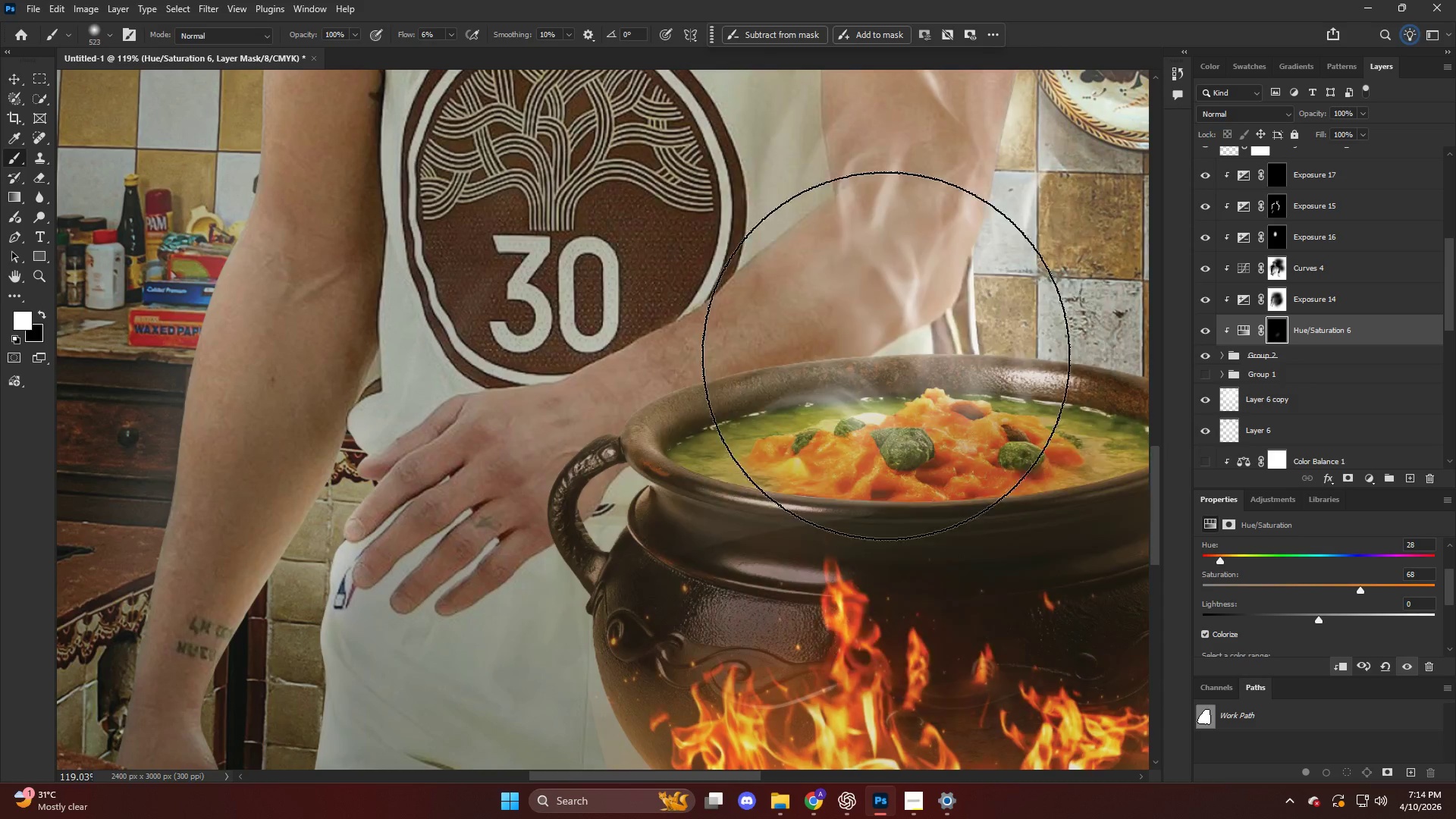 
left_click_drag(start_coordinate=[924, 341], to_coordinate=[935, 370])
 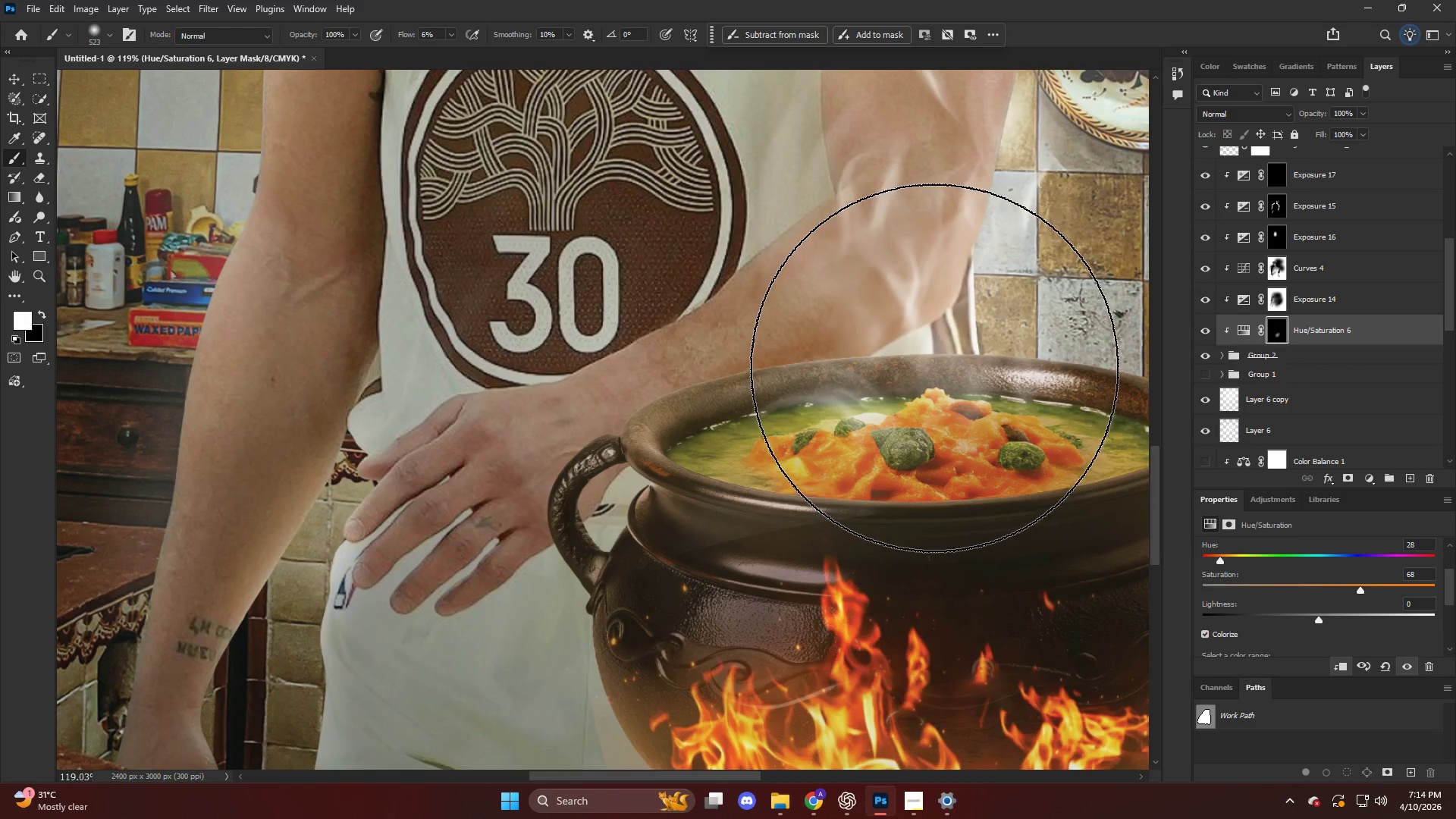 
key(Alt+AltLeft)
 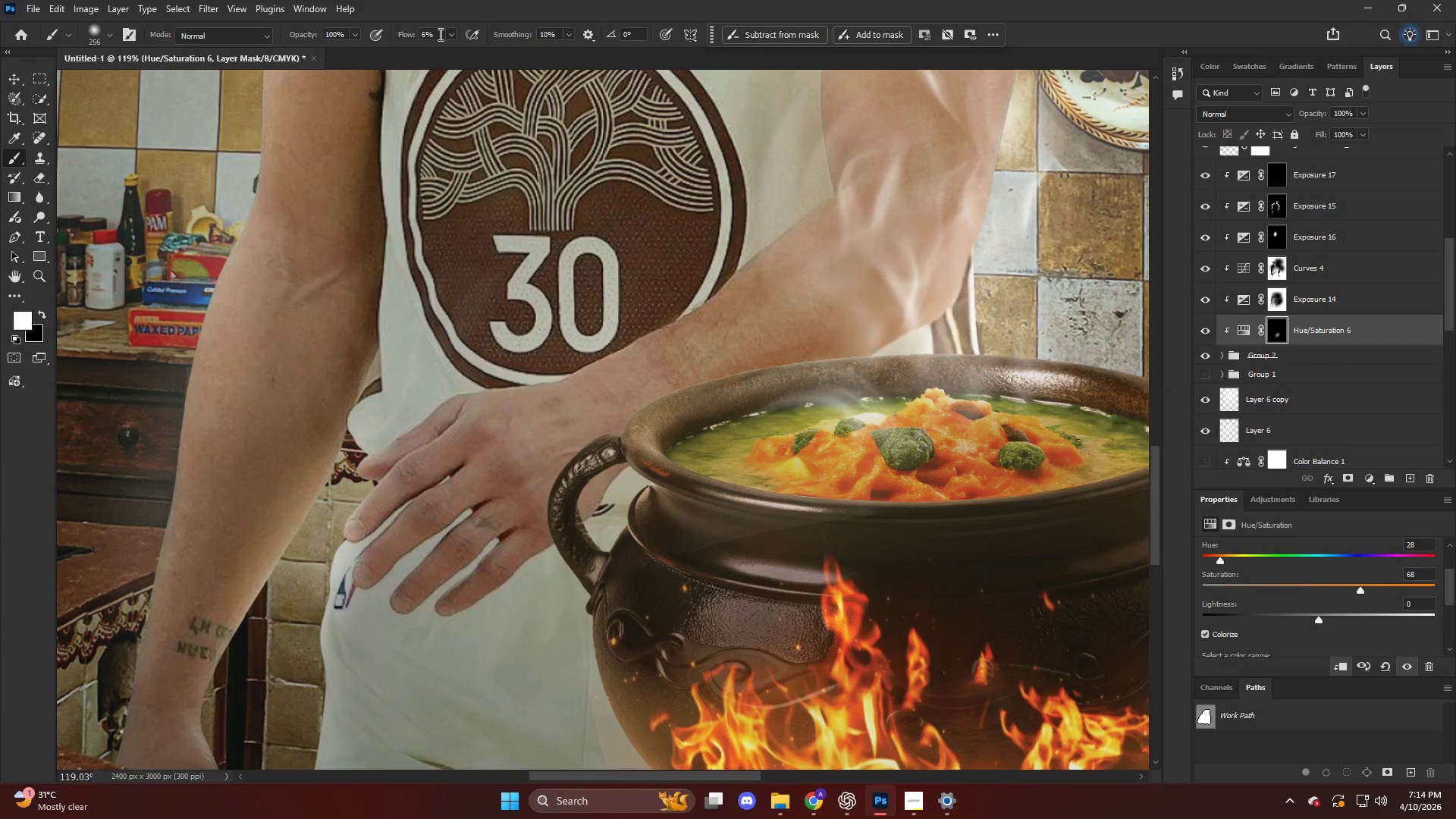 
left_click_drag(start_coordinate=[406, 39], to_coordinate=[418, 44])
 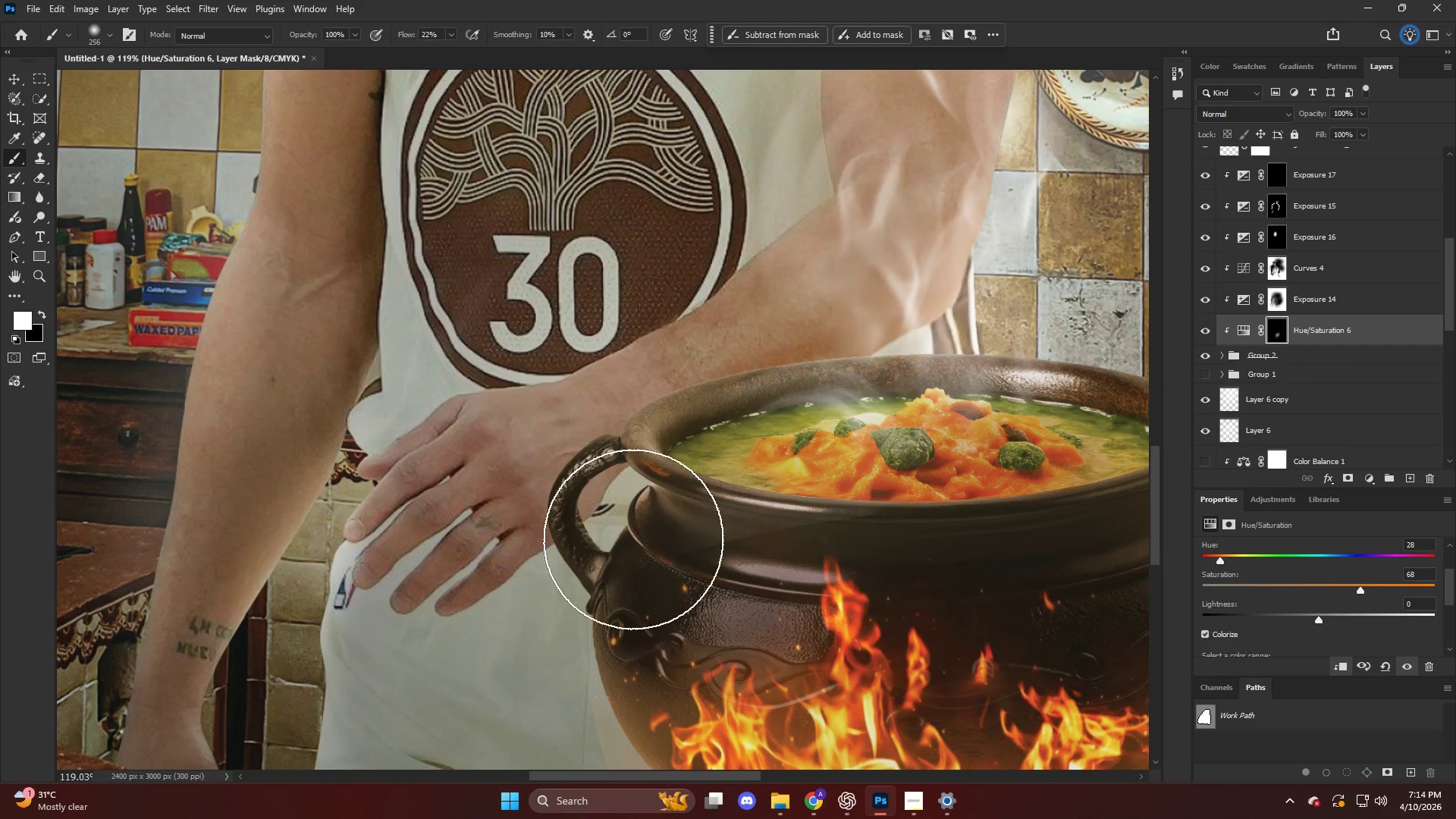 
left_click_drag(start_coordinate=[557, 567], to_coordinate=[929, 325])
 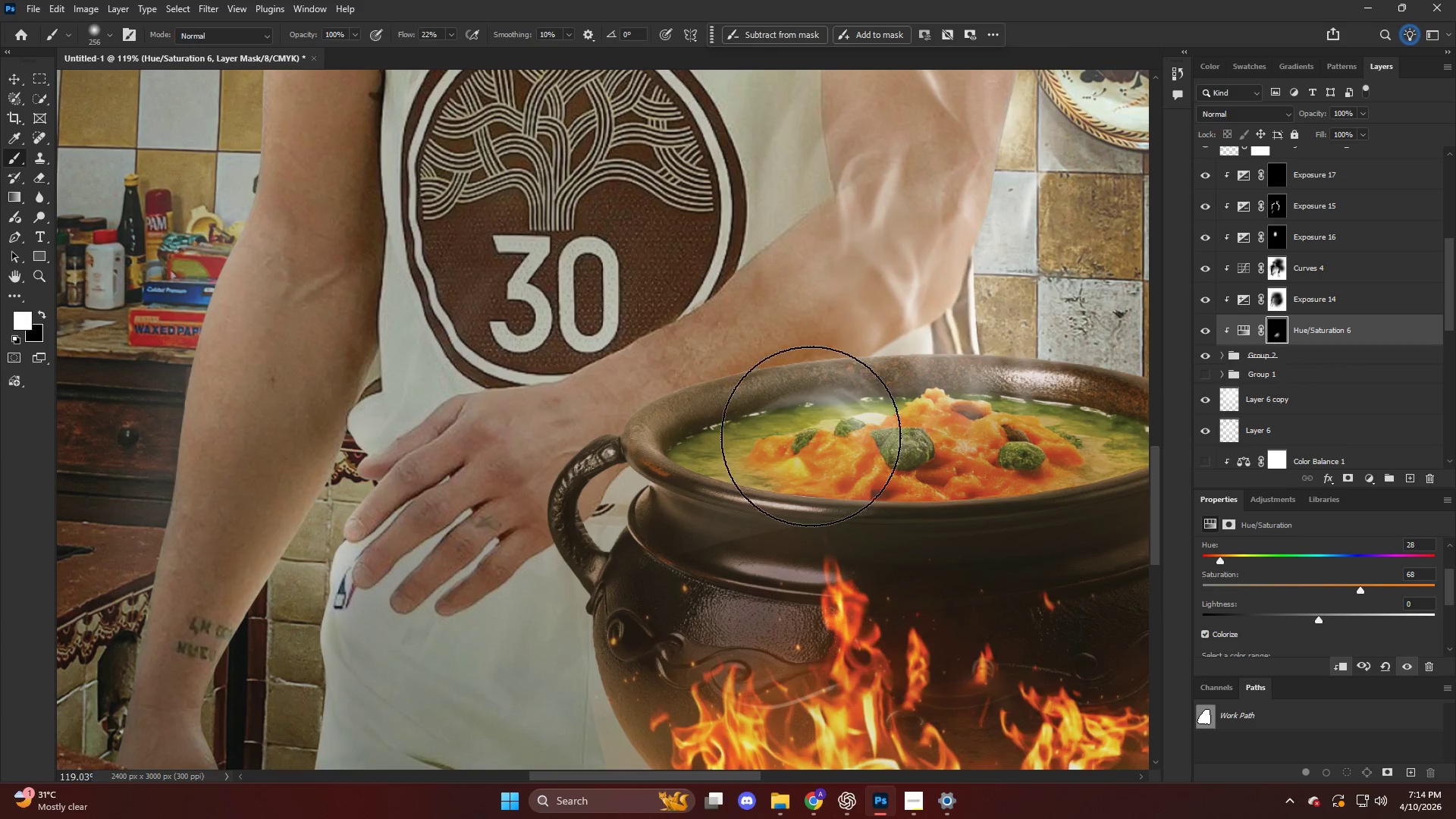 
left_click_drag(start_coordinate=[833, 429], to_coordinate=[1094, 124])
 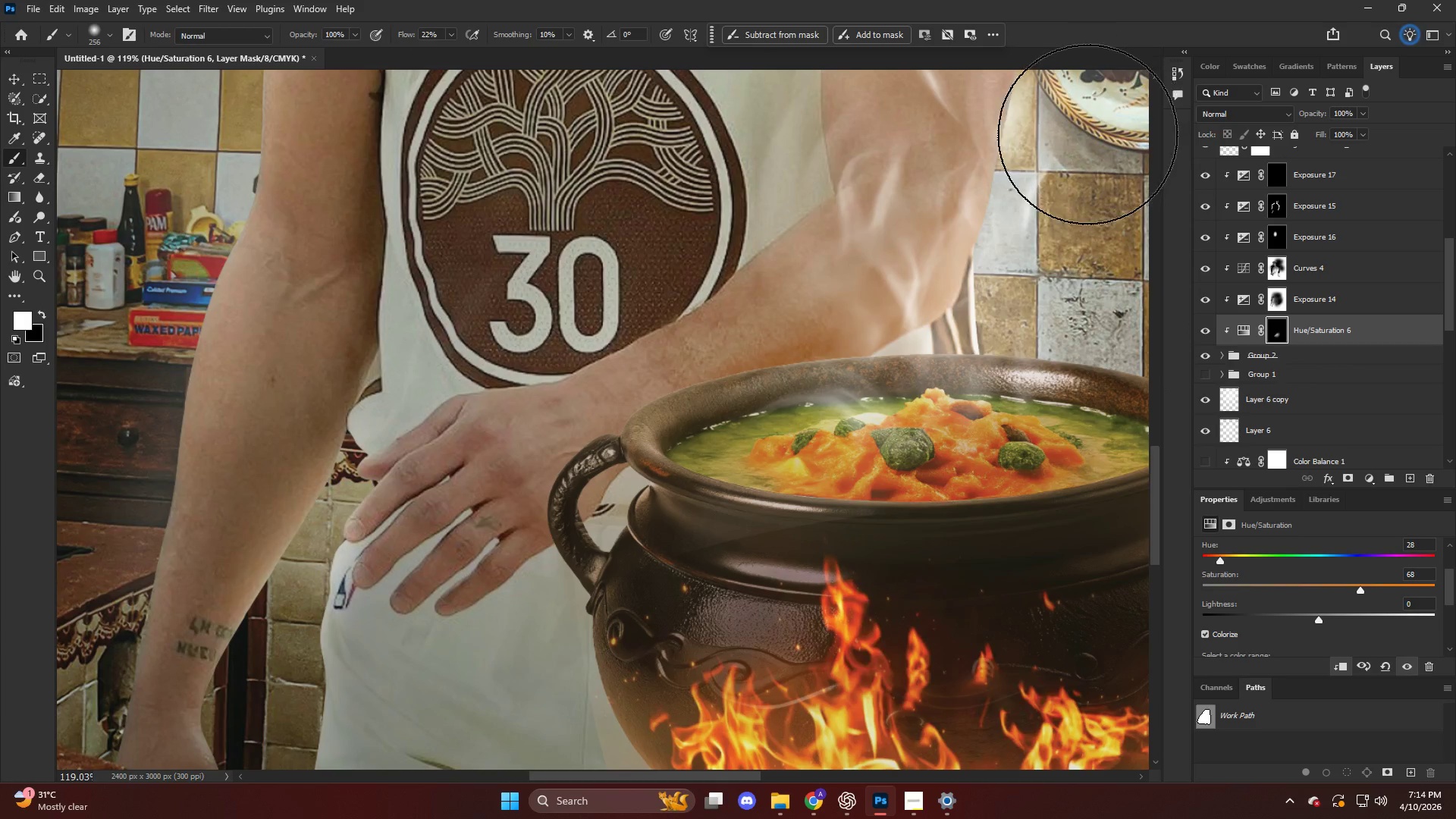 
hold_key(key=AltLeft, duration=0.44)
 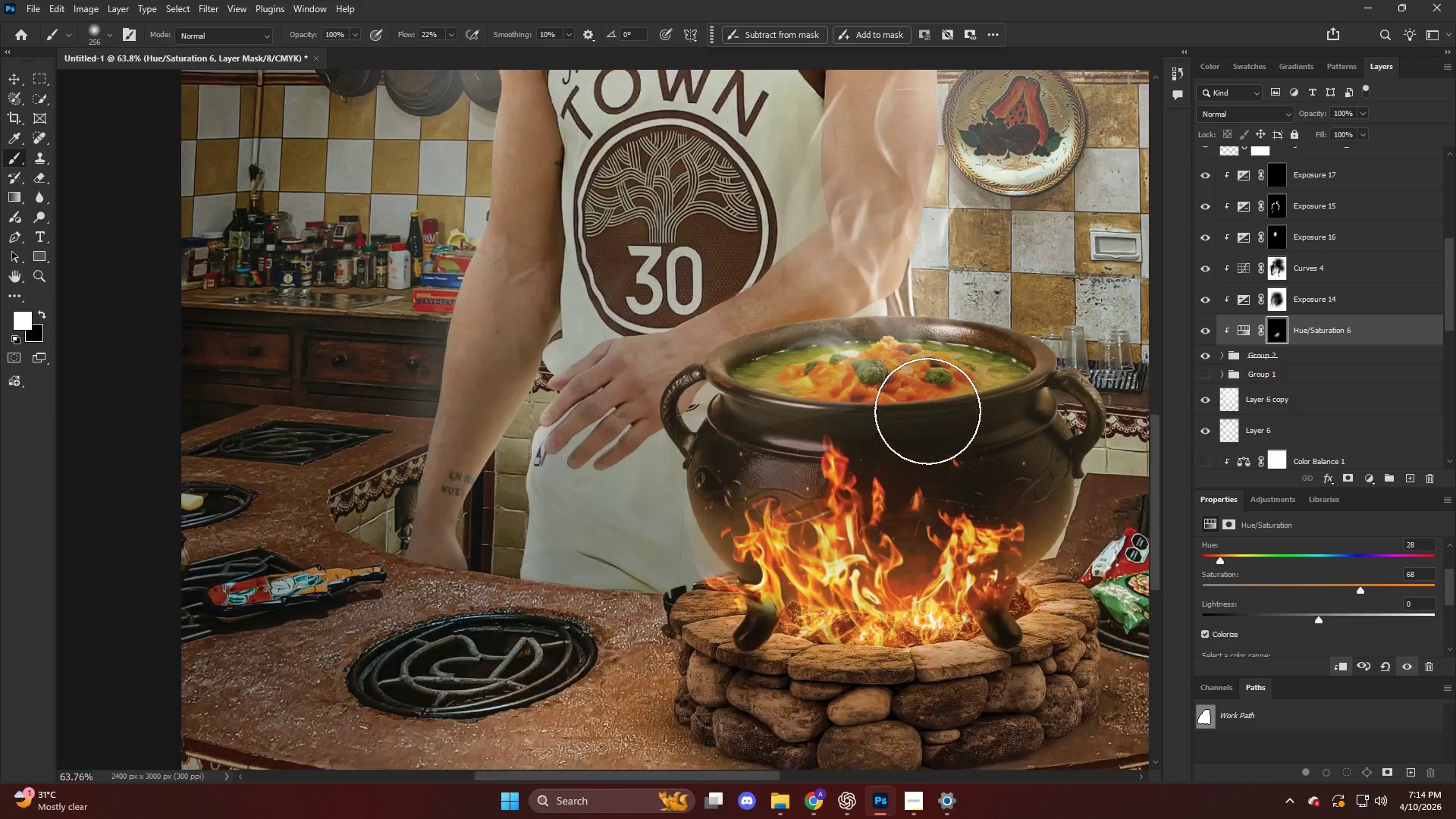 
hold_key(key=AltLeft, duration=0.56)
 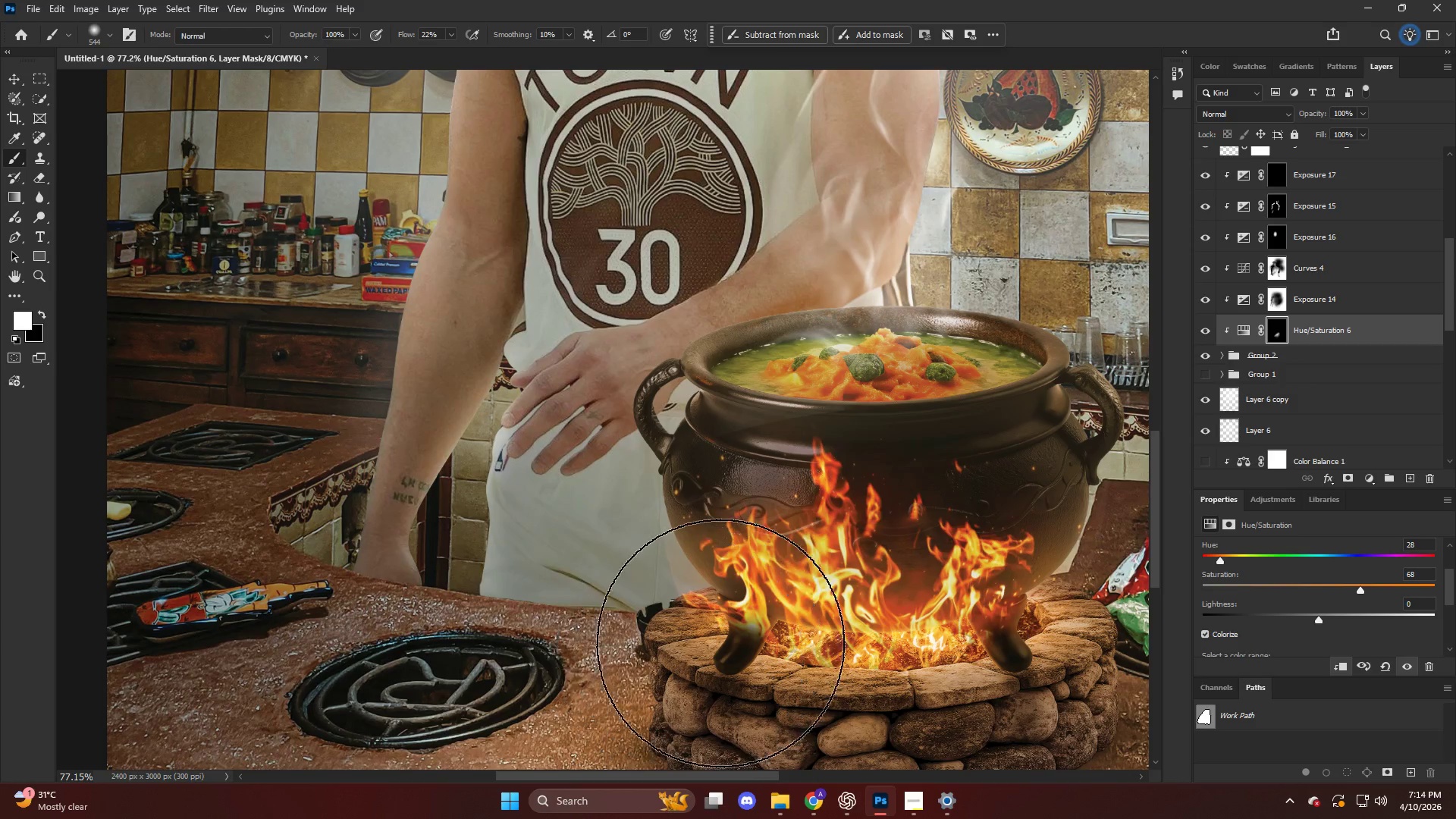 
scroll: coordinate [867, 356], scroll_direction: down, amount: 11.0
 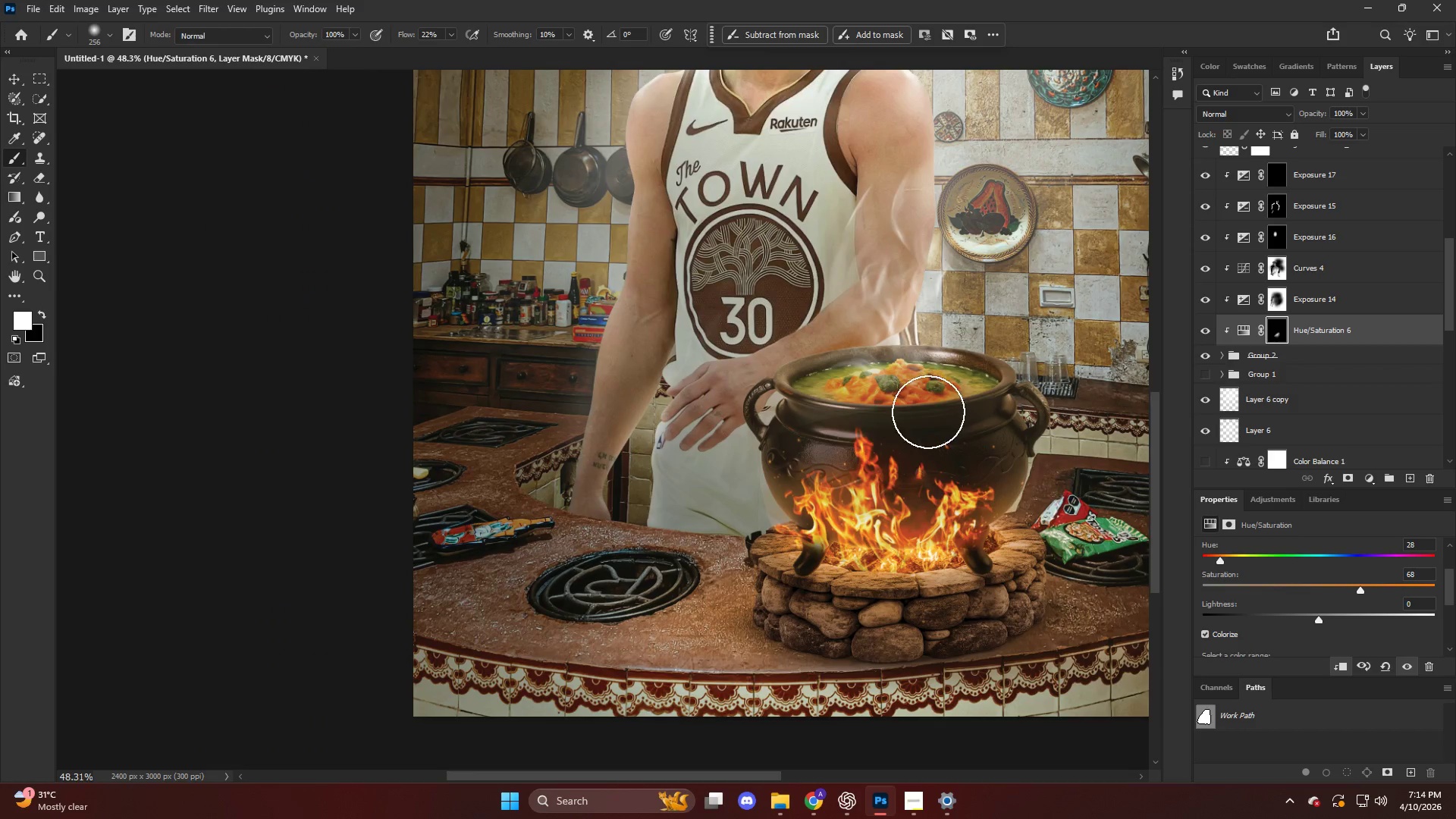 
scroll: coordinate [928, 411], scroll_direction: up, amount: 5.0
 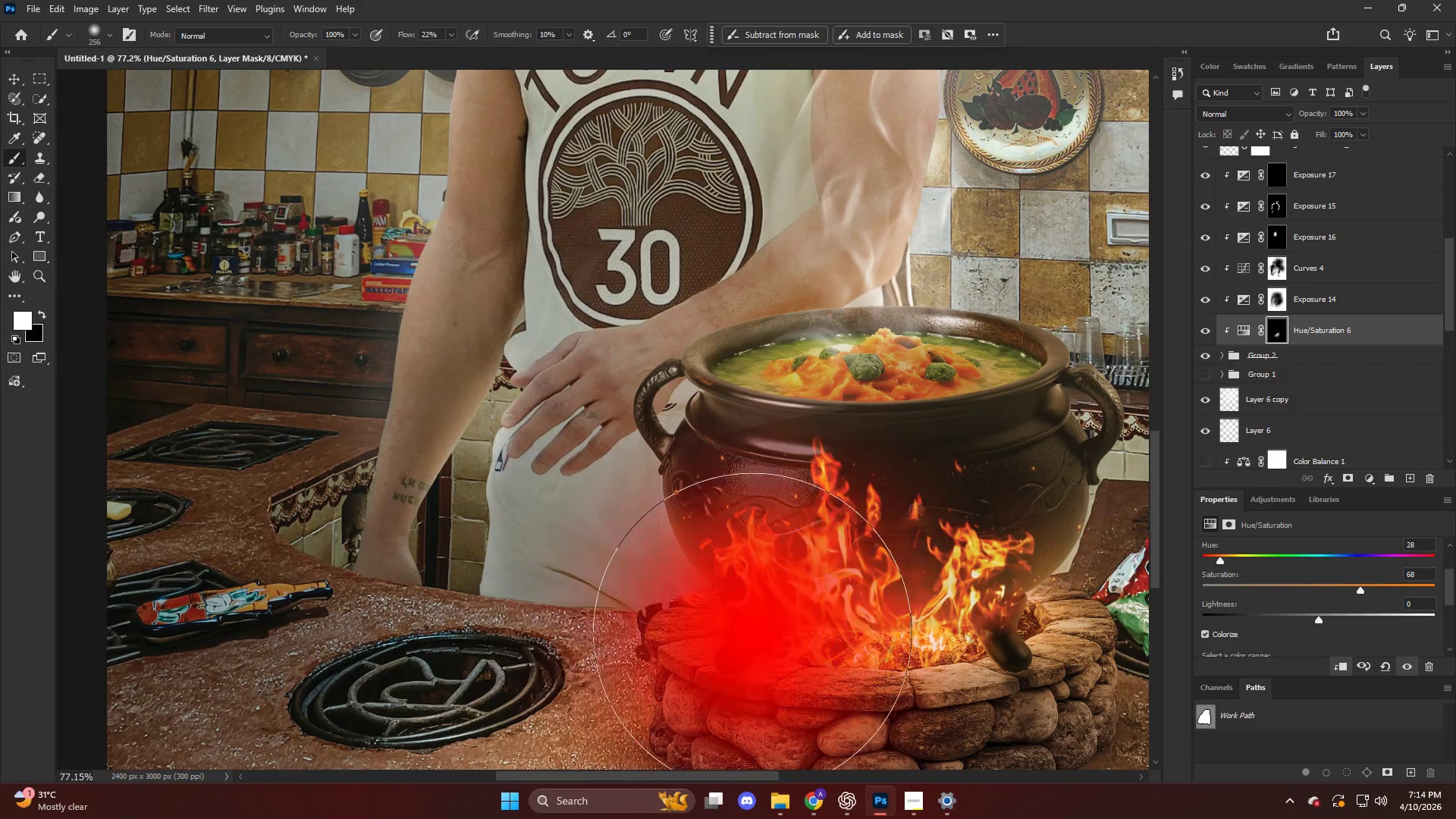 
left_click_drag(start_coordinate=[846, 594], to_coordinate=[385, 598])
 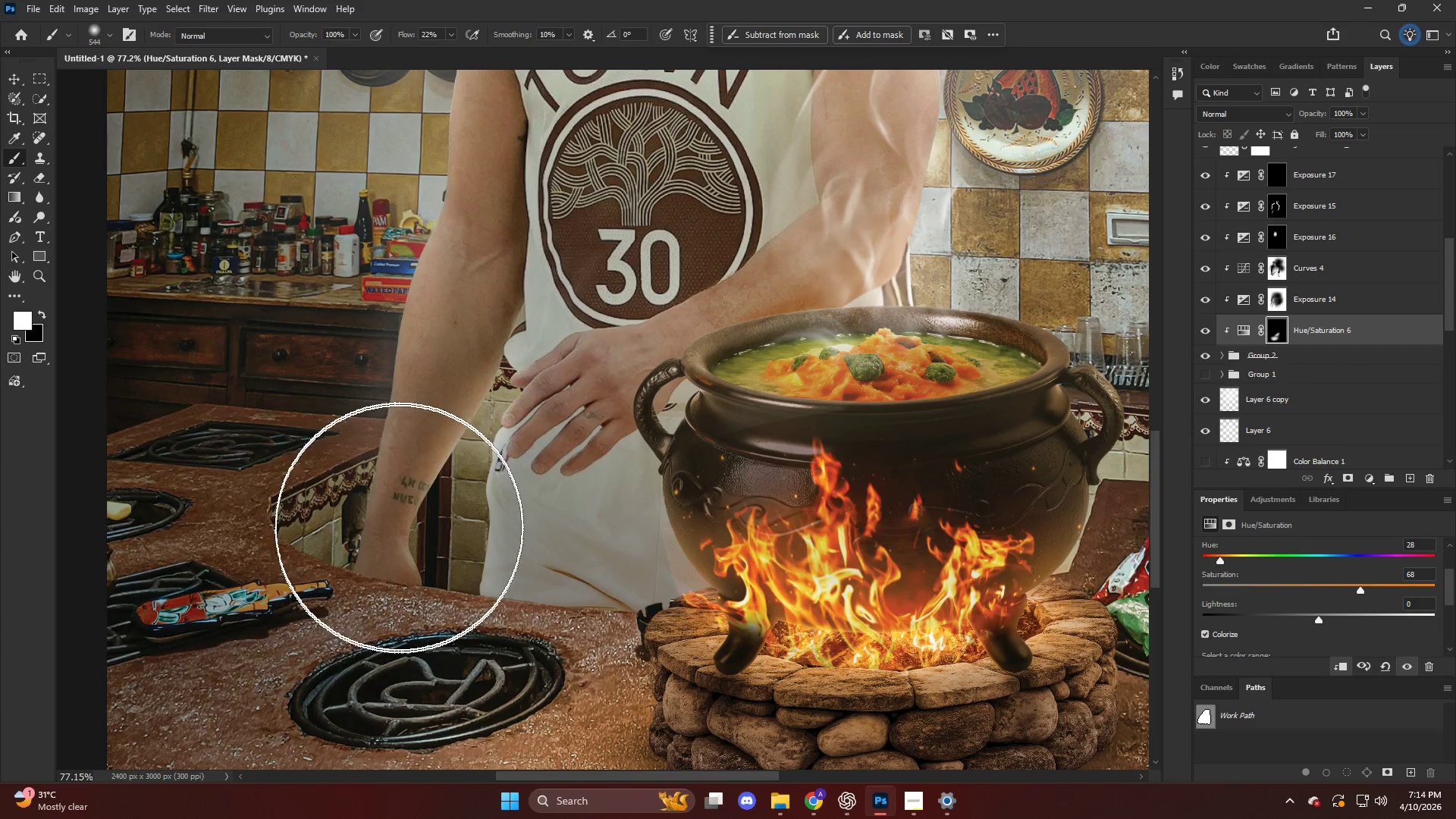 
left_click_drag(start_coordinate=[413, 532], to_coordinate=[497, 485])
 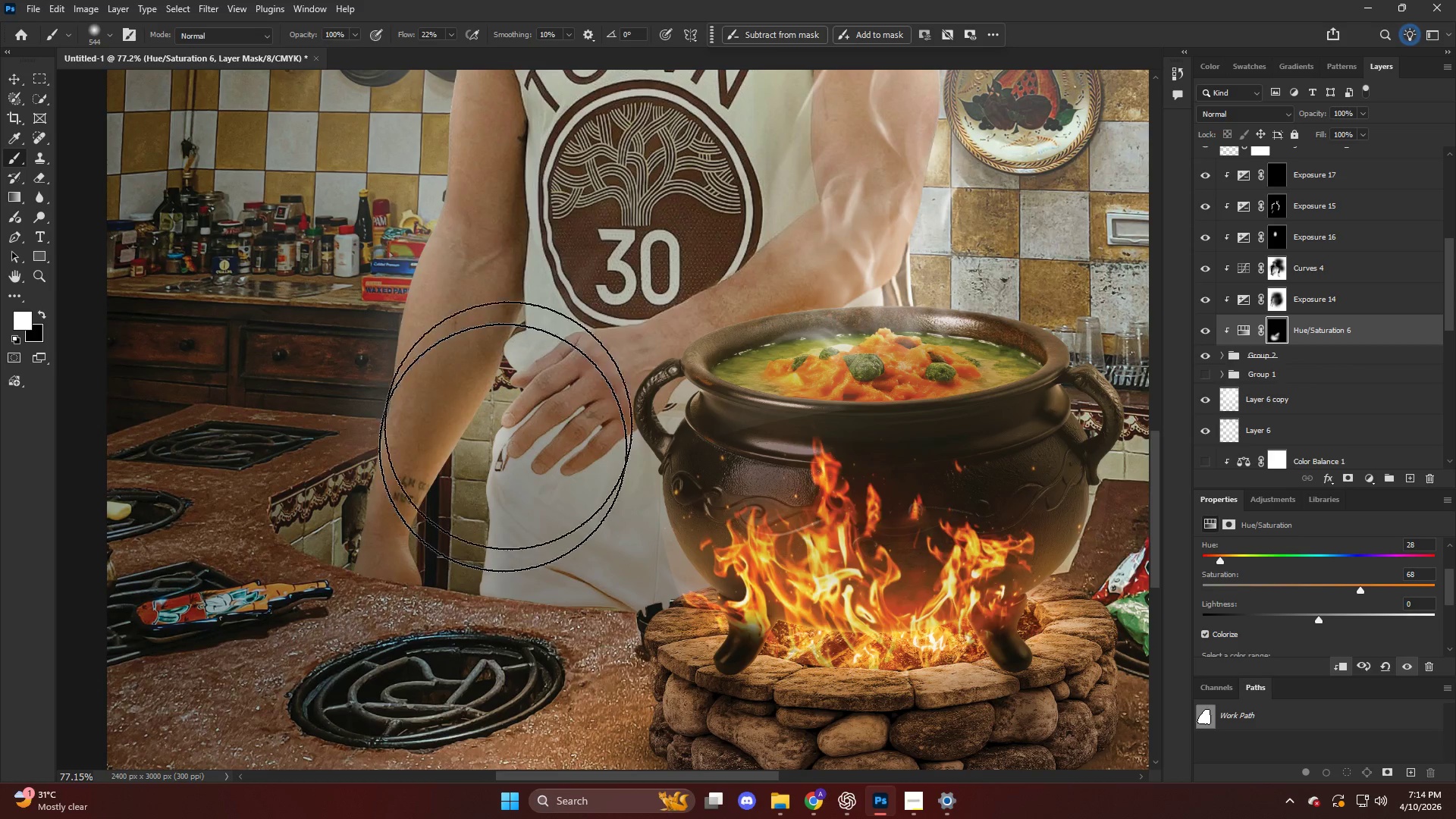 
left_click_drag(start_coordinate=[511, 412], to_coordinate=[554, 249])
 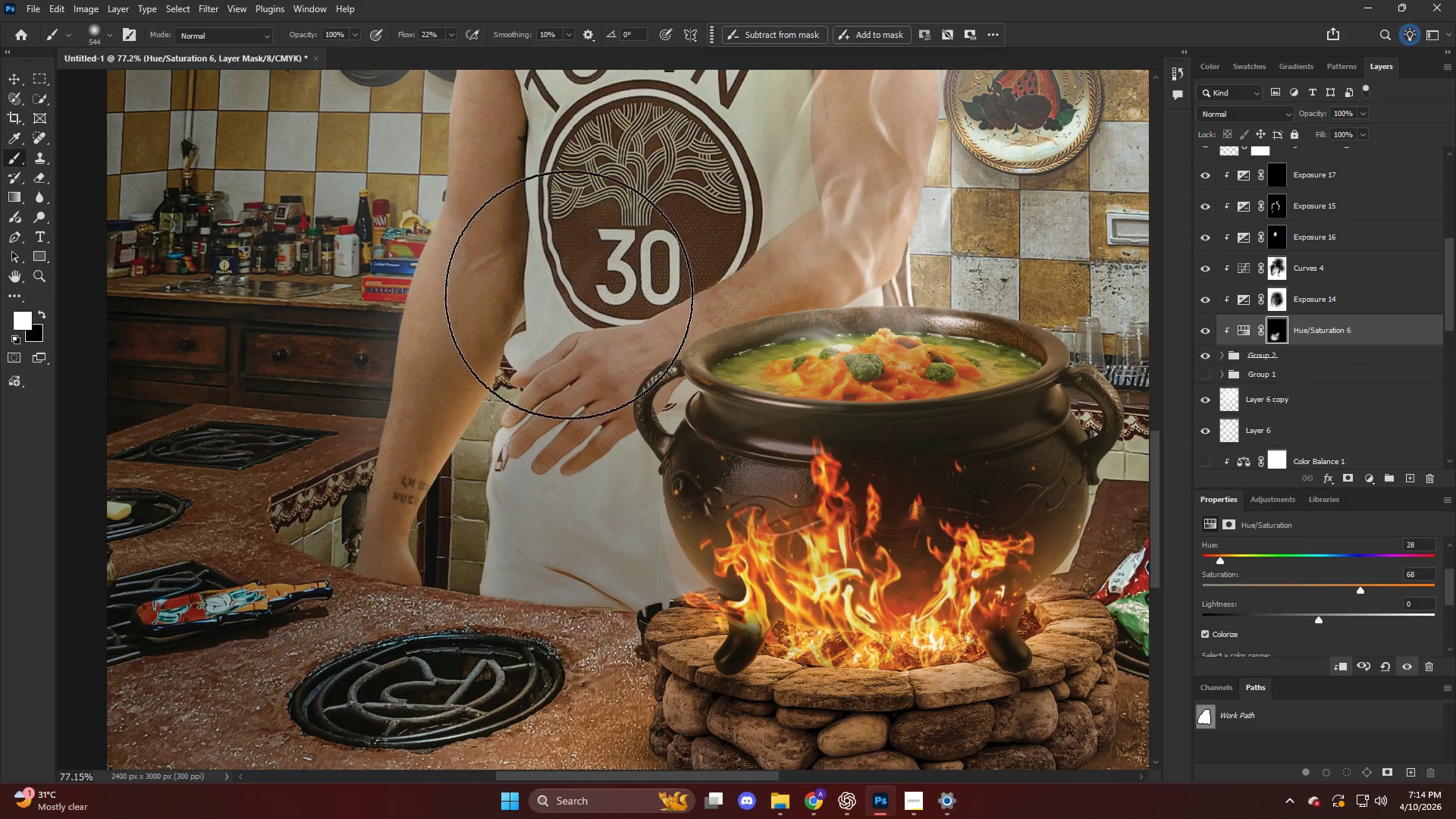 
left_click_drag(start_coordinate=[588, 310], to_coordinate=[1040, 394])
 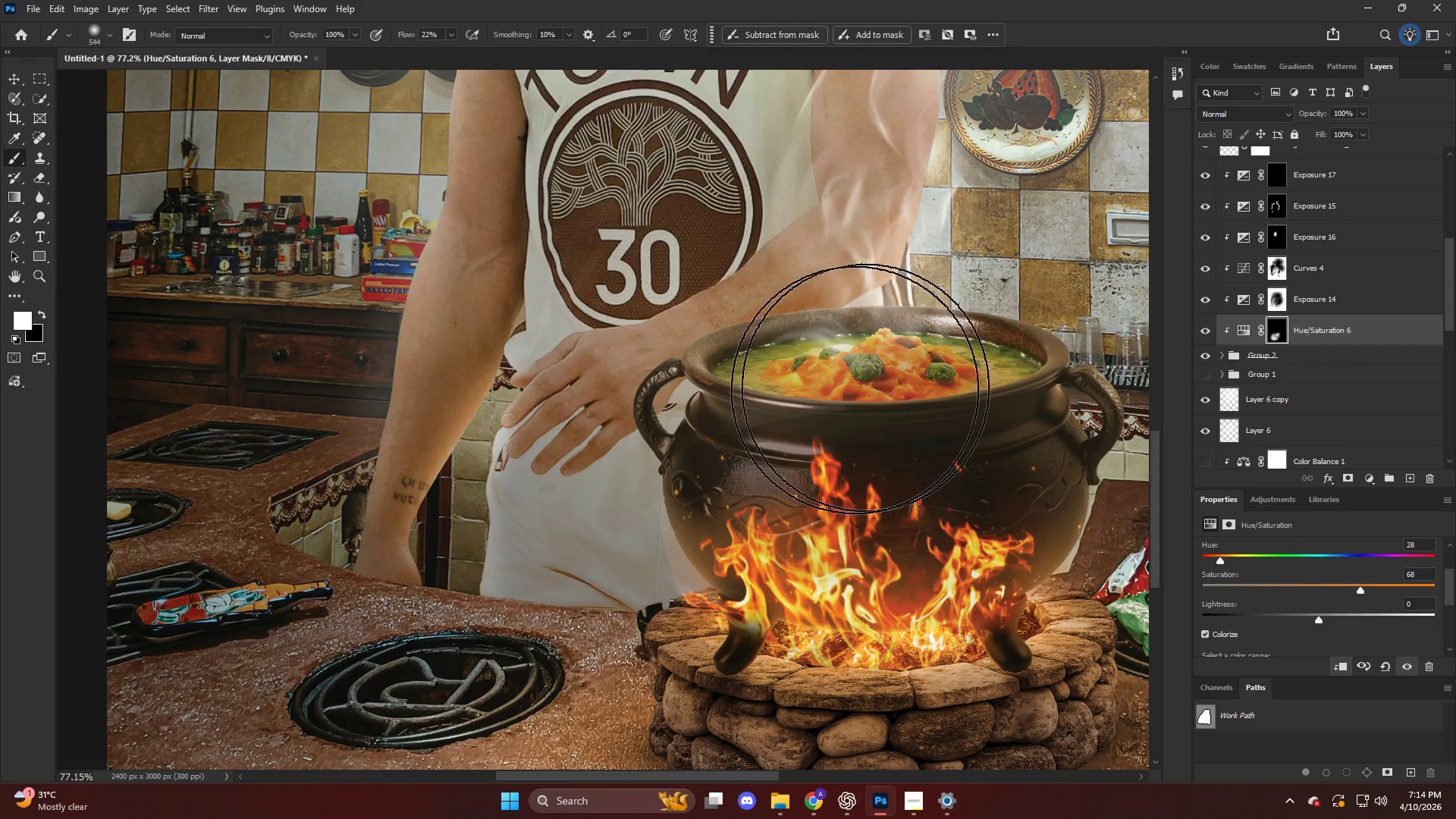 
key(Alt+AltLeft)
 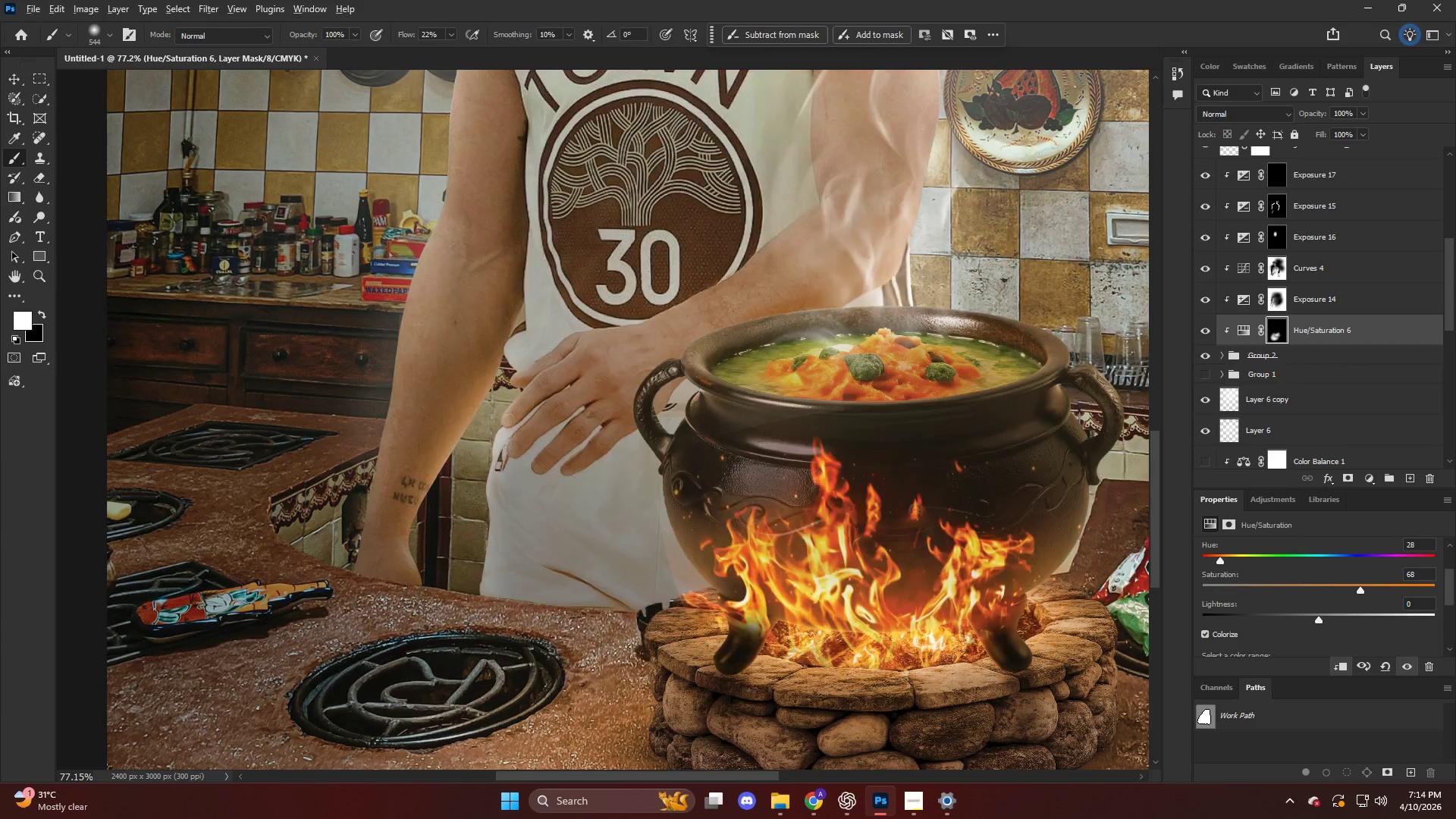 
left_click_drag(start_coordinate=[770, 376], to_coordinate=[685, 616])
 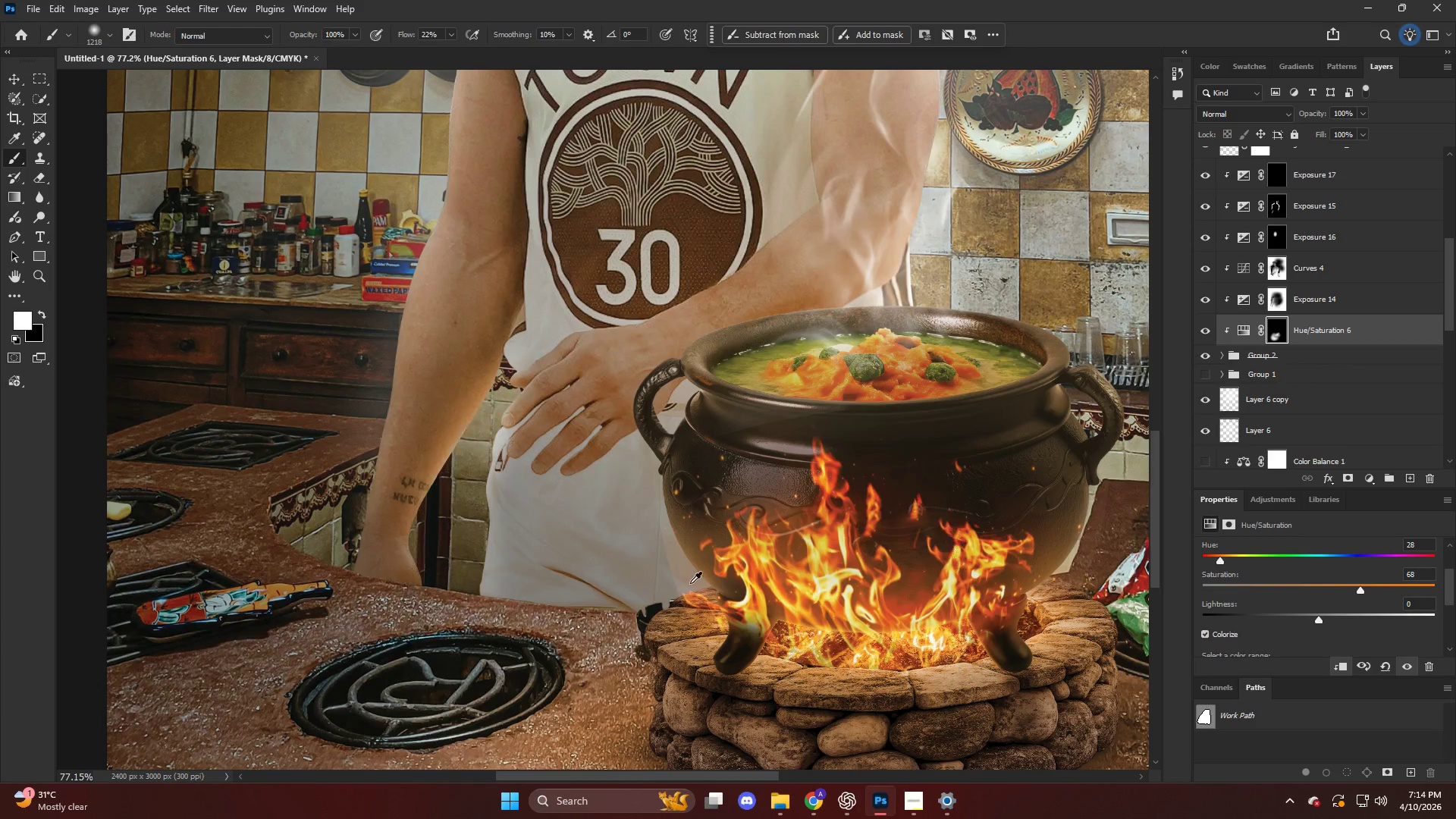 
hold_key(key=AltLeft, duration=0.39)
 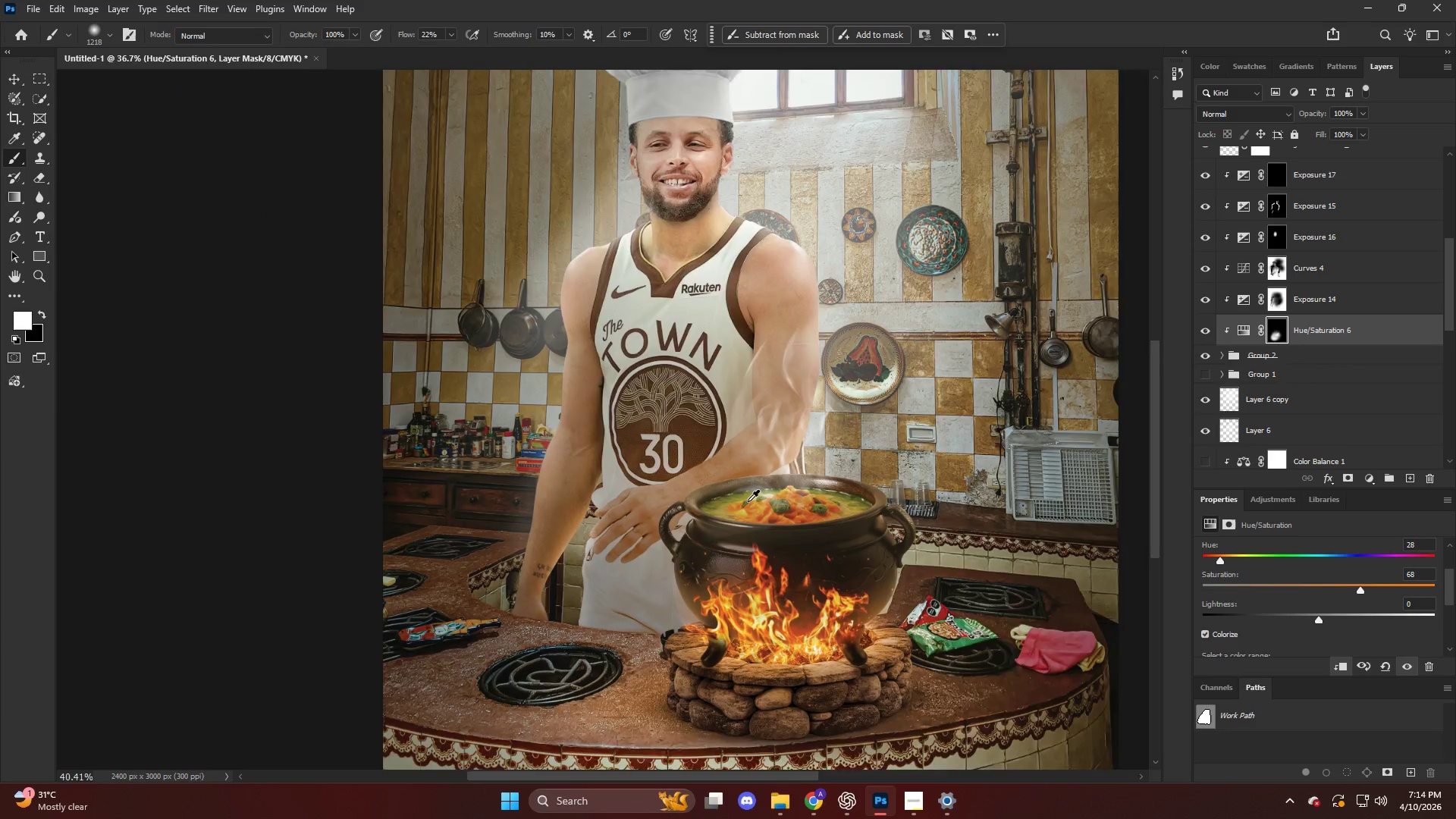 
key(Alt+AltLeft)
 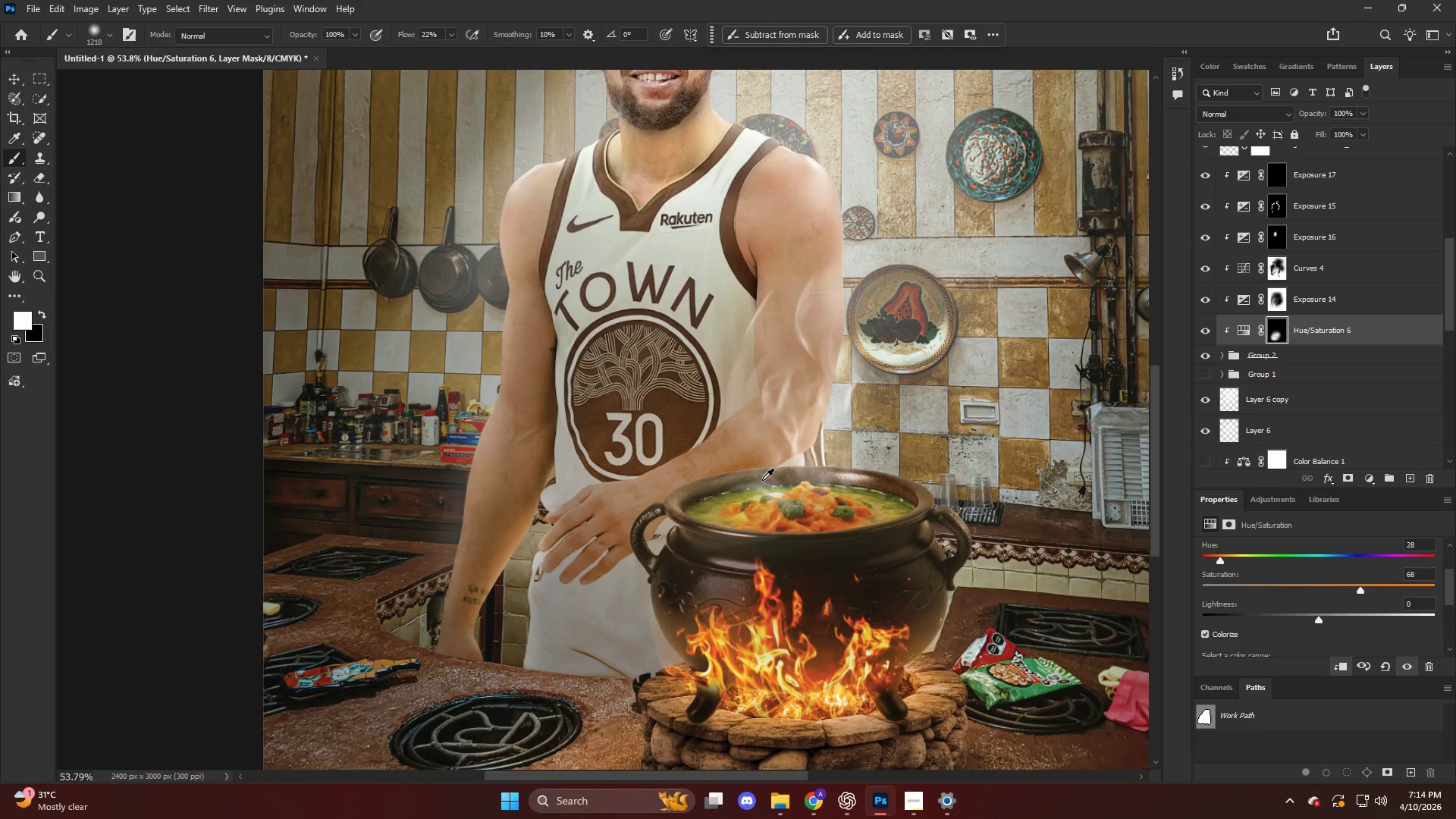 
left_click_drag(start_coordinate=[790, 464], to_coordinate=[915, 354])
 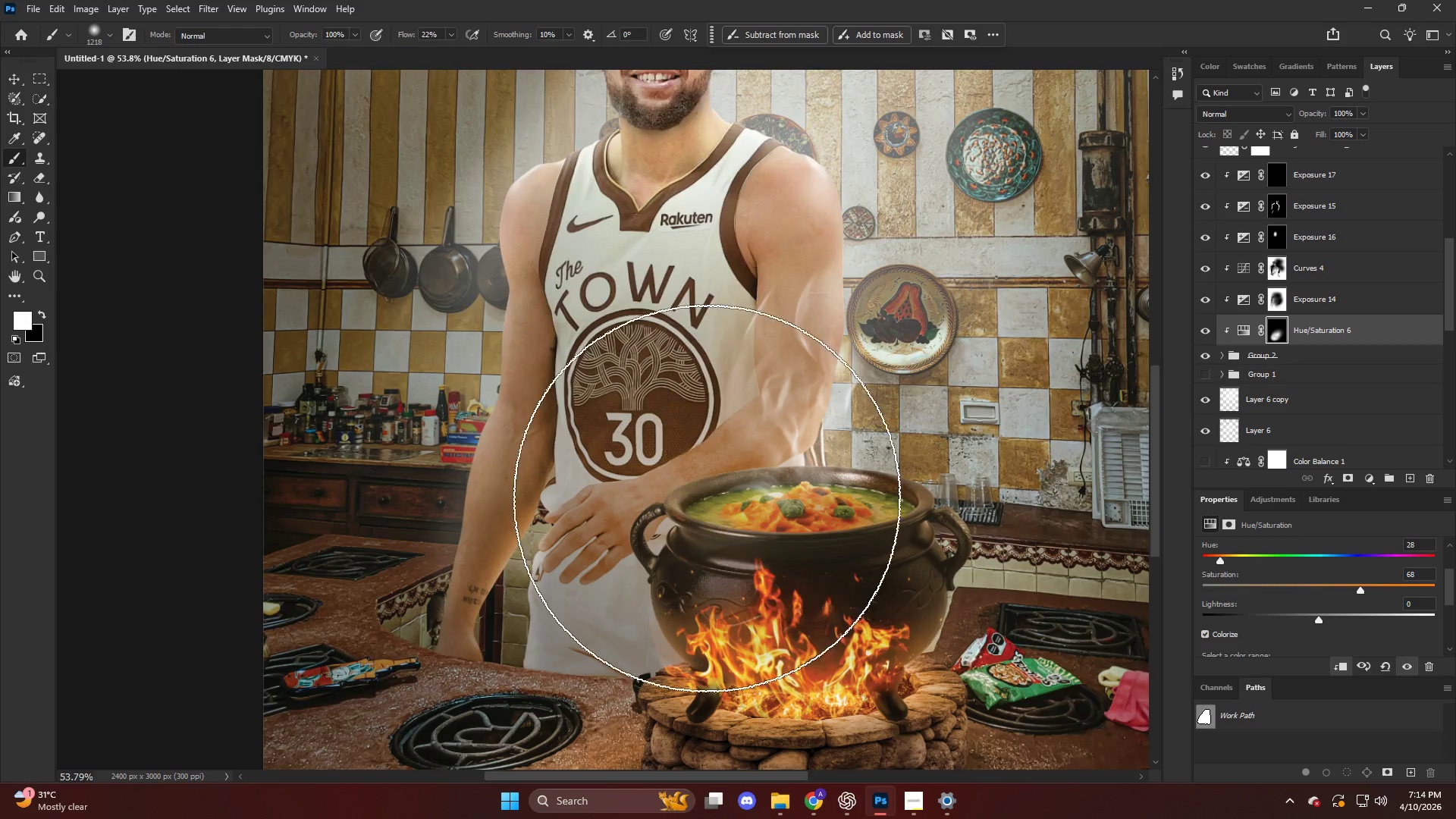 
scroll: coordinate [741, 495], scroll_direction: down, amount: 1.0
 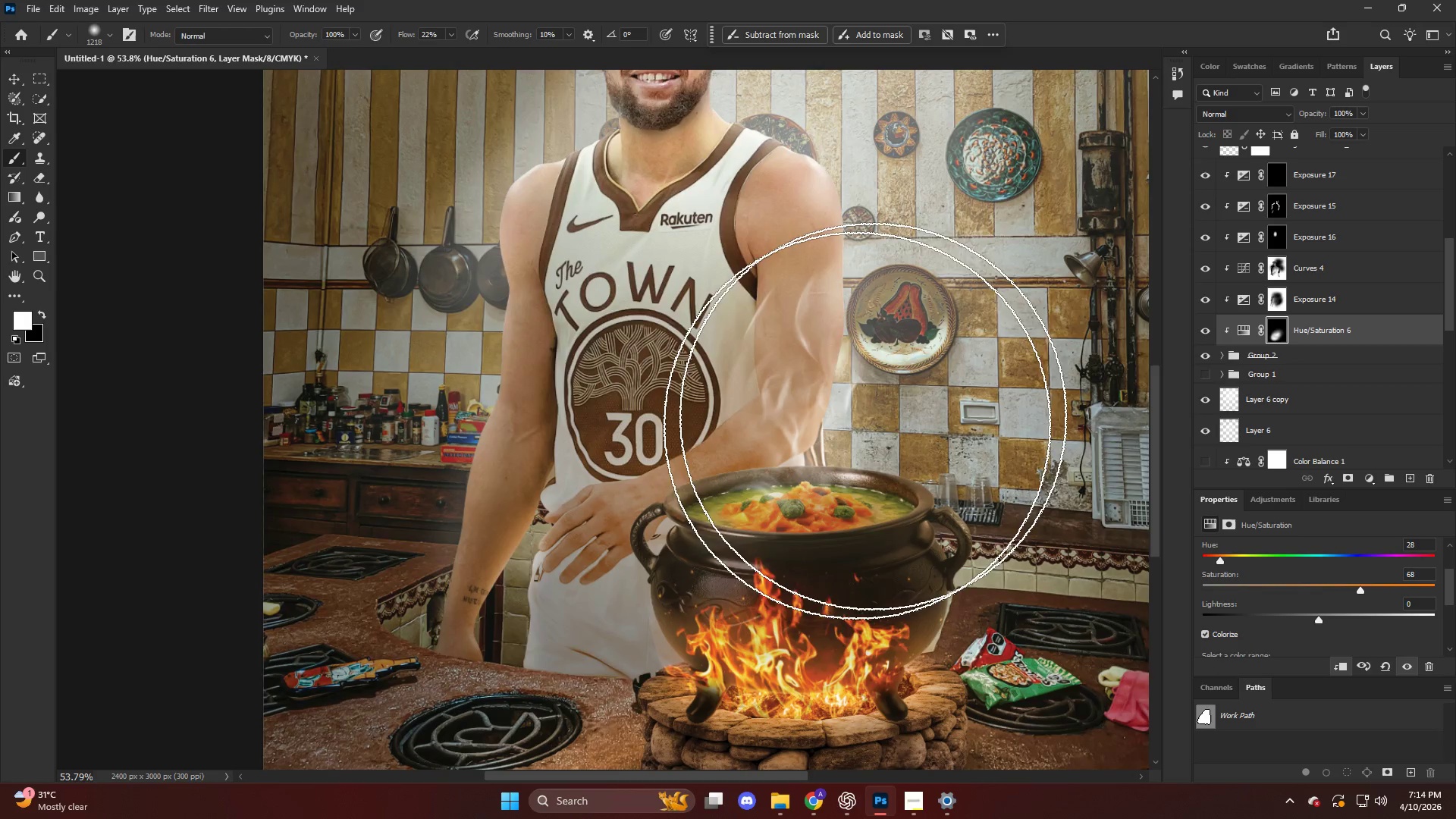 
key(Alt+AltLeft)
 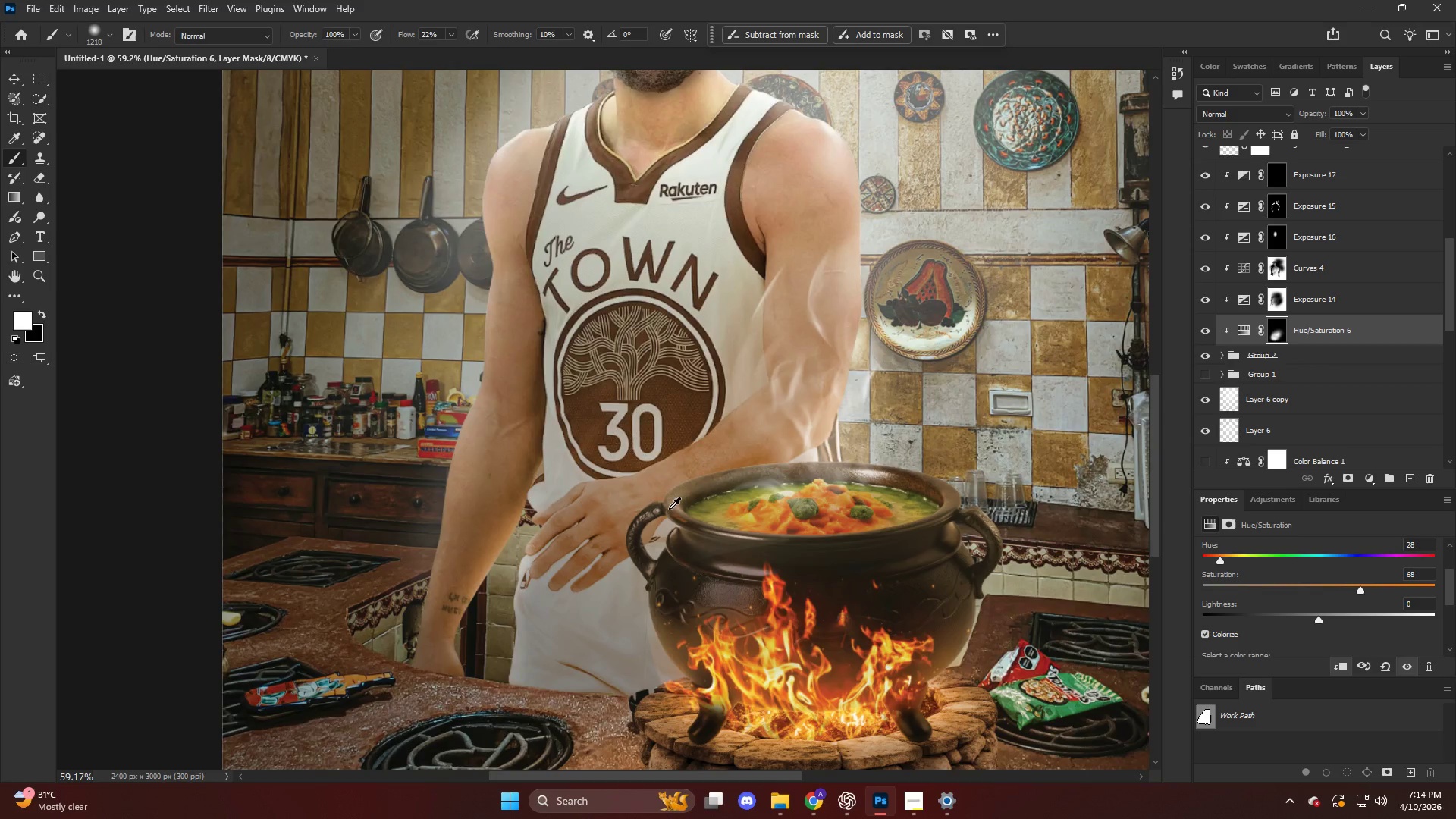 
scroll: coordinate [669, 508], scroll_direction: up, amount: 4.0
 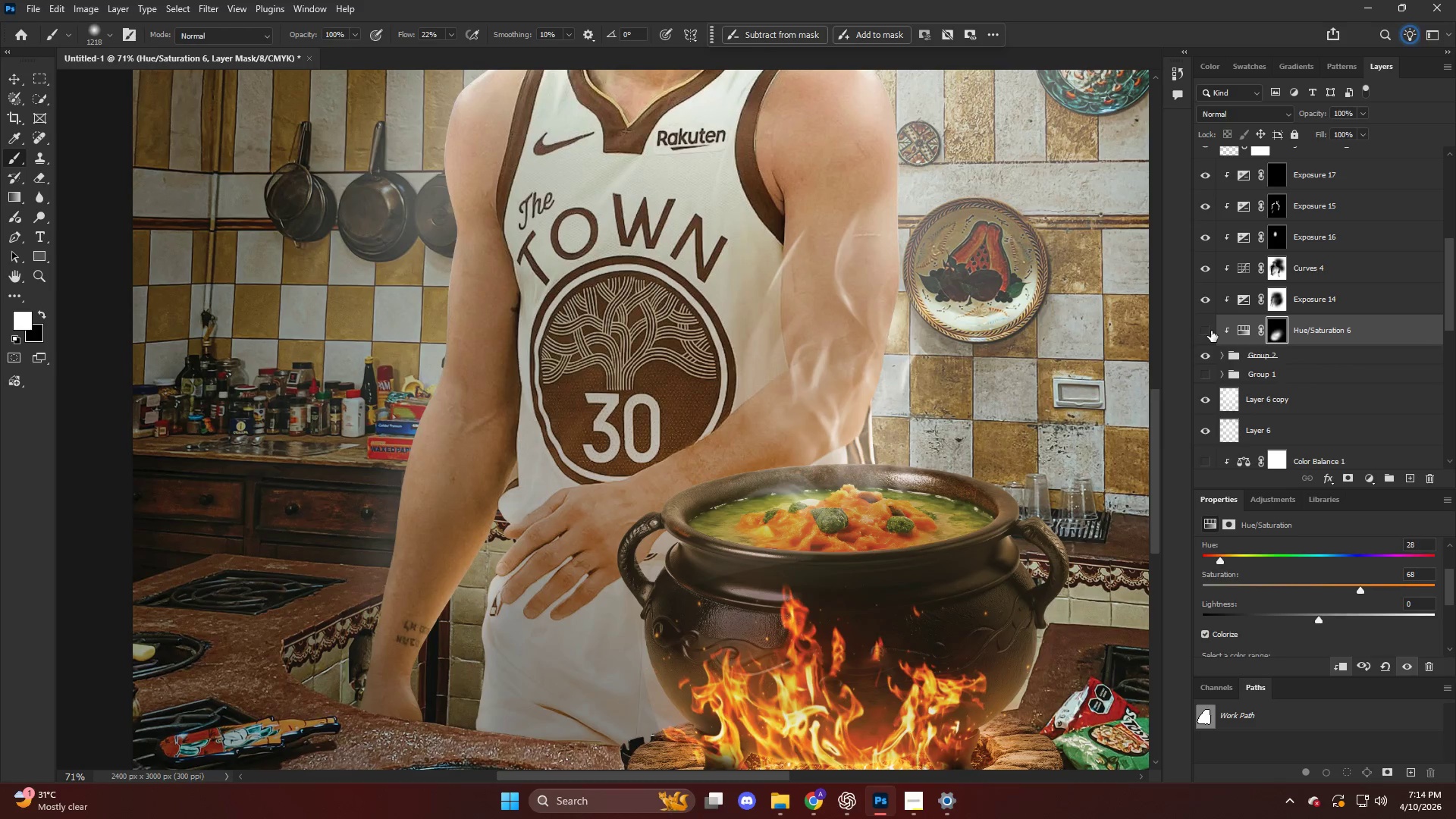 
double_click([1211, 330])
 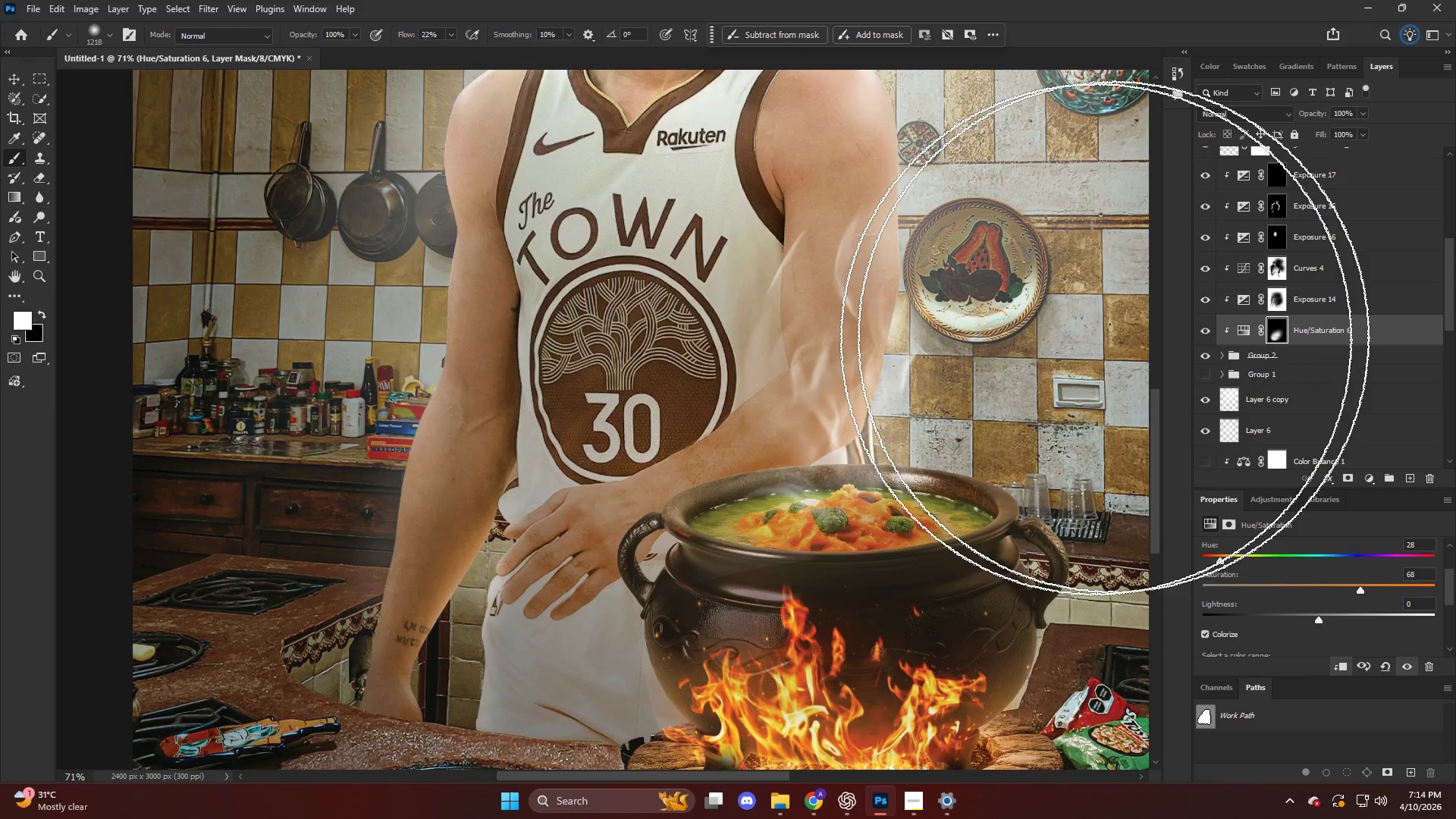 
hold_key(key=AltLeft, duration=0.47)
scroll: coordinate [868, 359], scroll_direction: down, amount: 6.0
 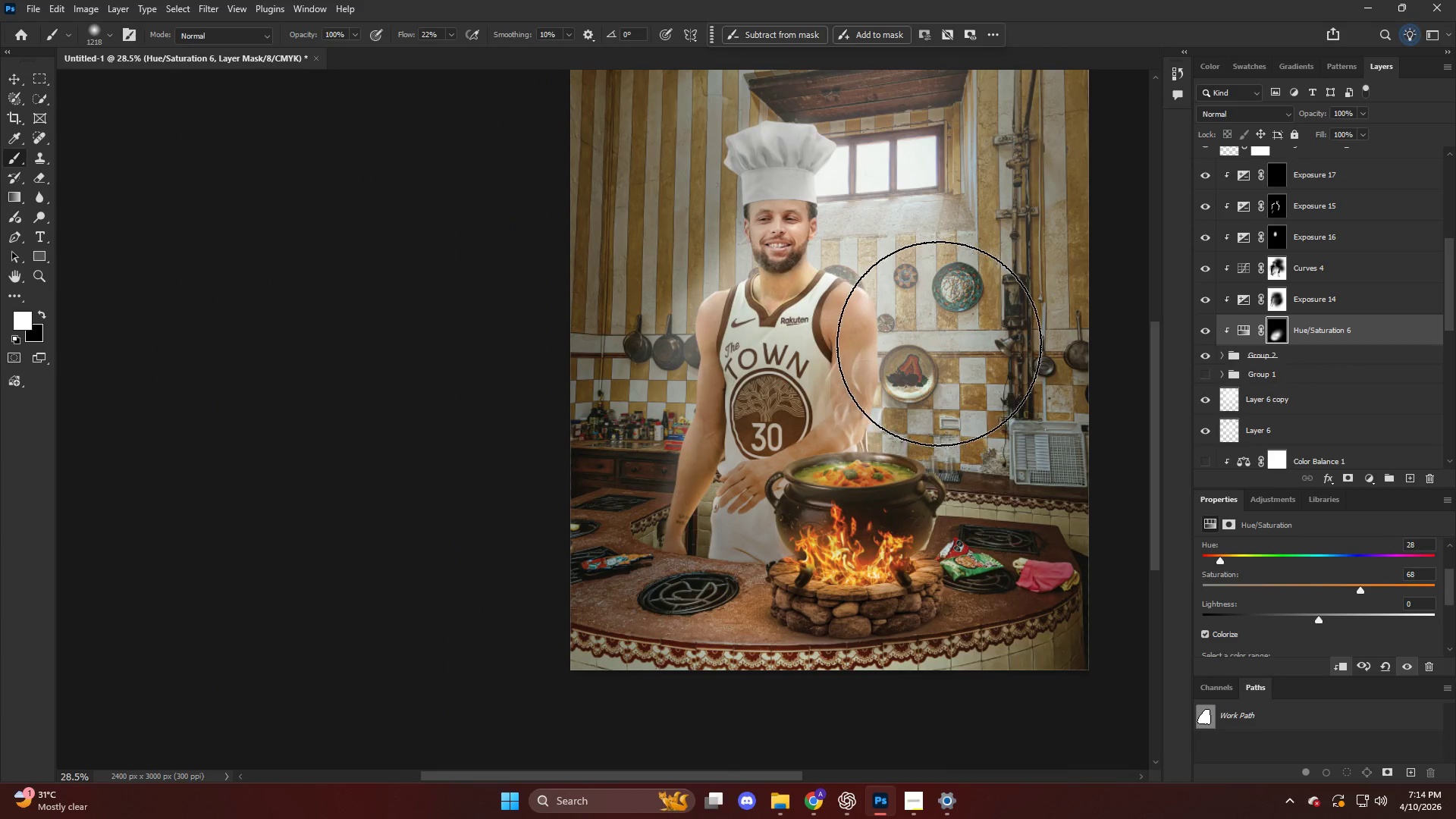 
key(Alt+AltLeft)
 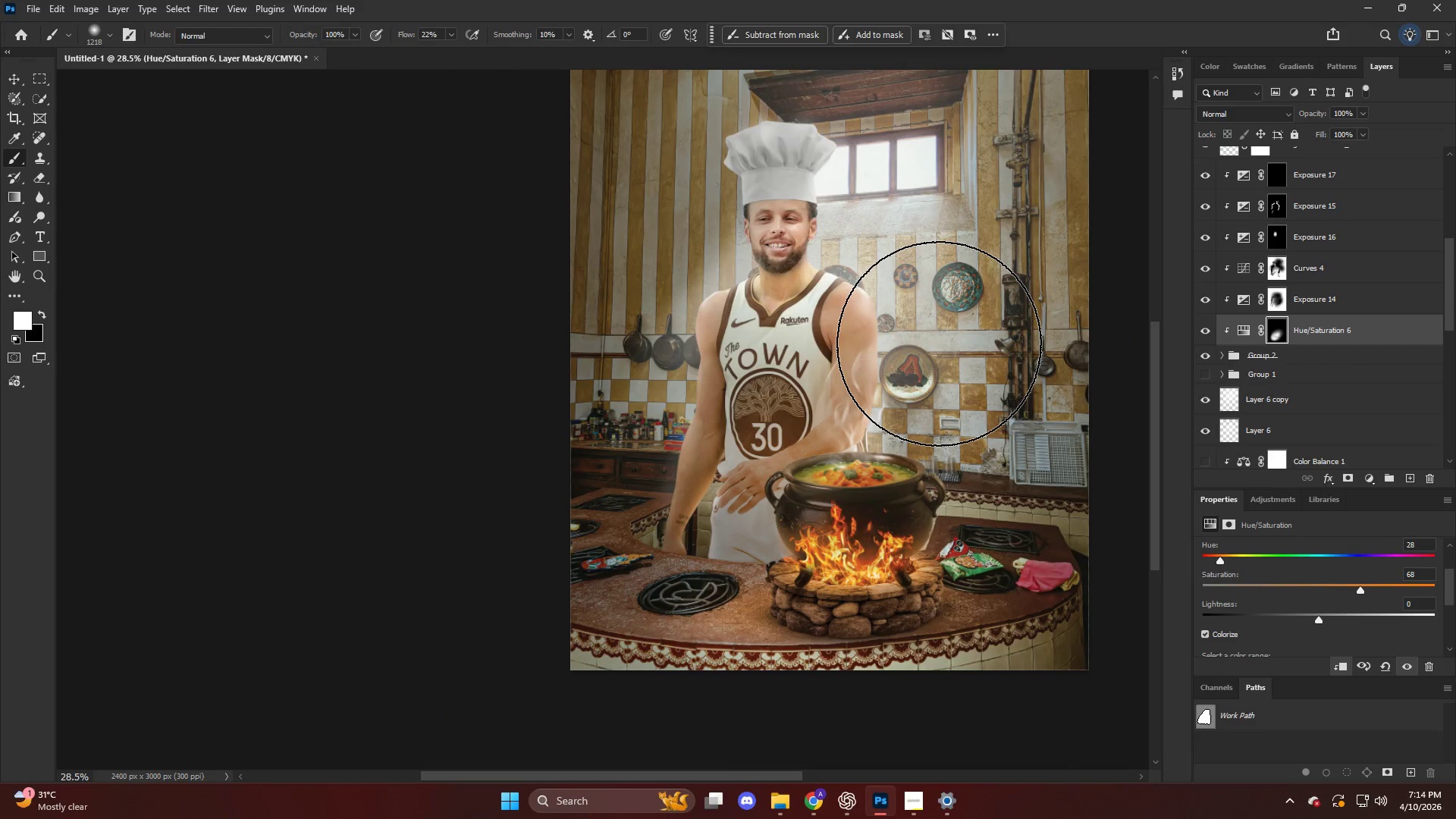 
hold_key(key=ControlLeft, duration=0.45)
scroll: coordinate [938, 344], scroll_direction: down, amount: 14.0
 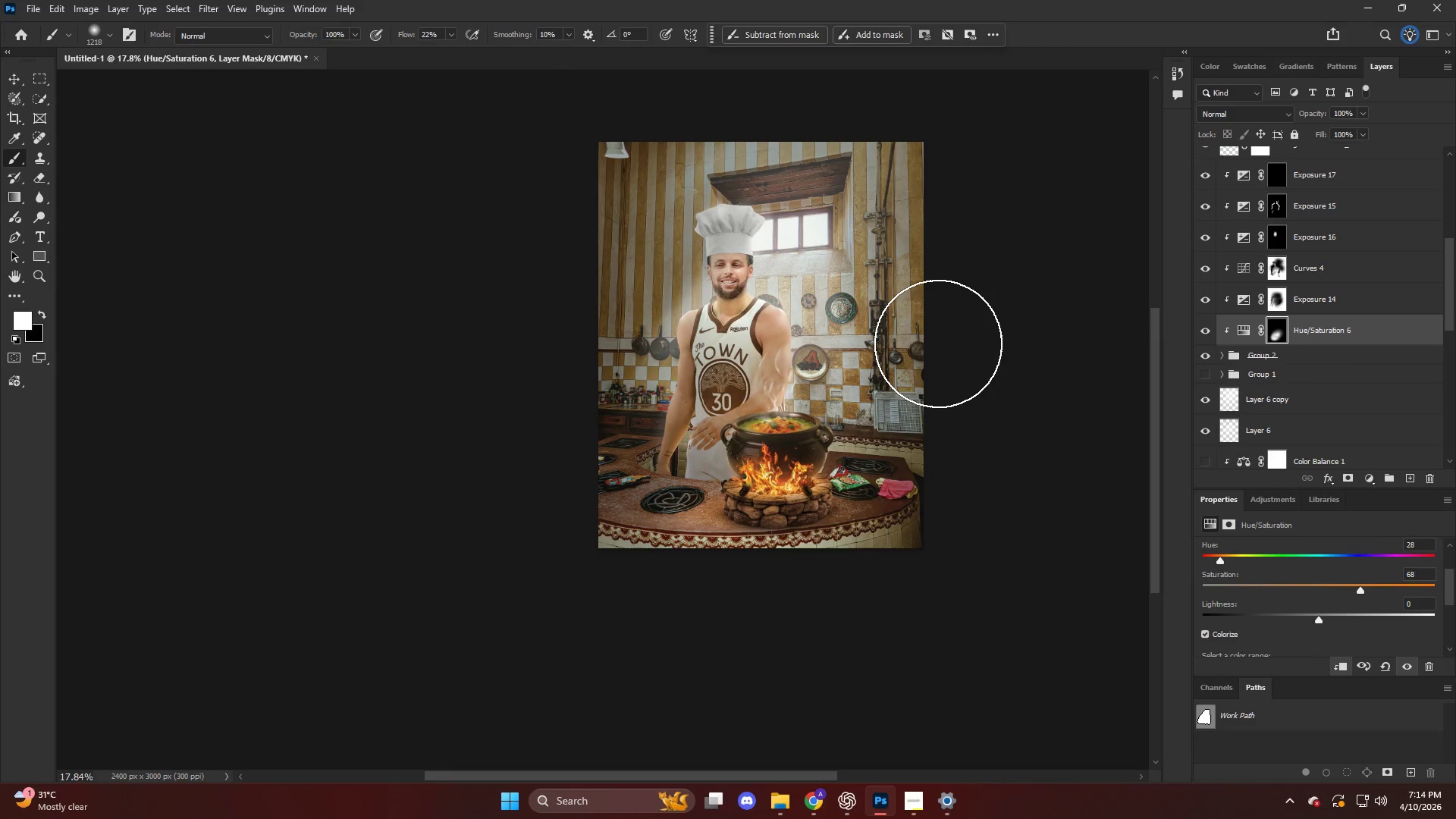 
key(Alt+AltLeft)
 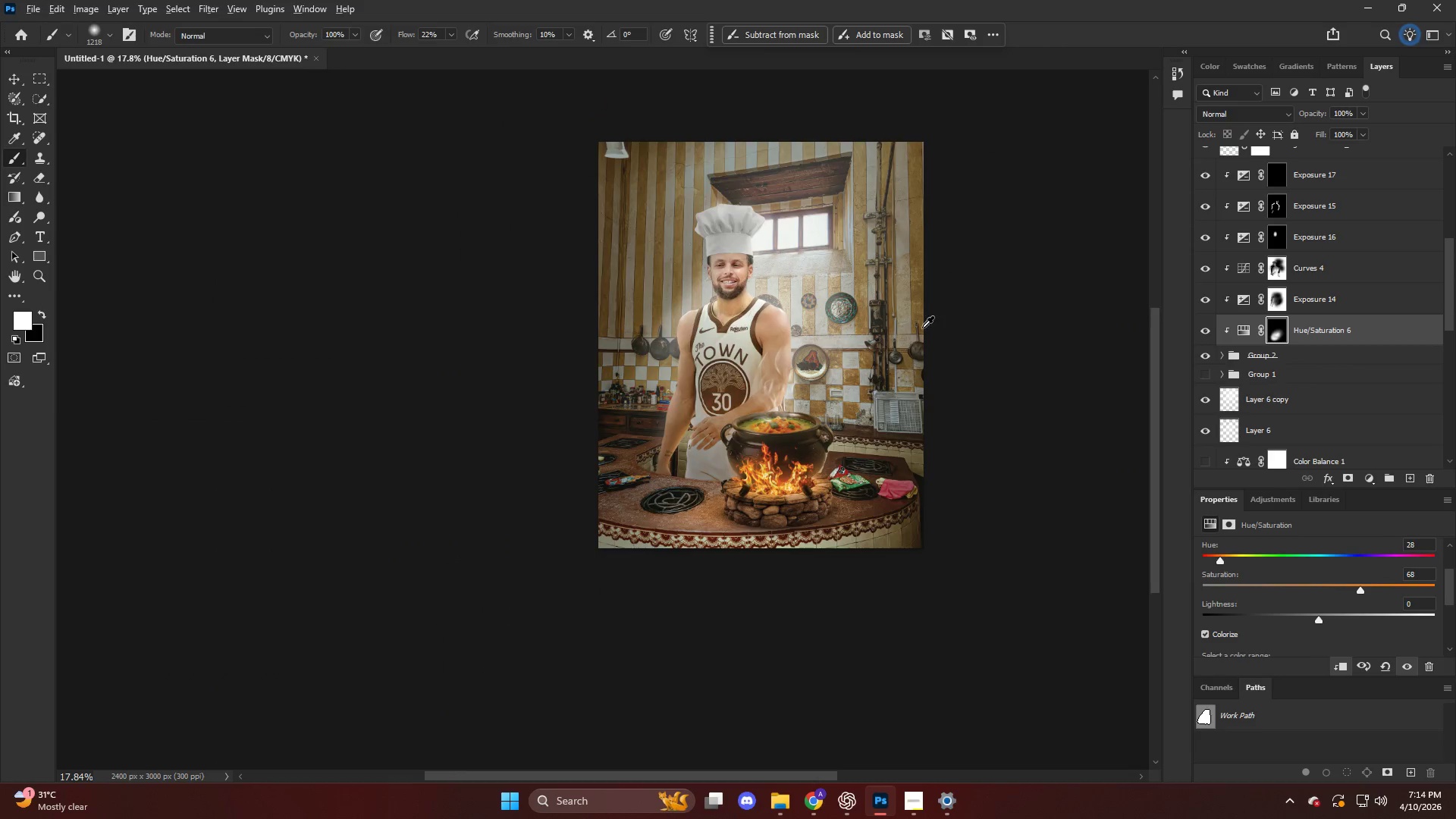 
hold_key(key=AltLeft, duration=0.62)
hold_key(key=ControlLeft, duration=0.73)
scroll: coordinate [737, 318], scroll_direction: up, amount: 8.0
 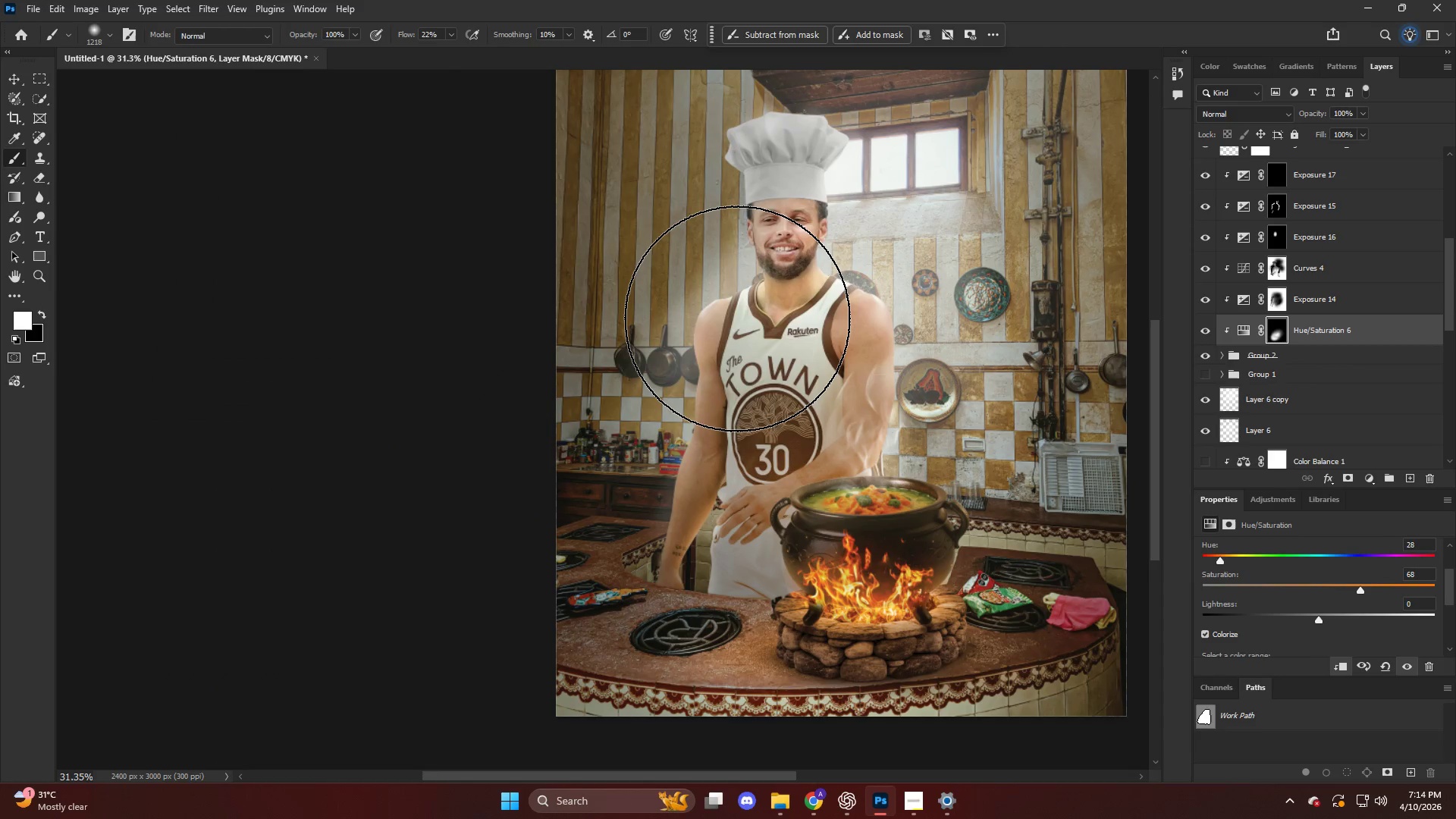 
scroll: coordinate [737, 318], scroll_direction: down, amount: 10.0
 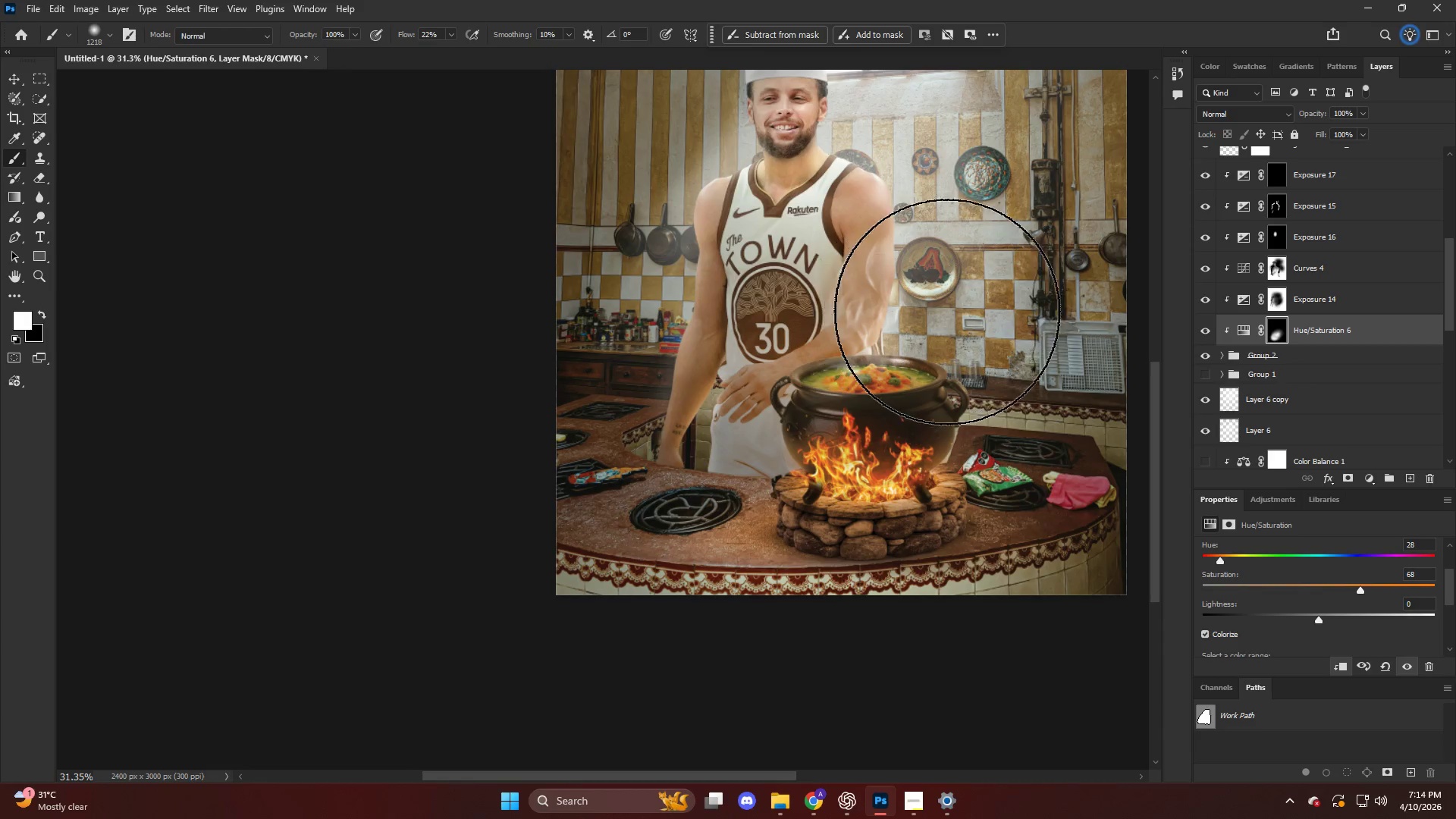 
scroll: coordinate [953, 311], scroll_direction: up, amount: 3.0
 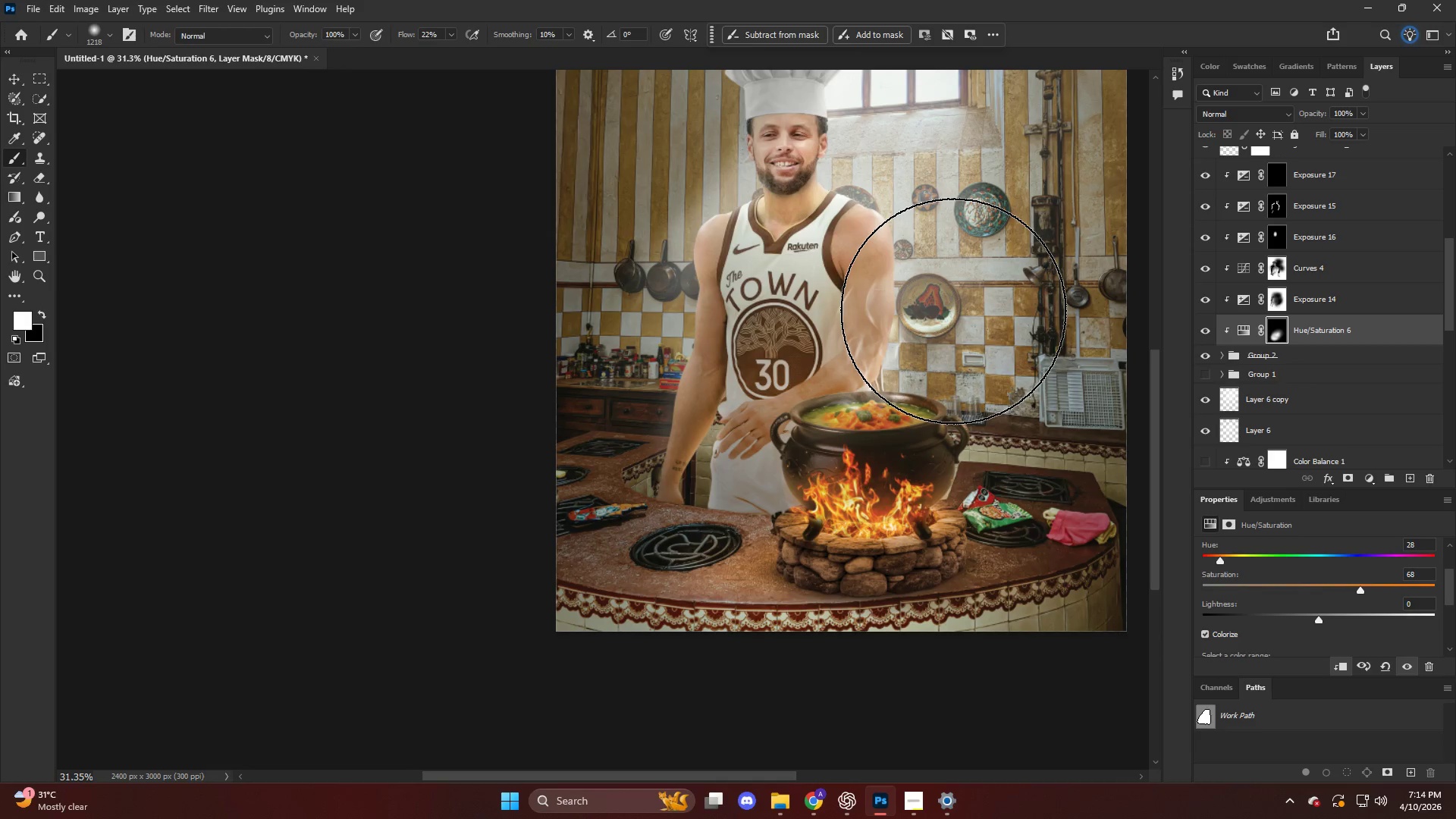 
hold_key(key=AltLeft, duration=0.69)
 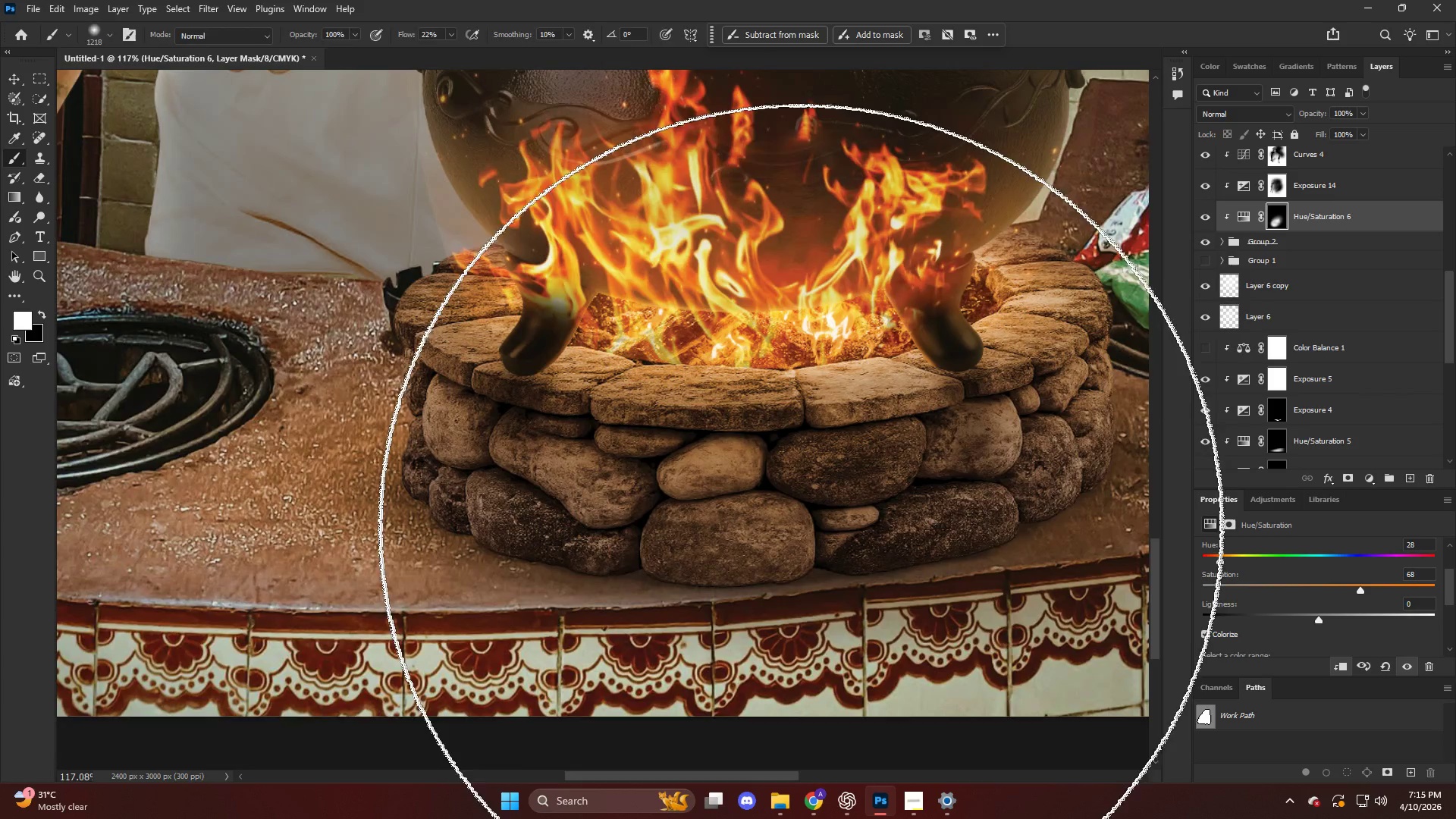 
key(V)
 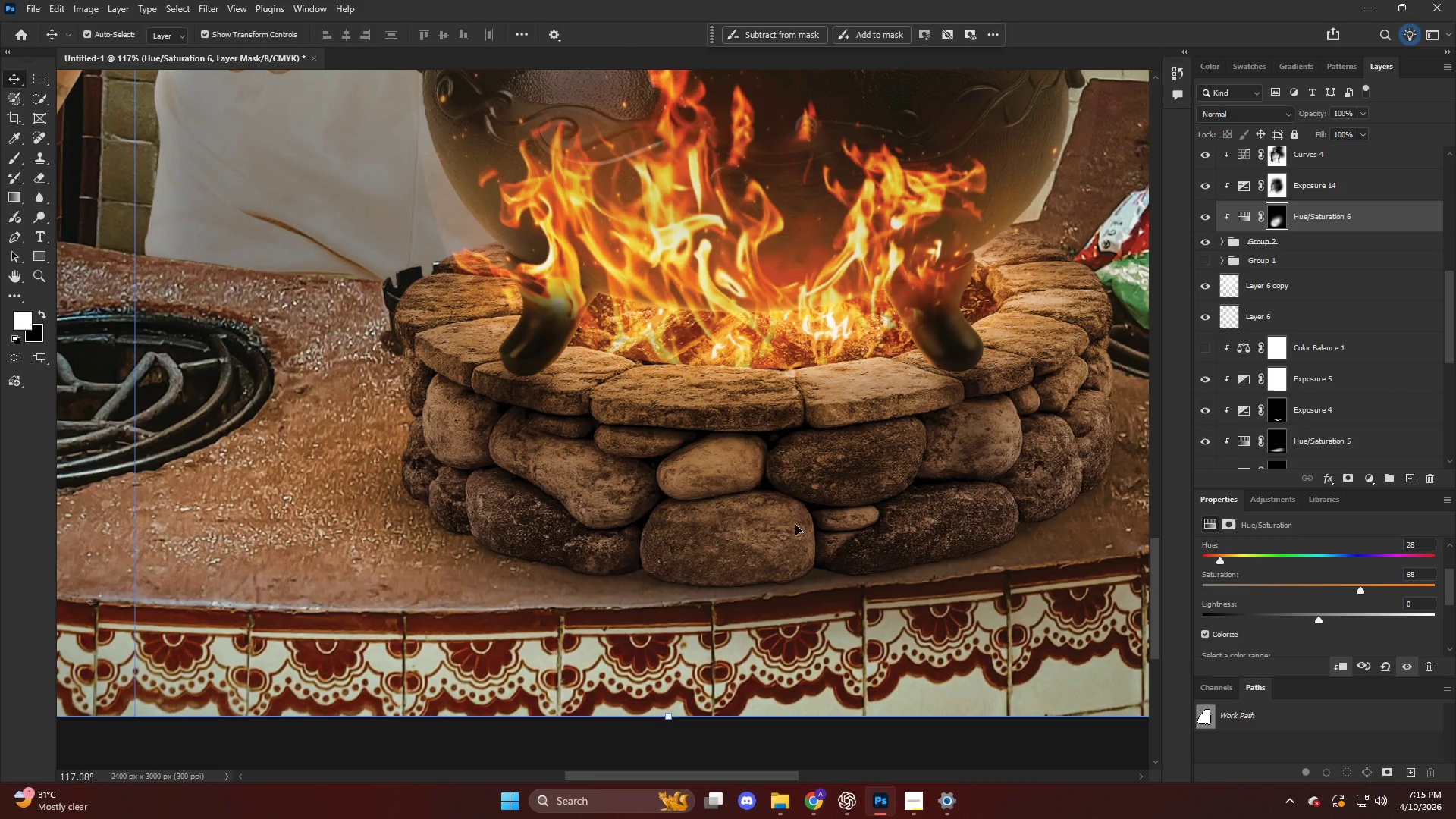 
left_click([795, 525])
 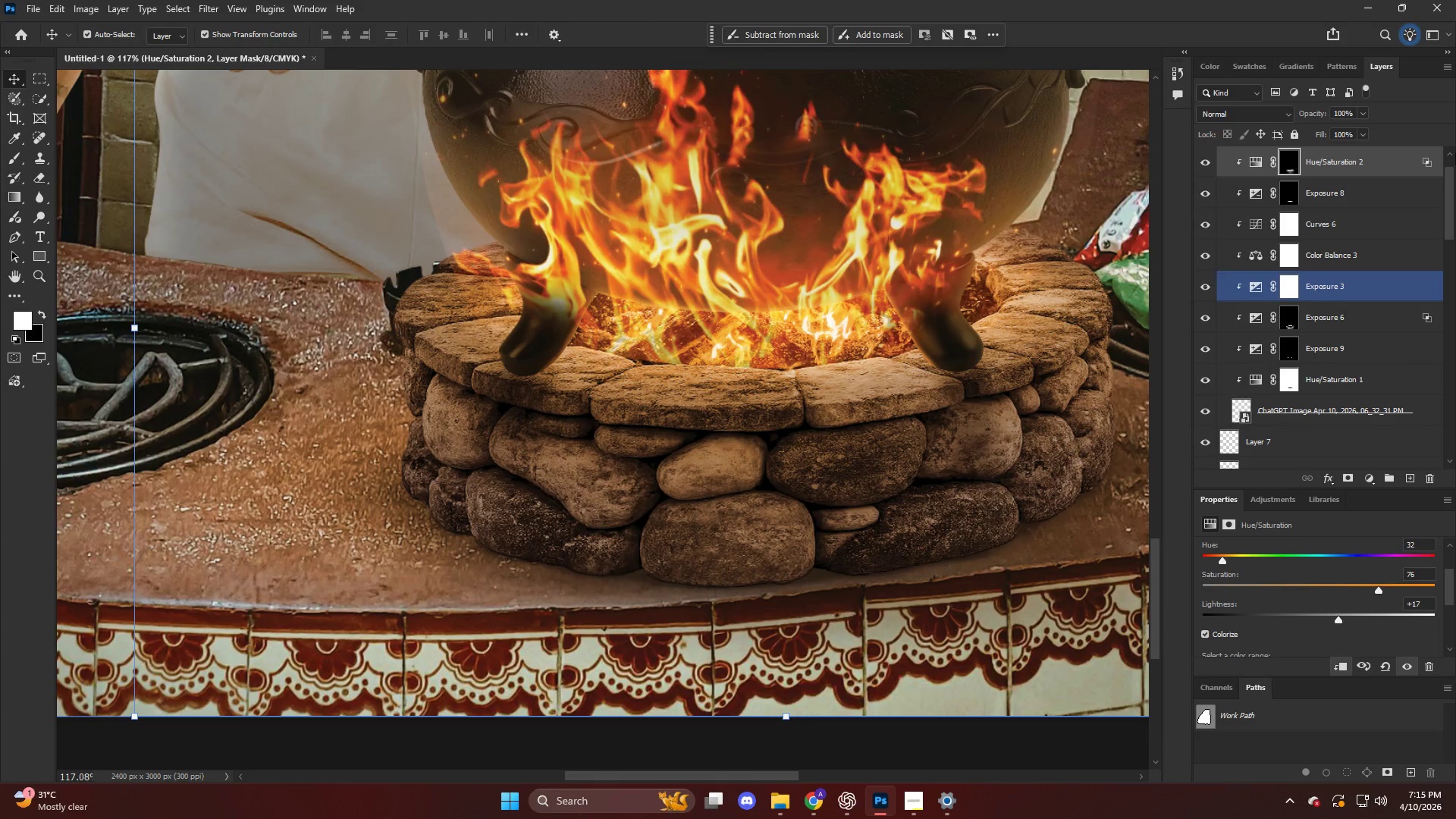 
scroll: coordinate [1397, 242], scroll_direction: up, amount: 8.0
 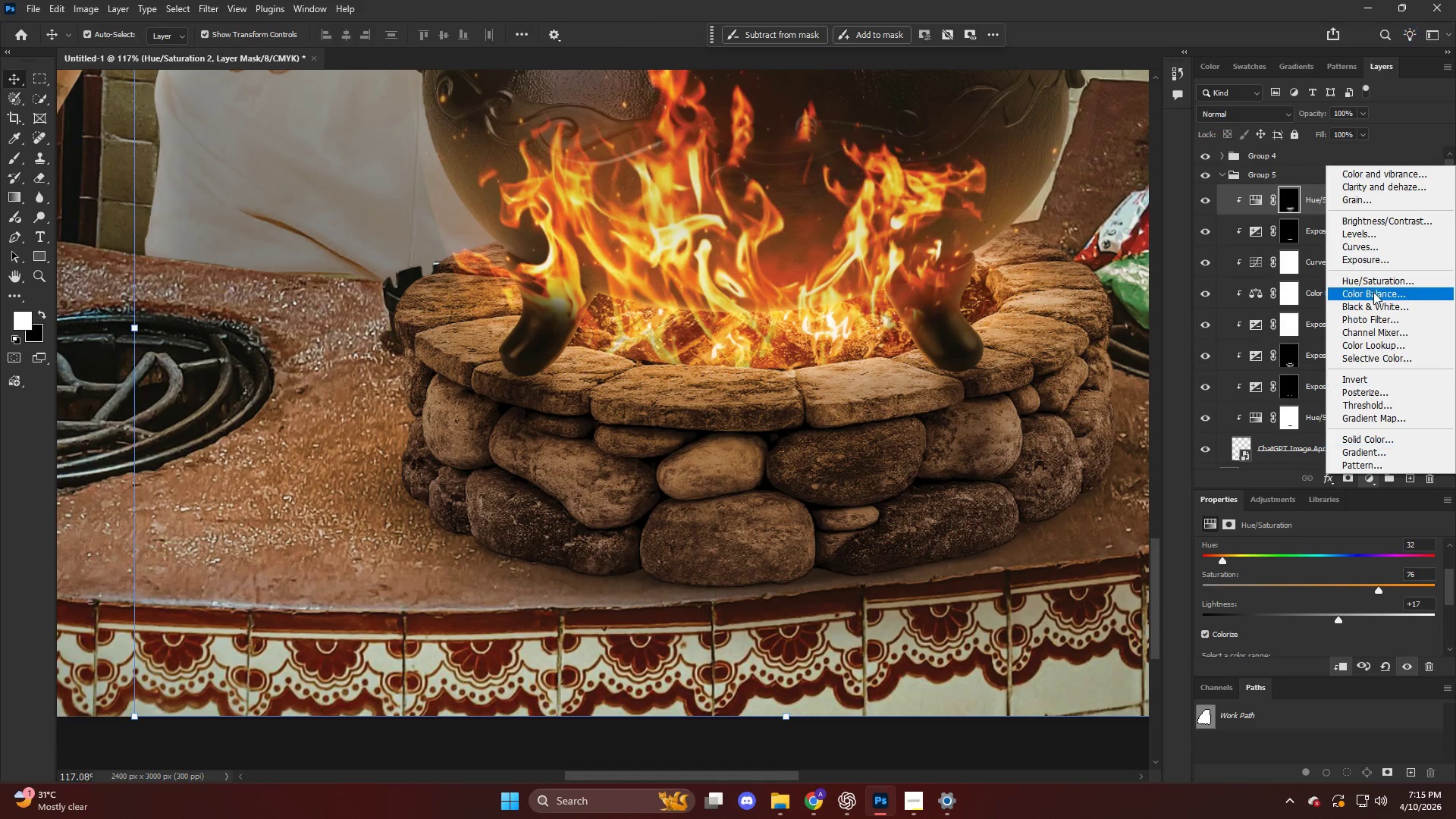 
left_click([1362, 262])
 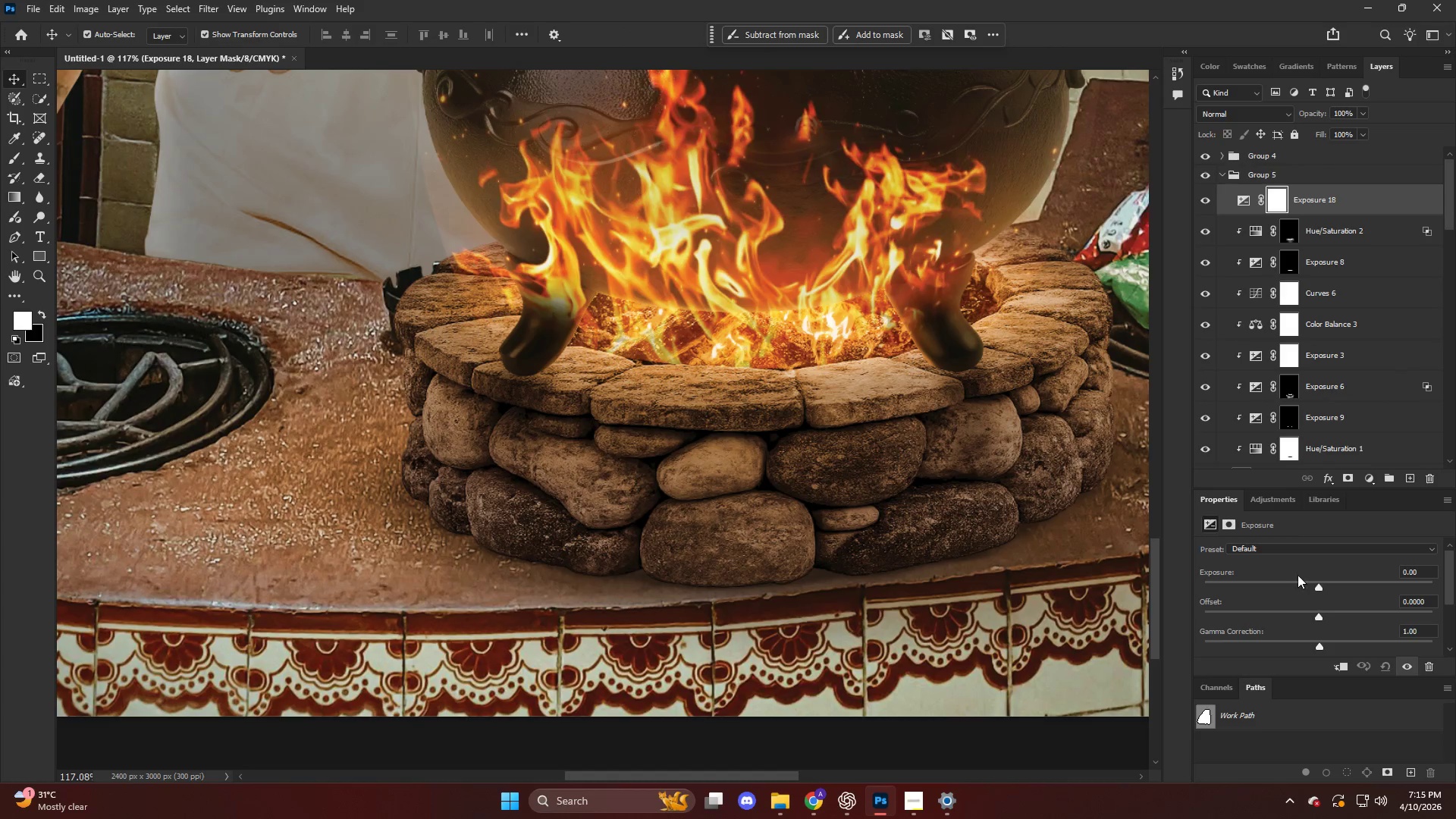 
left_click_drag(start_coordinate=[1304, 582], to_coordinate=[1264, 576])
 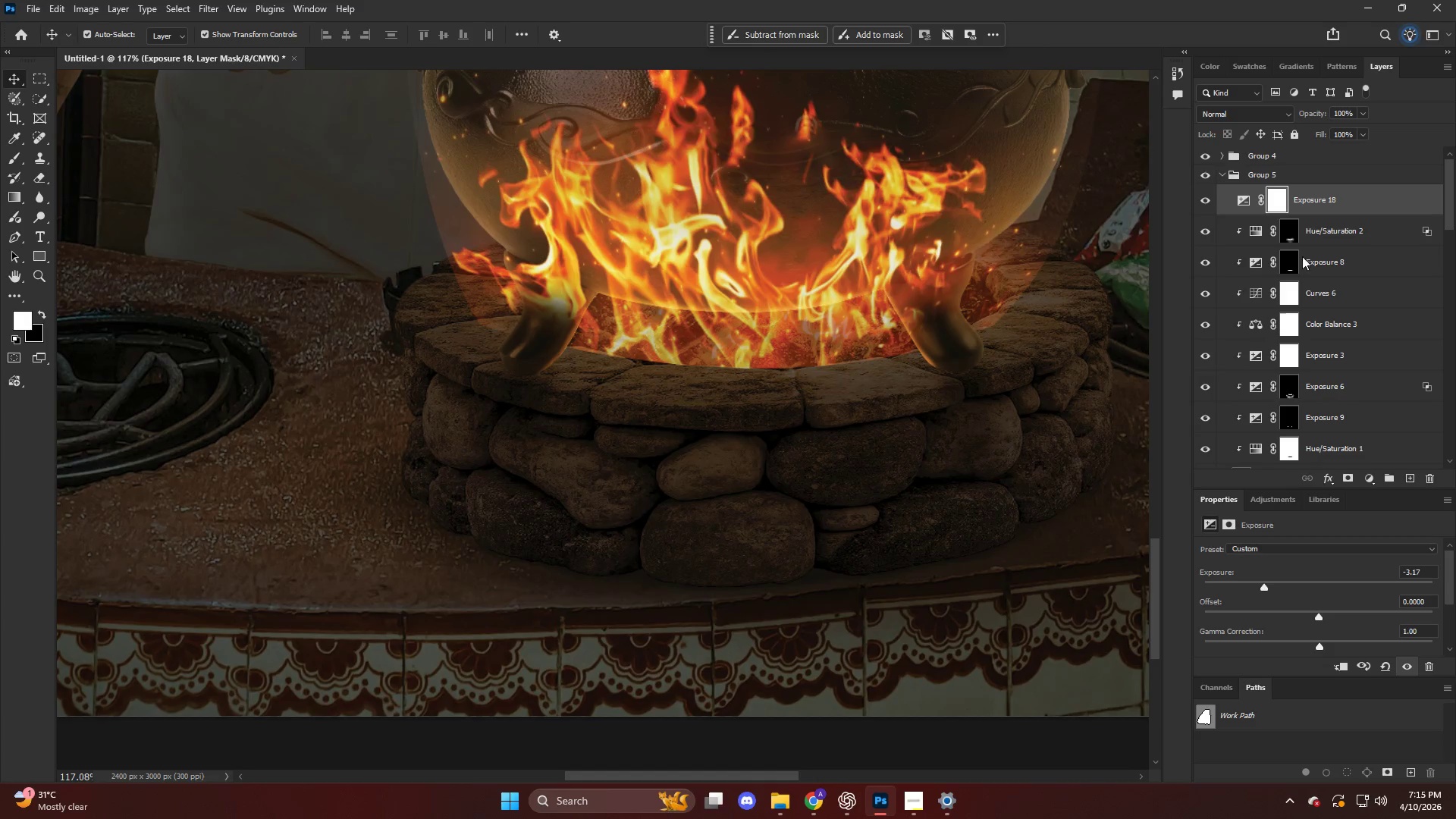 
hold_key(key=AltLeft, duration=0.84)
 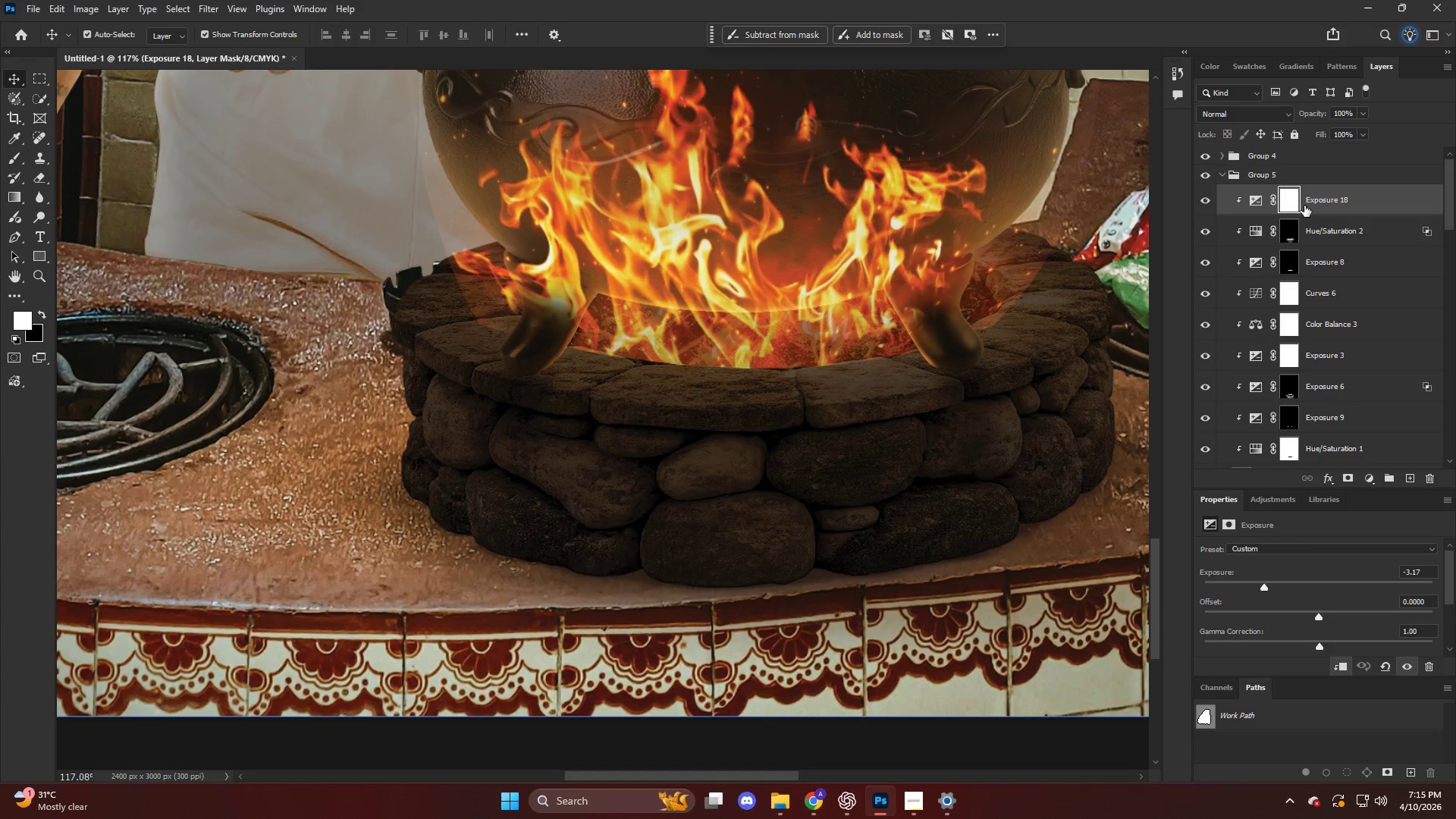 
key(Control+I)
 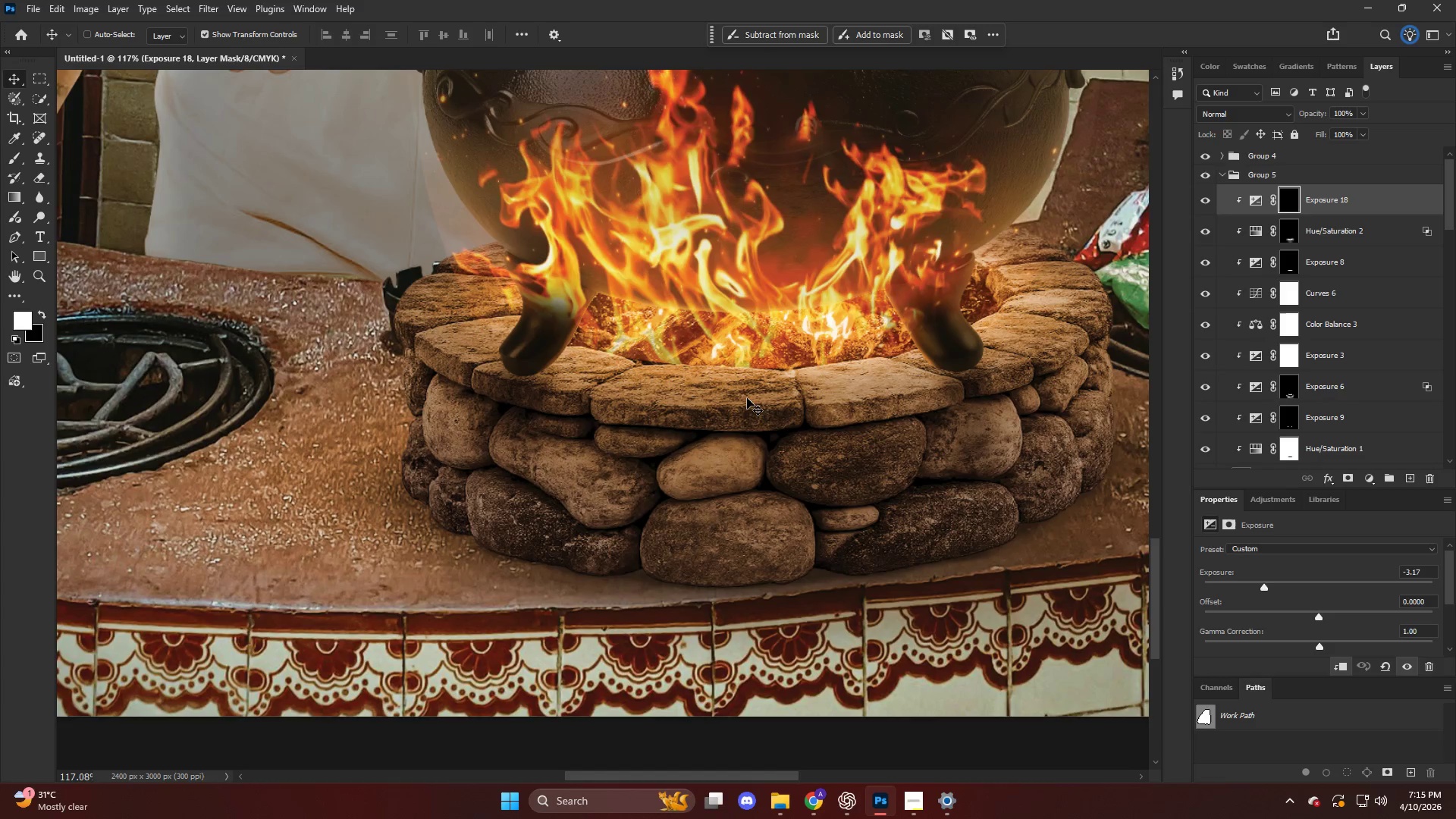 
key(B)
 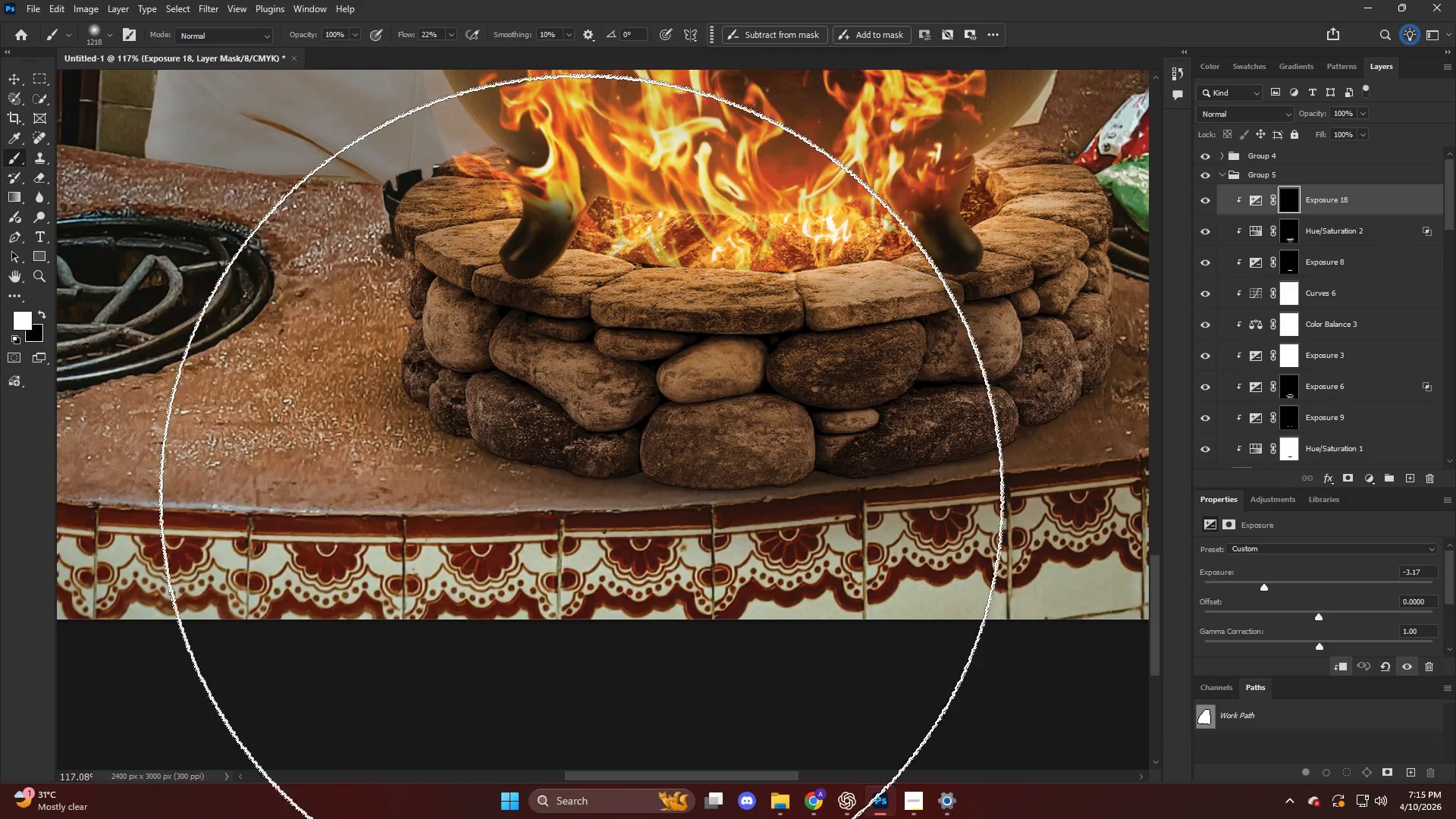 
hold_key(key=AltLeft, duration=0.73)
 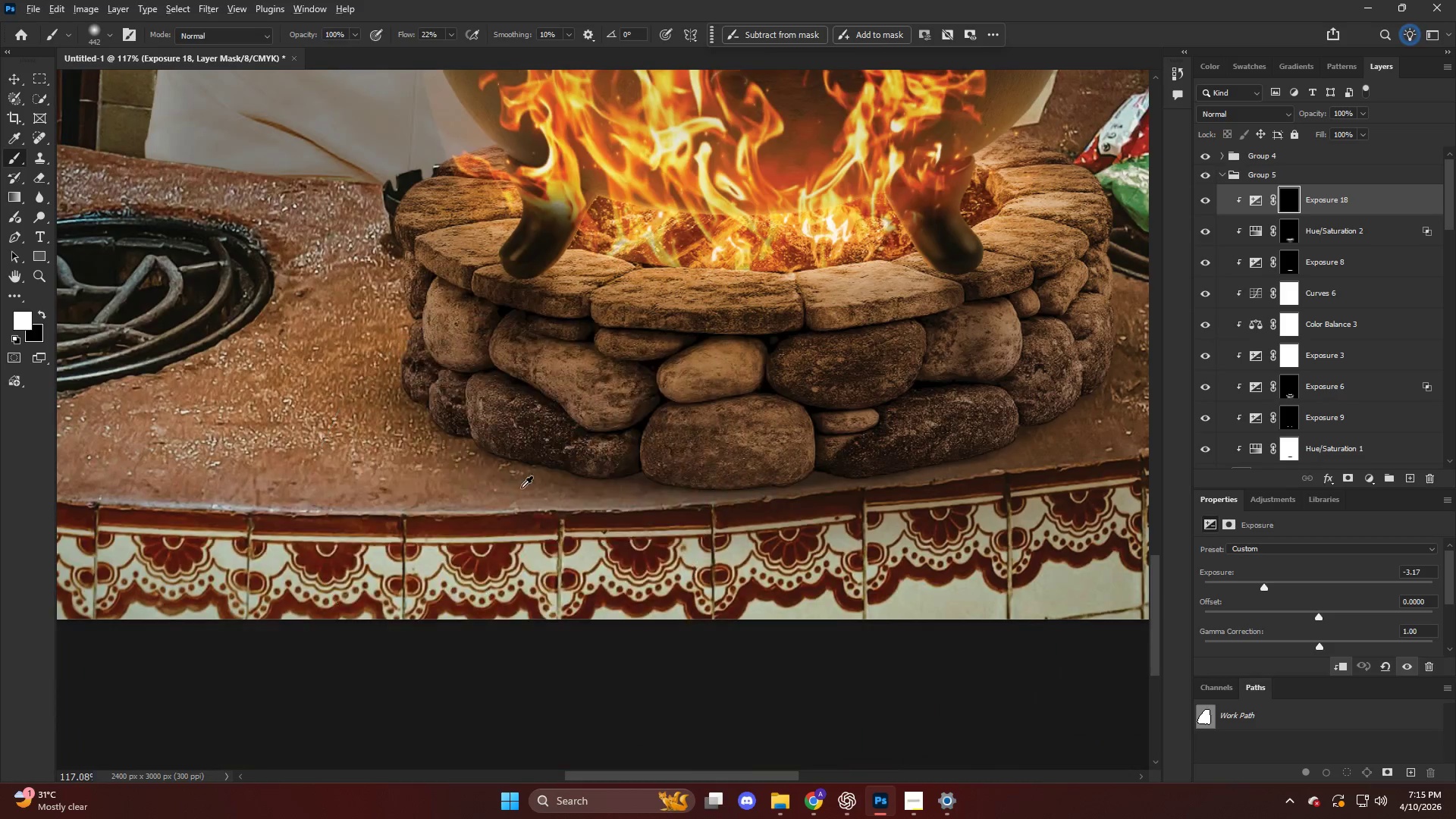 
scroll: coordinate [747, 399], scroll_direction: down, amount: 8.0
 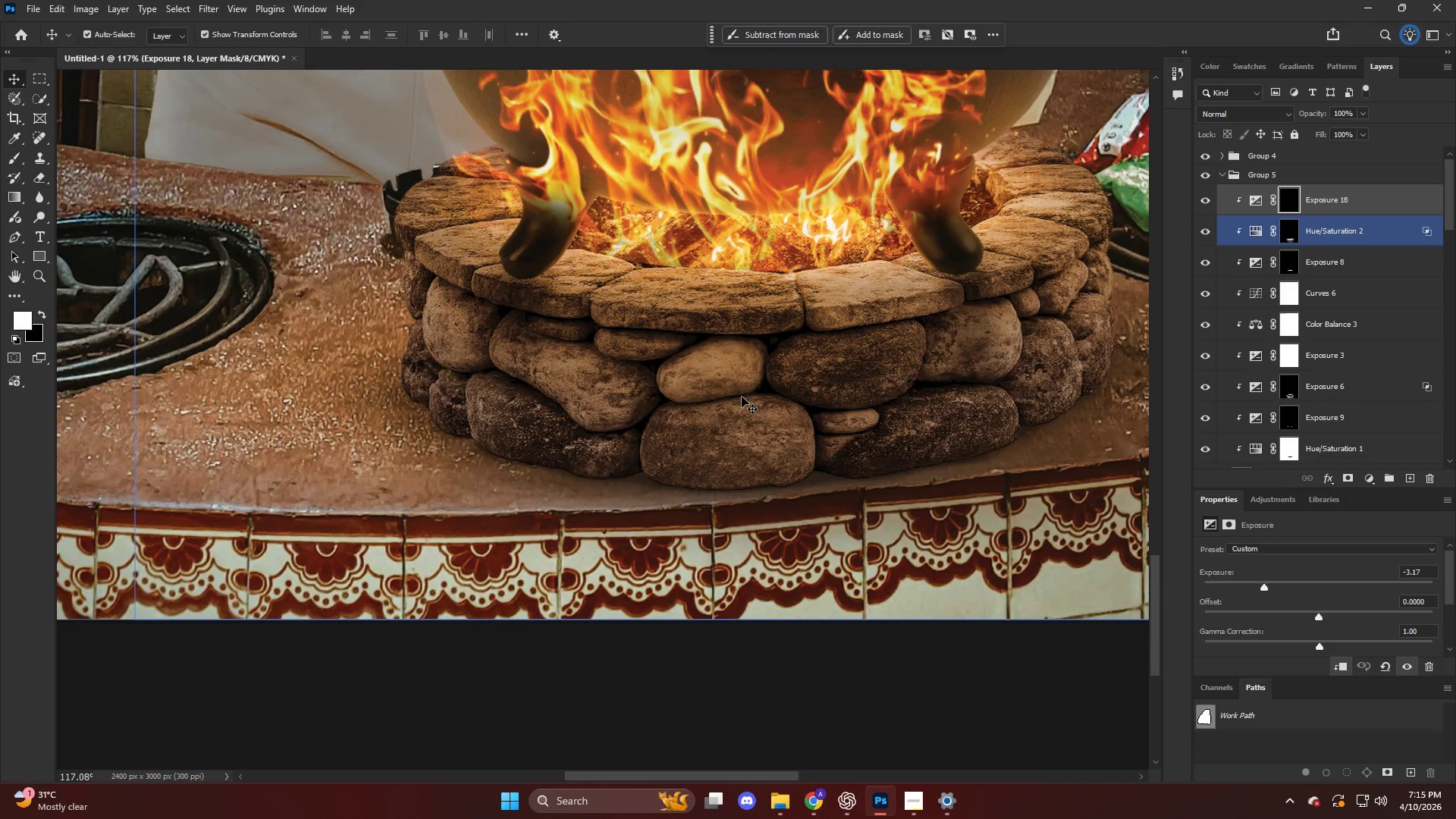 
key(Alt+AltLeft)
 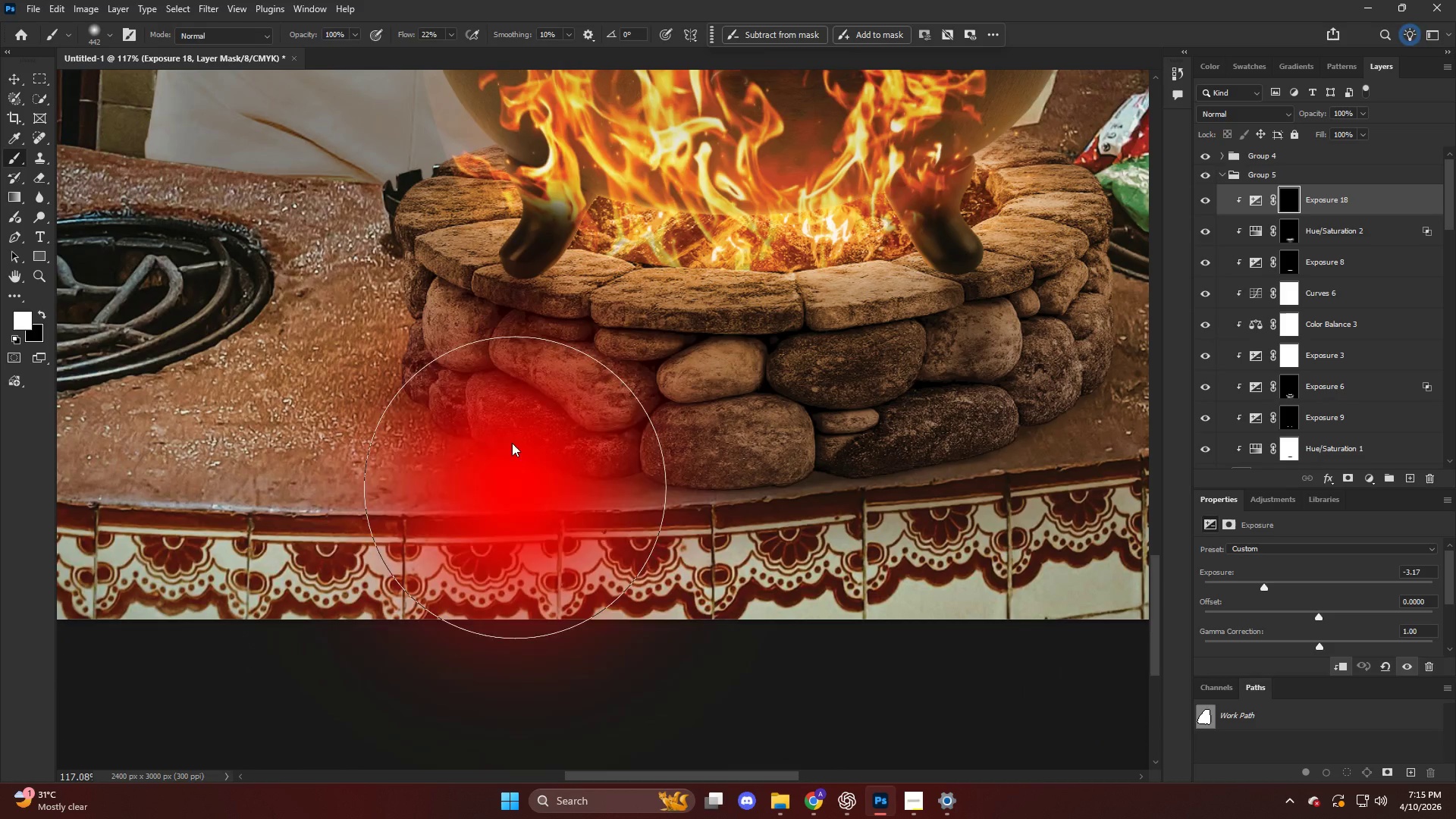 
left_click_drag(start_coordinate=[547, 406], to_coordinate=[938, 388])
 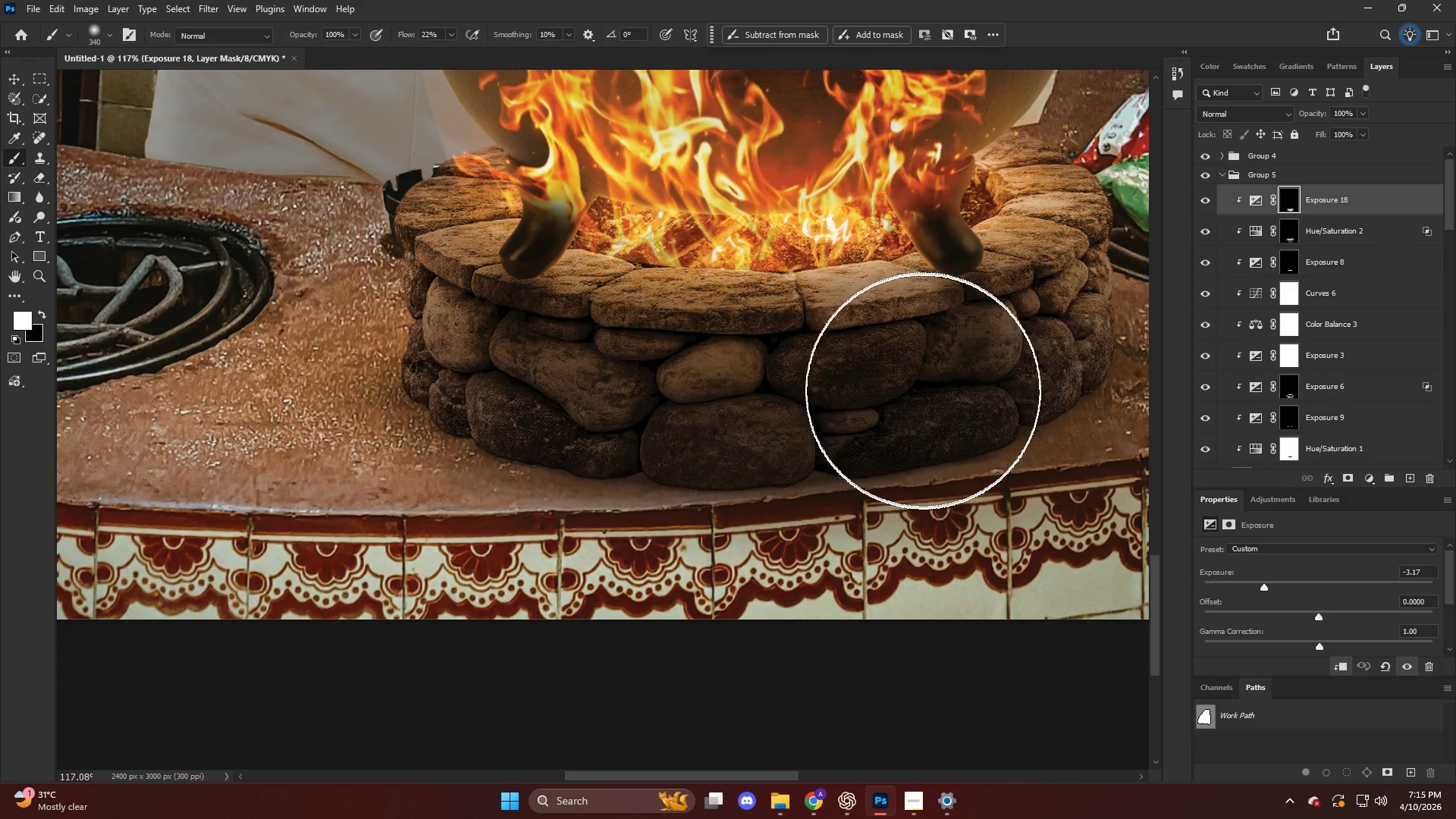 
hold_key(key=AltLeft, duration=0.7)
hold_key(key=AltLeft, duration=0.36)
scroll: coordinate [920, 453], scroll_direction: down, amount: 9.0
 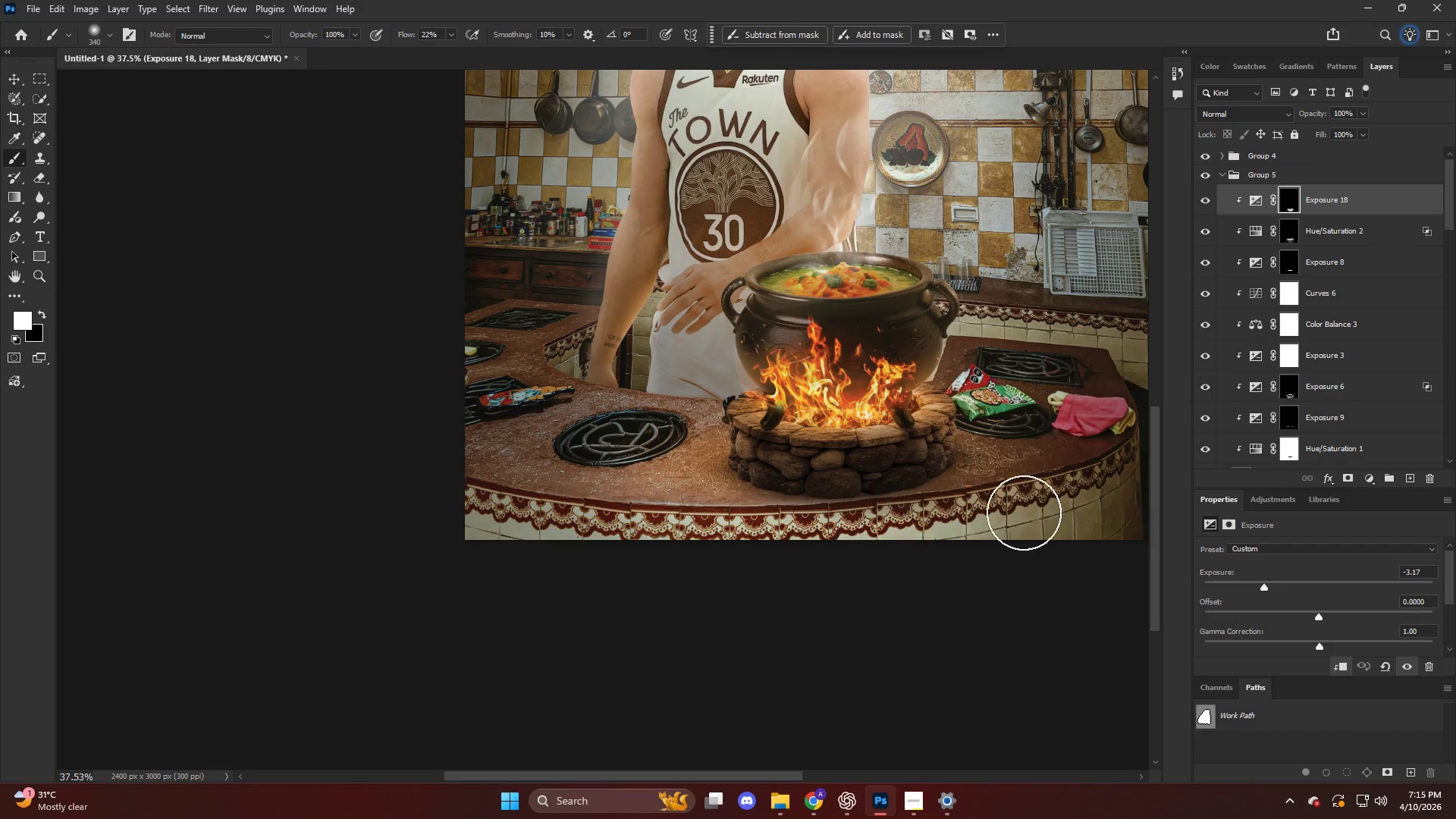 
key(V)
 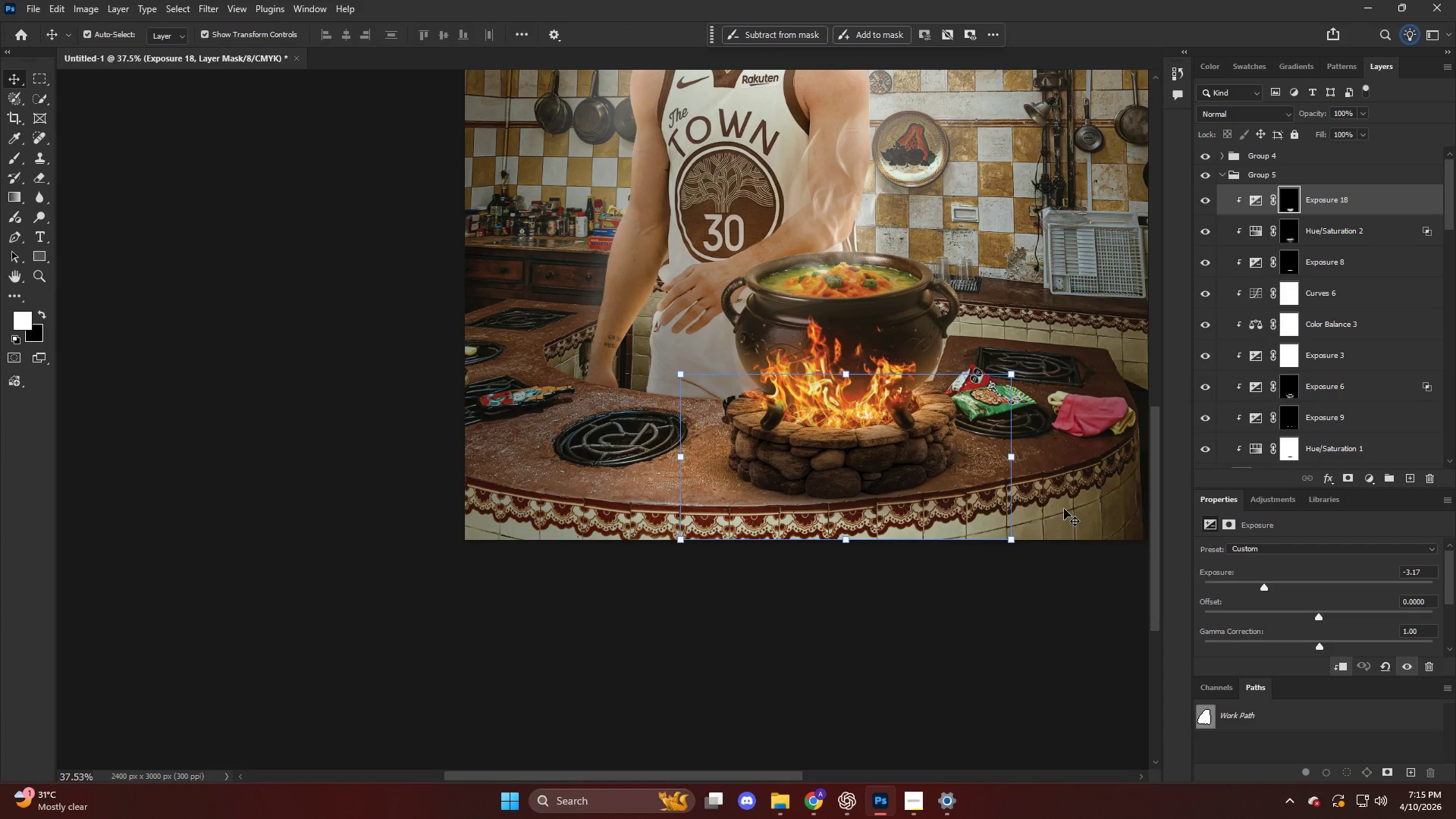 
left_click([1064, 509])
 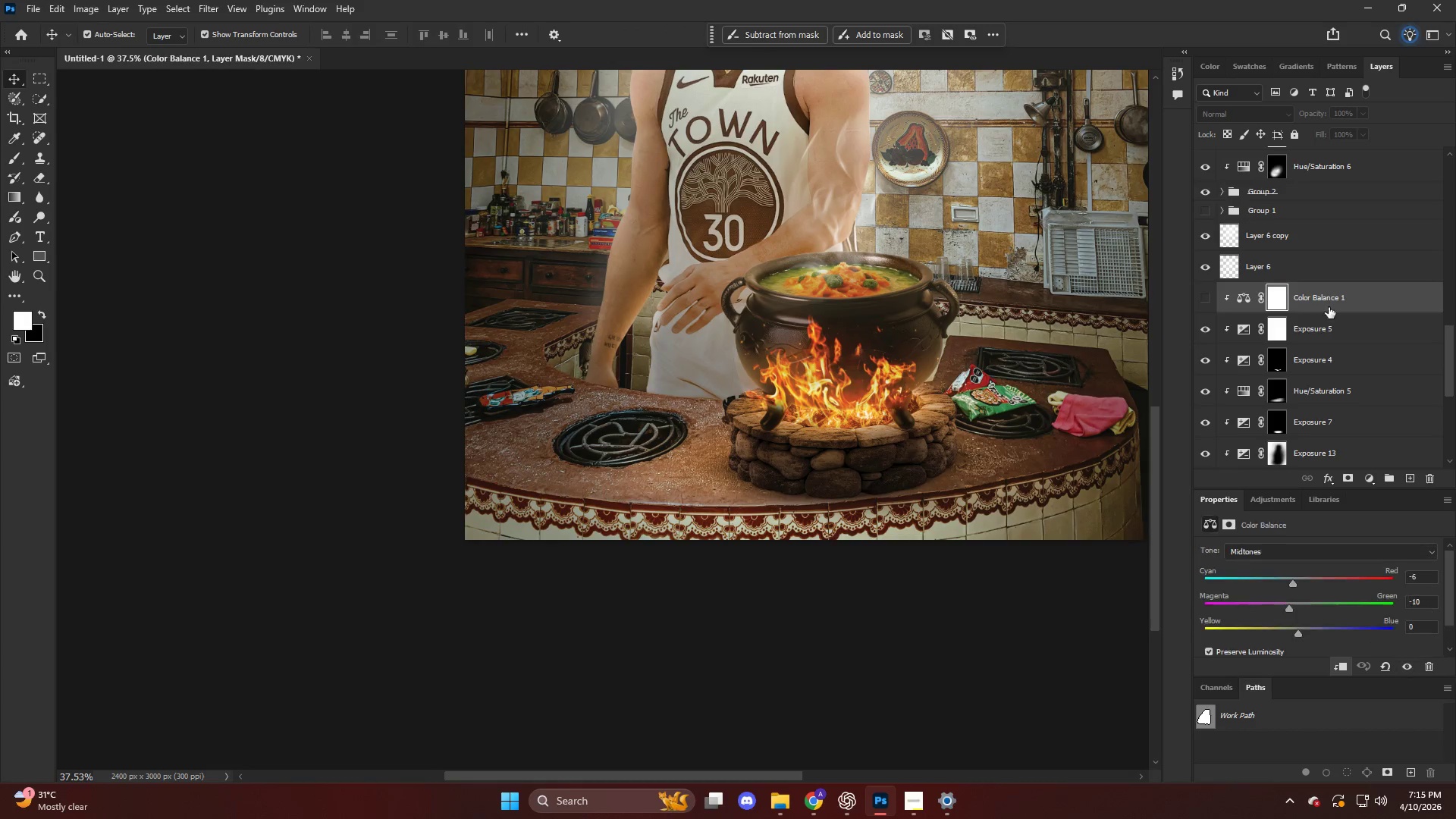 
left_click([1370, 479])
 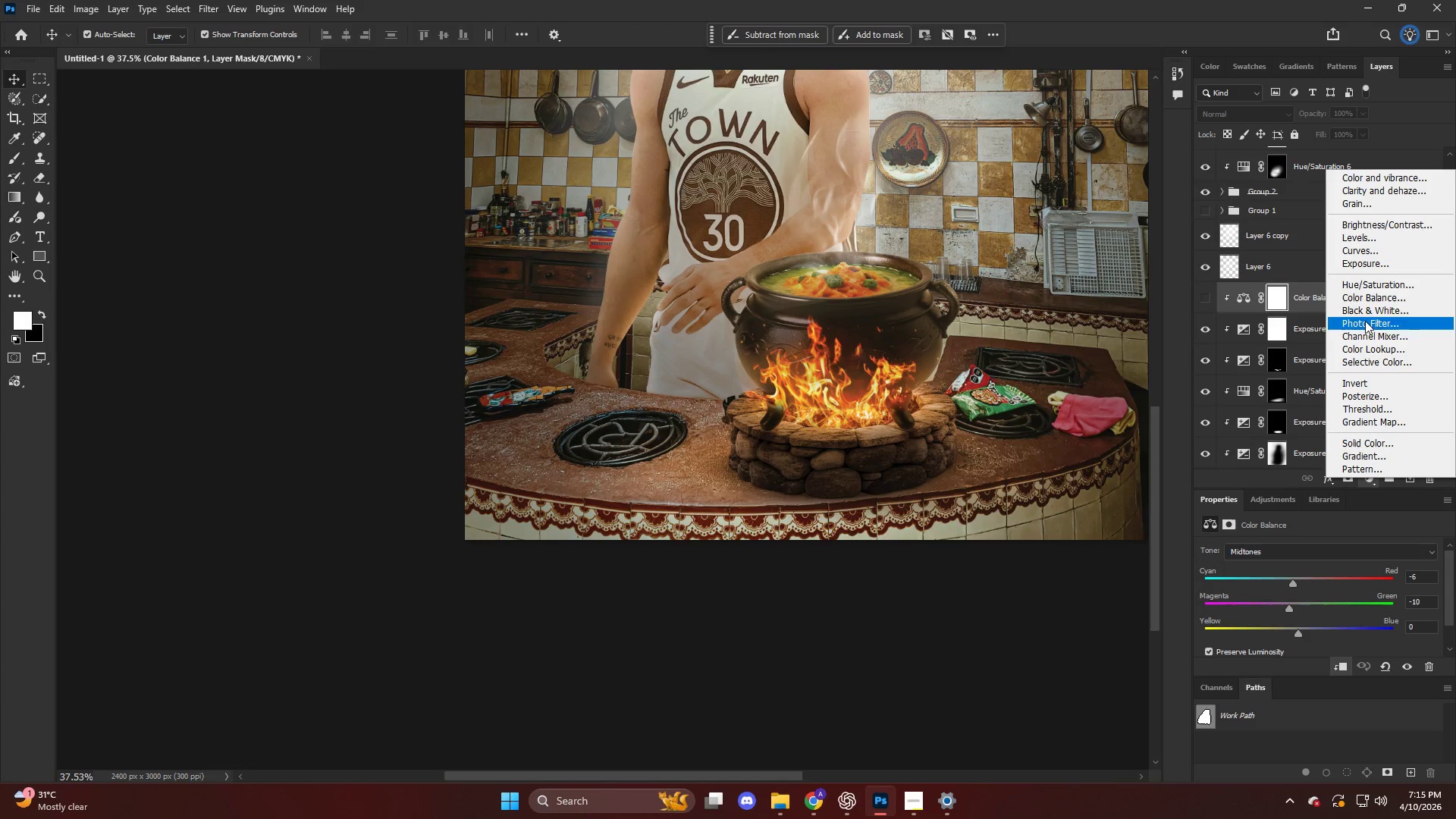 
left_click([1361, 268])
 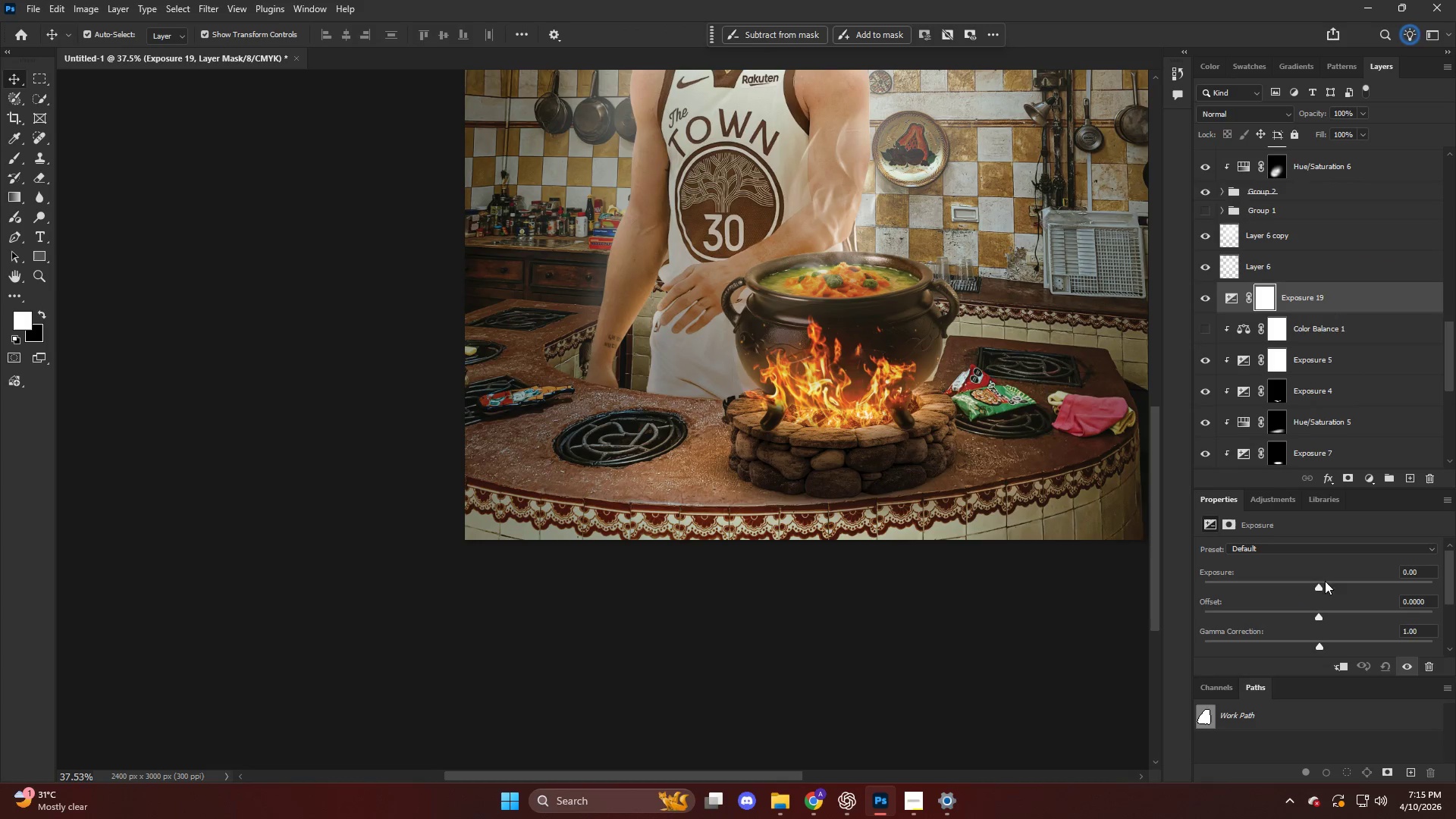 
left_click_drag(start_coordinate=[1312, 582], to_coordinate=[1266, 576])
 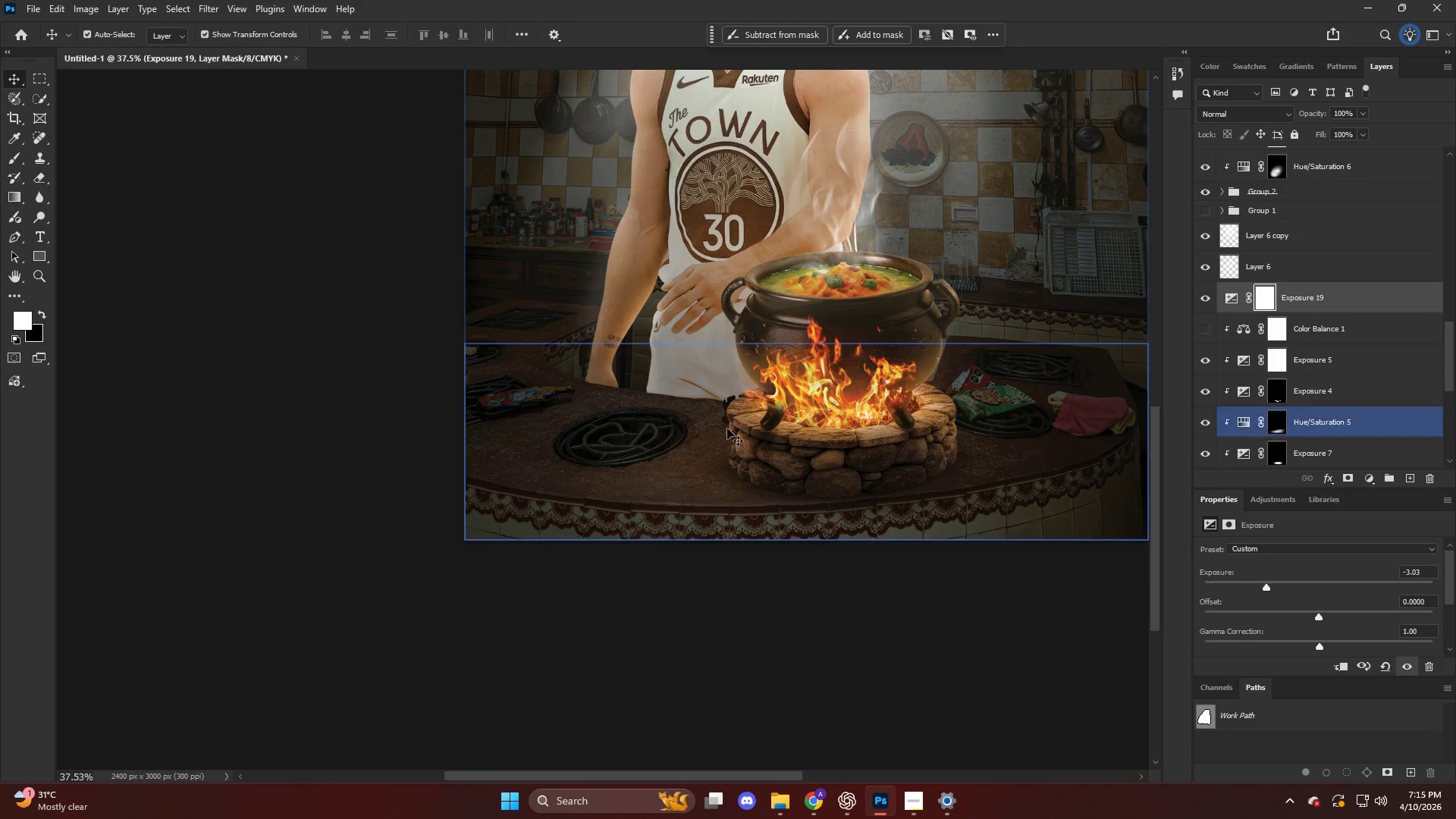 
key(Control+I)
 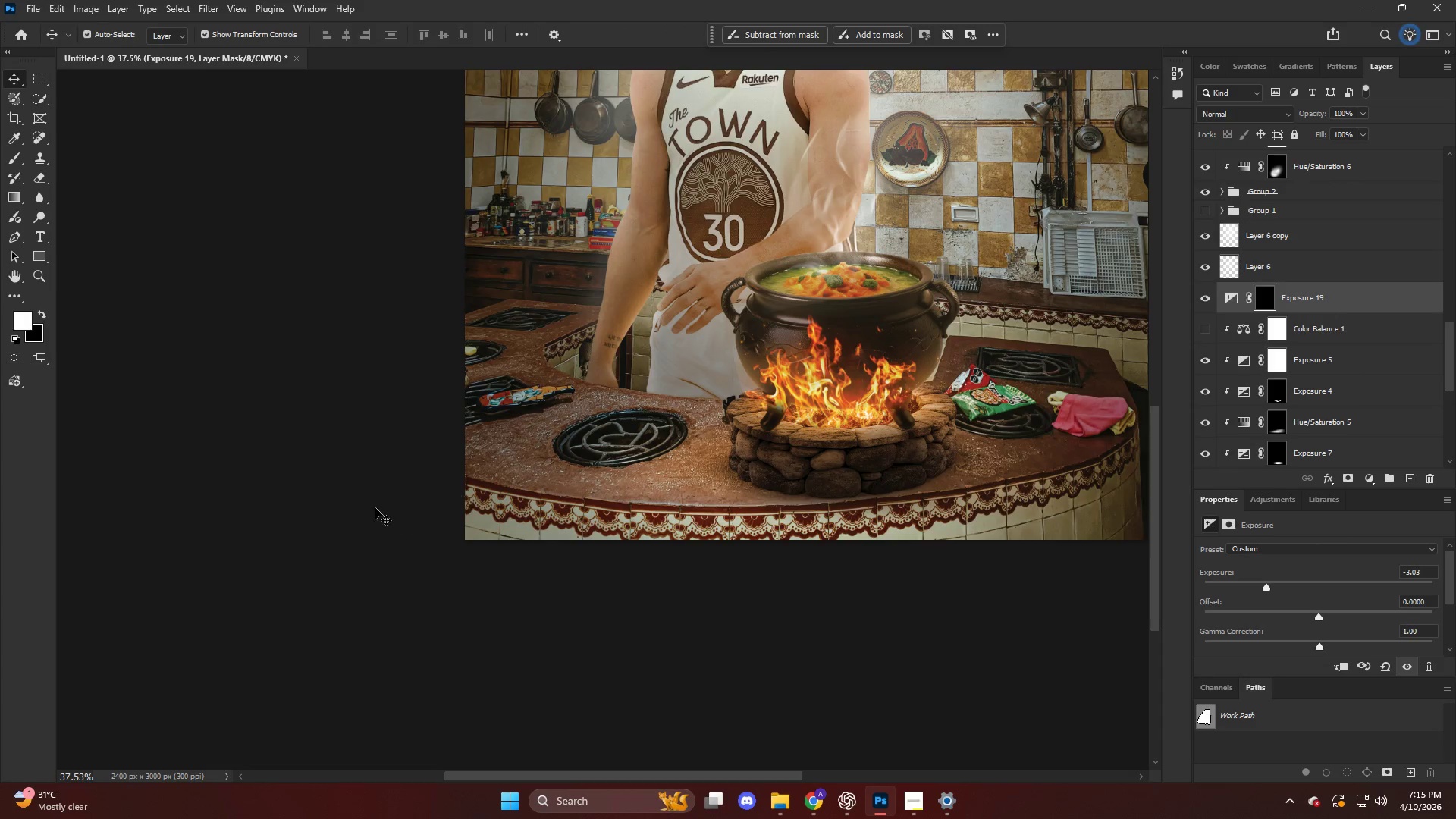 
key(E)
 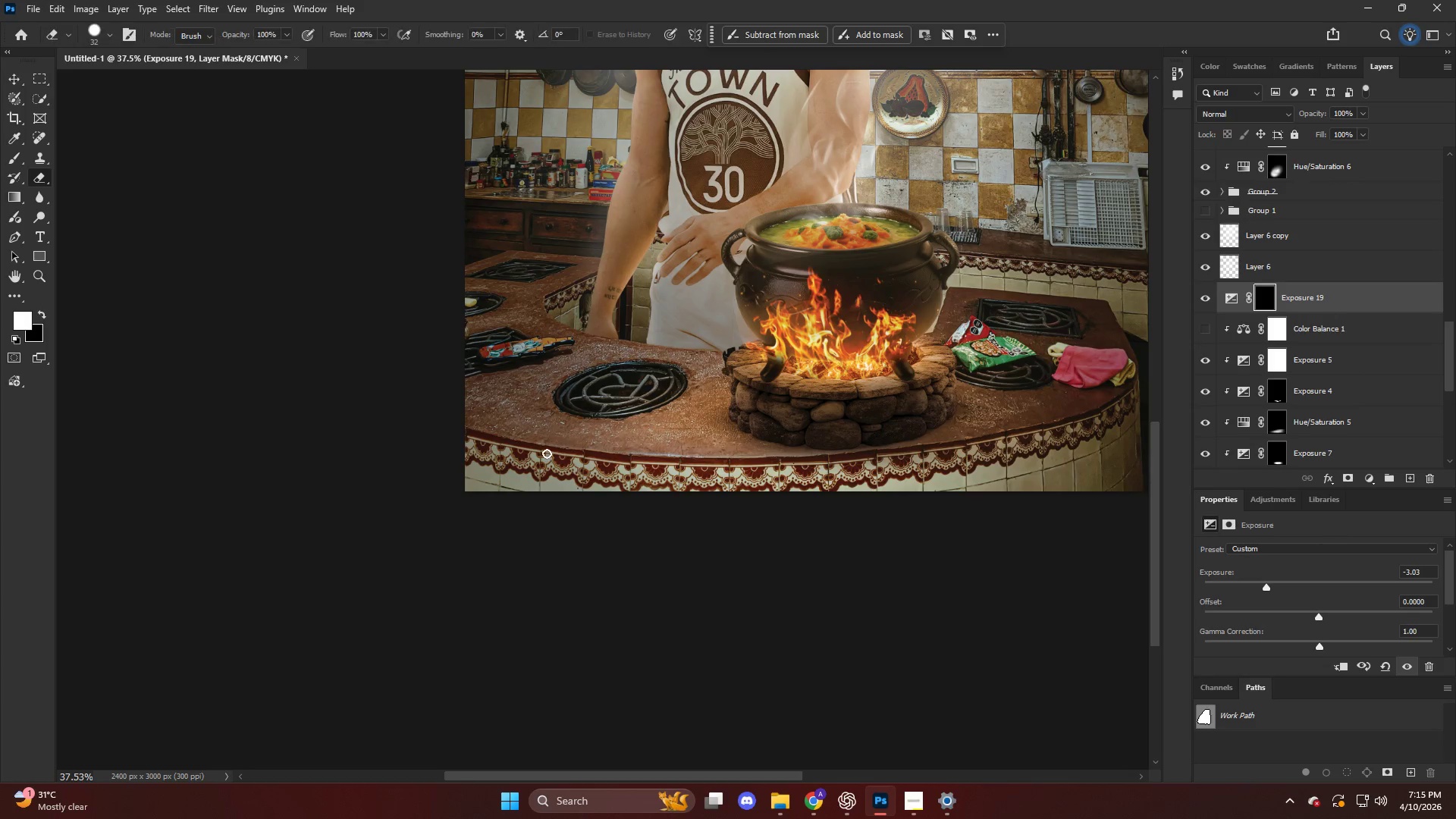 
scroll: coordinate [333, 487], scroll_direction: down, amount: 4.0
 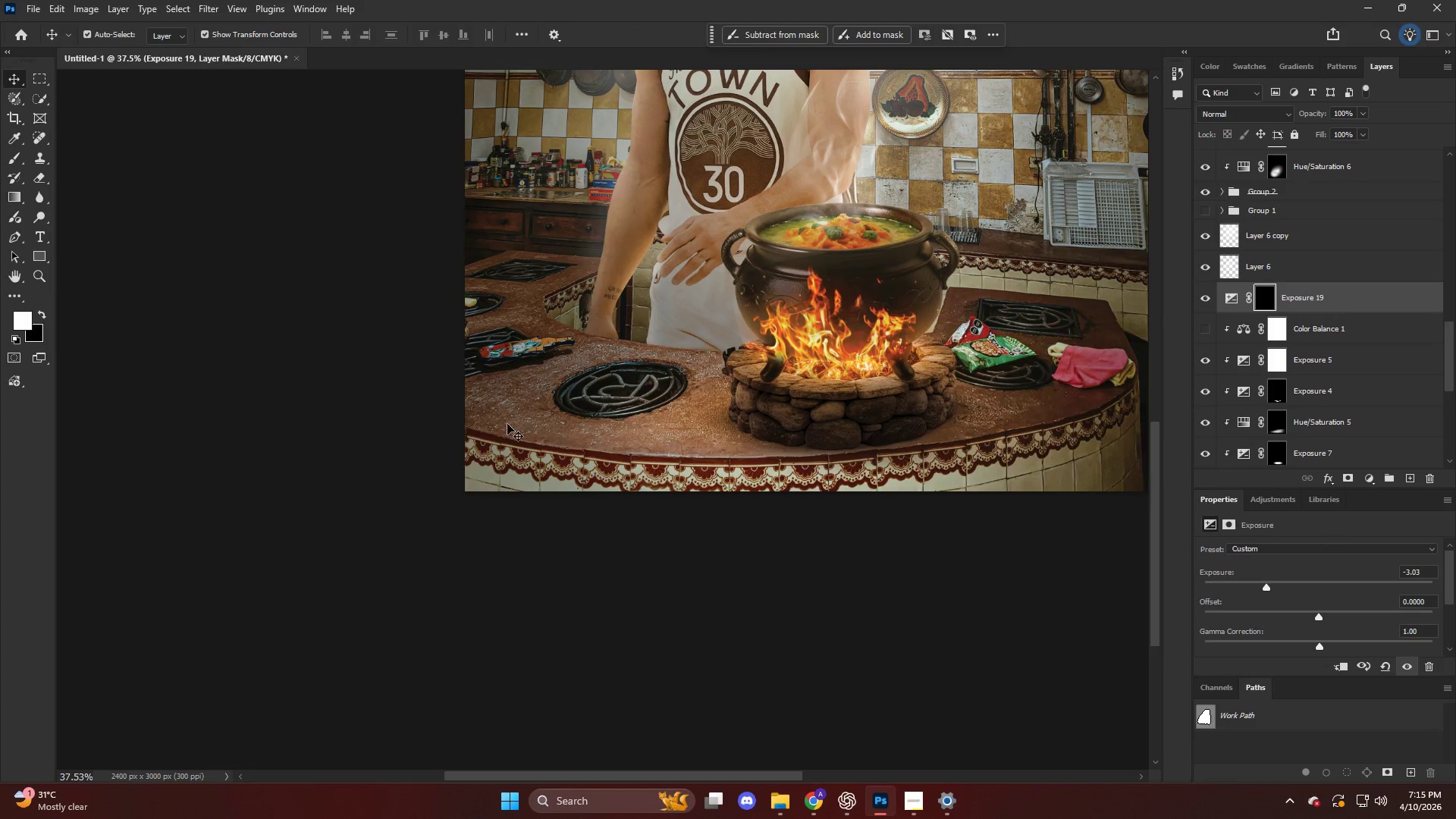 
hold_key(key=AltLeft, duration=0.33)
 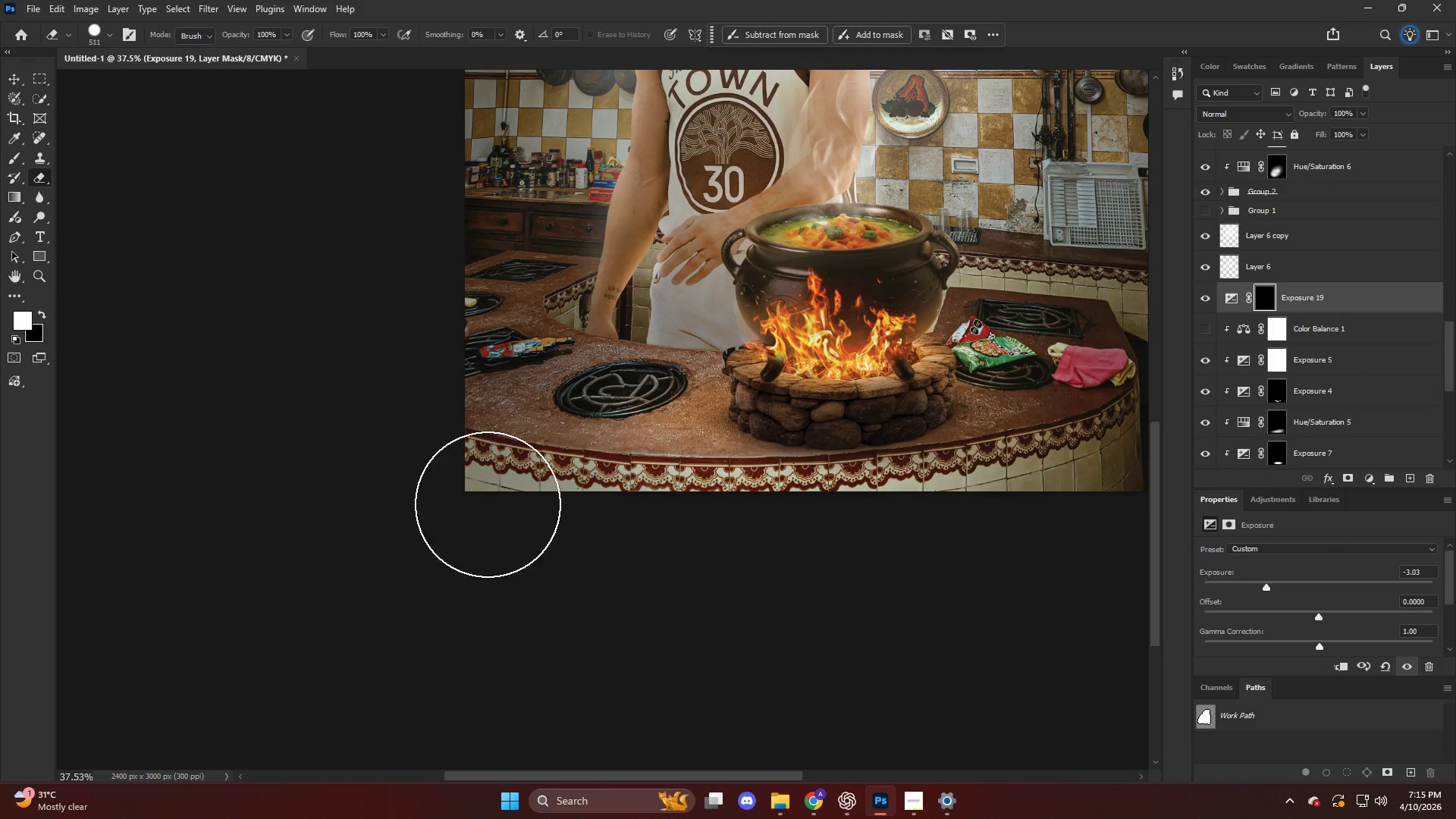 
key(X)
 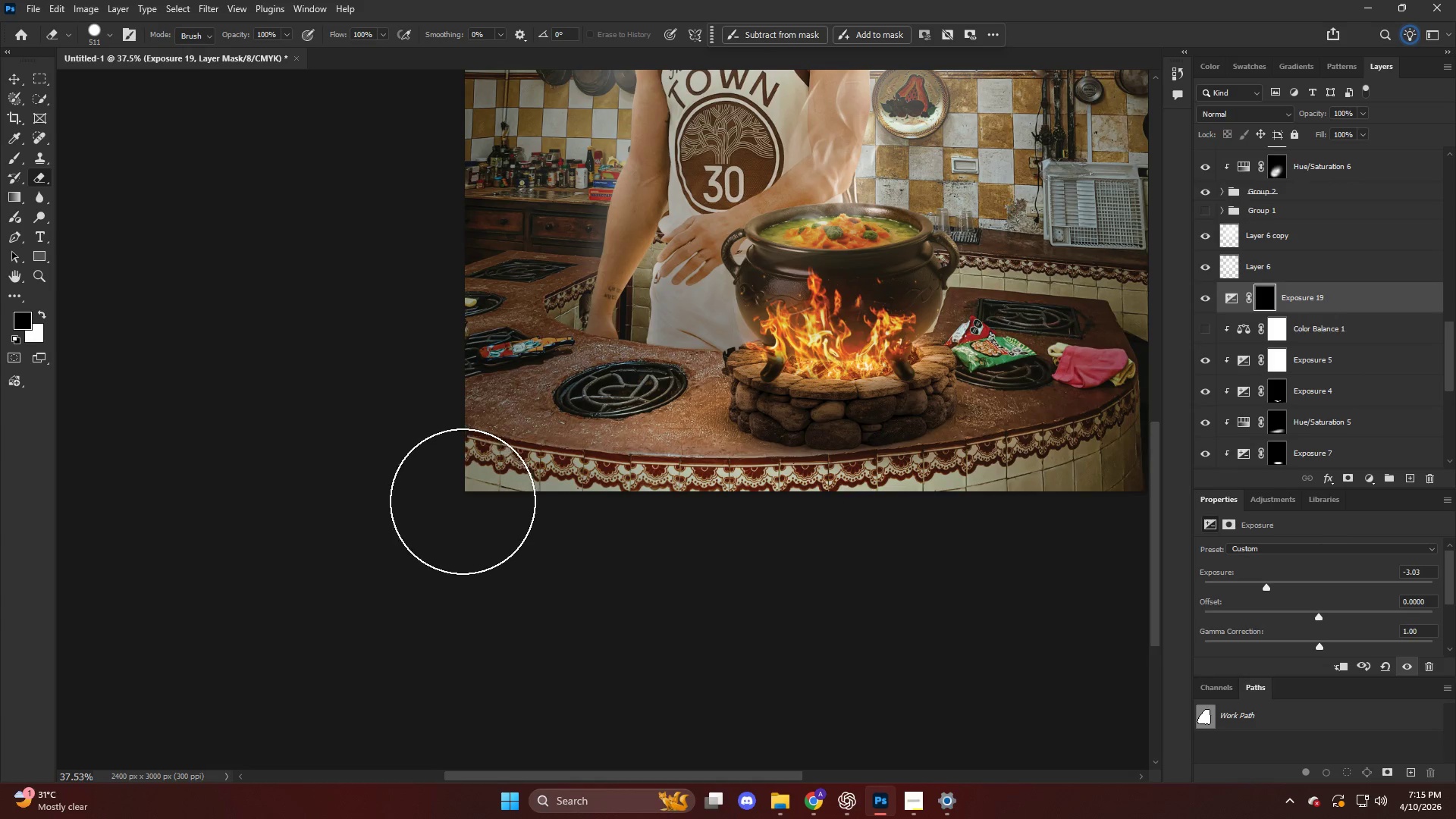 
left_click_drag(start_coordinate=[470, 505], to_coordinate=[1174, 443])
 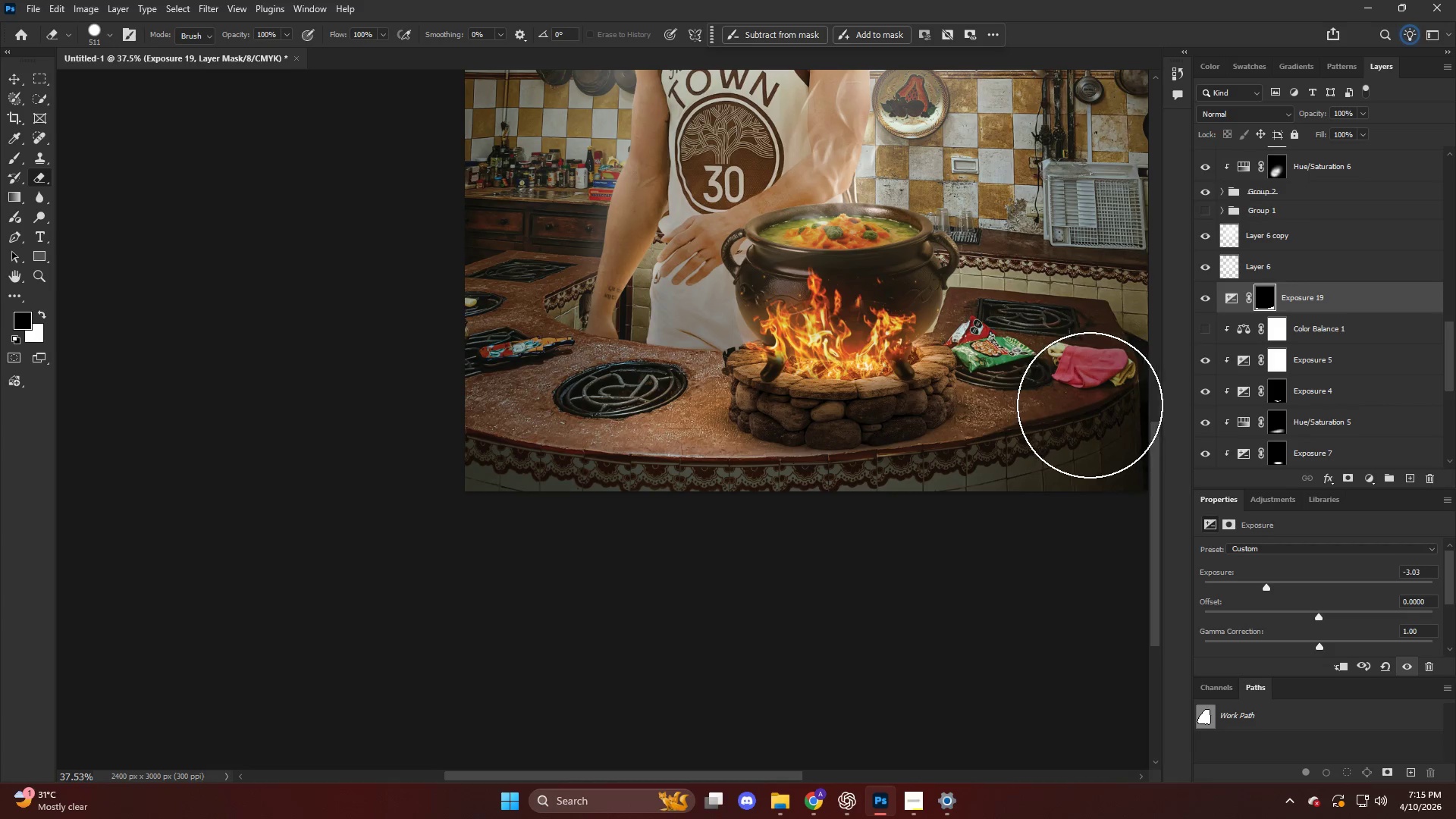 
scroll: coordinate [1063, 404], scroll_direction: down, amount: 2.0
 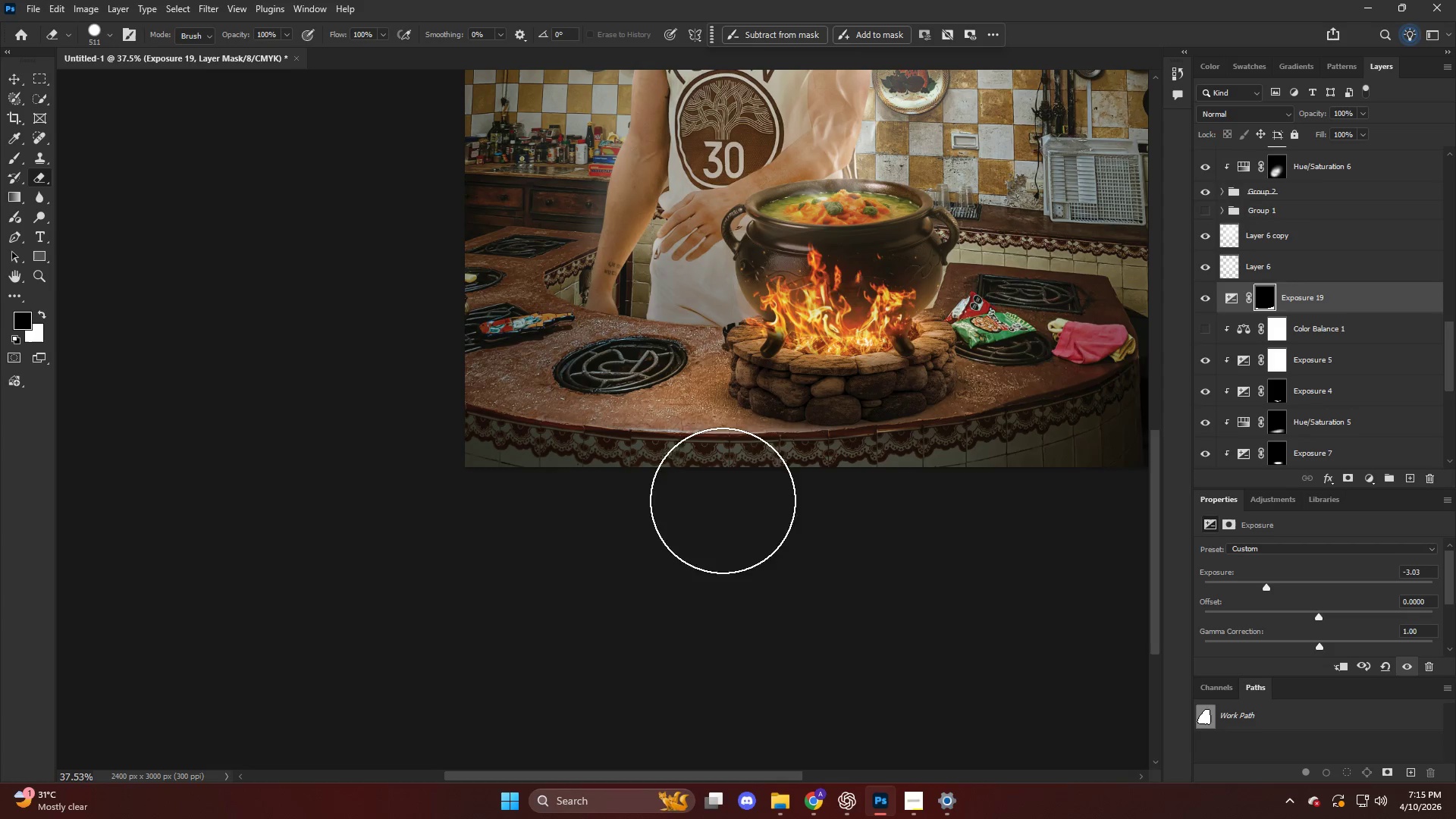 
key(Control+ControlLeft)
 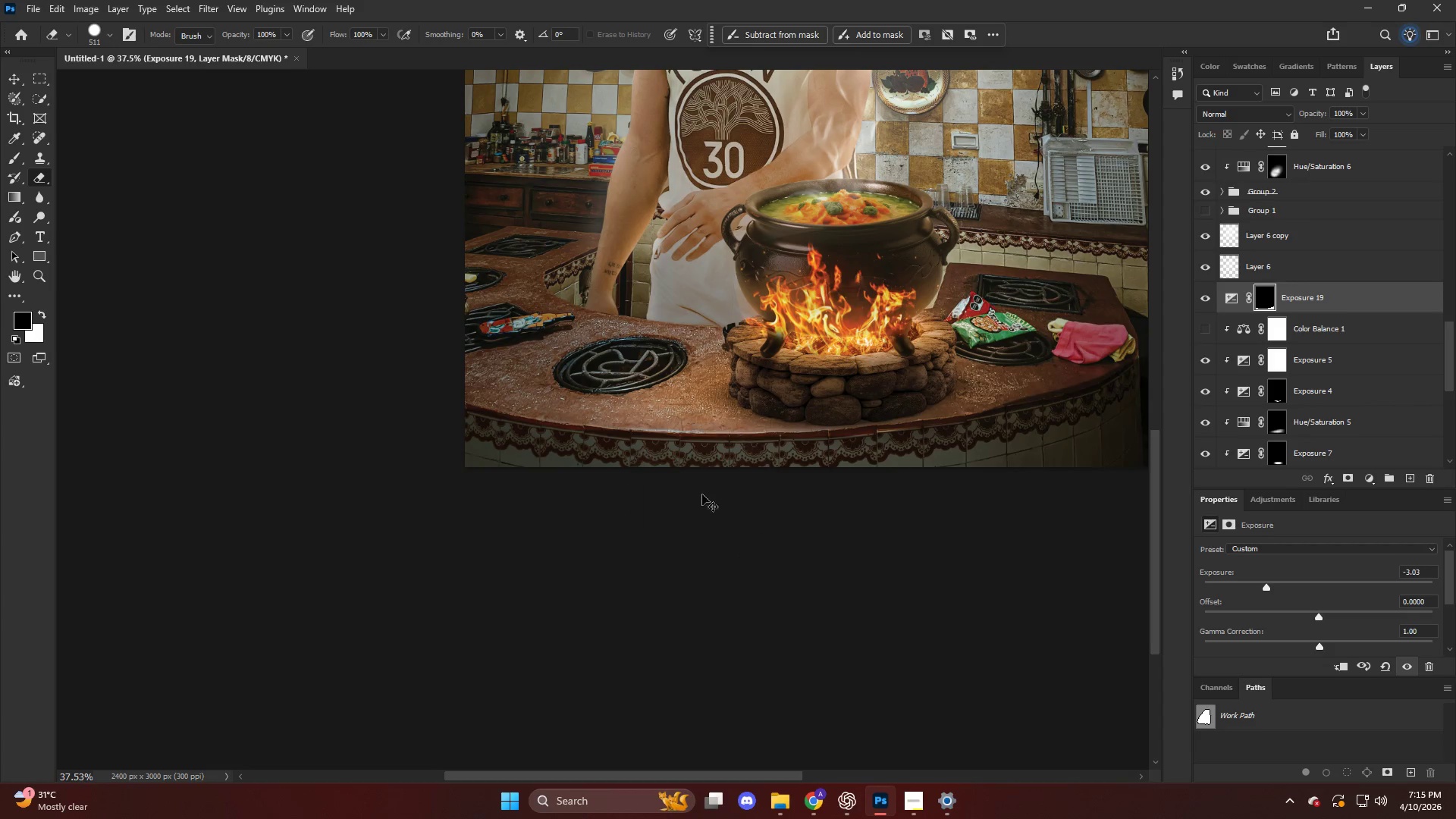 
key(Control+Z)
 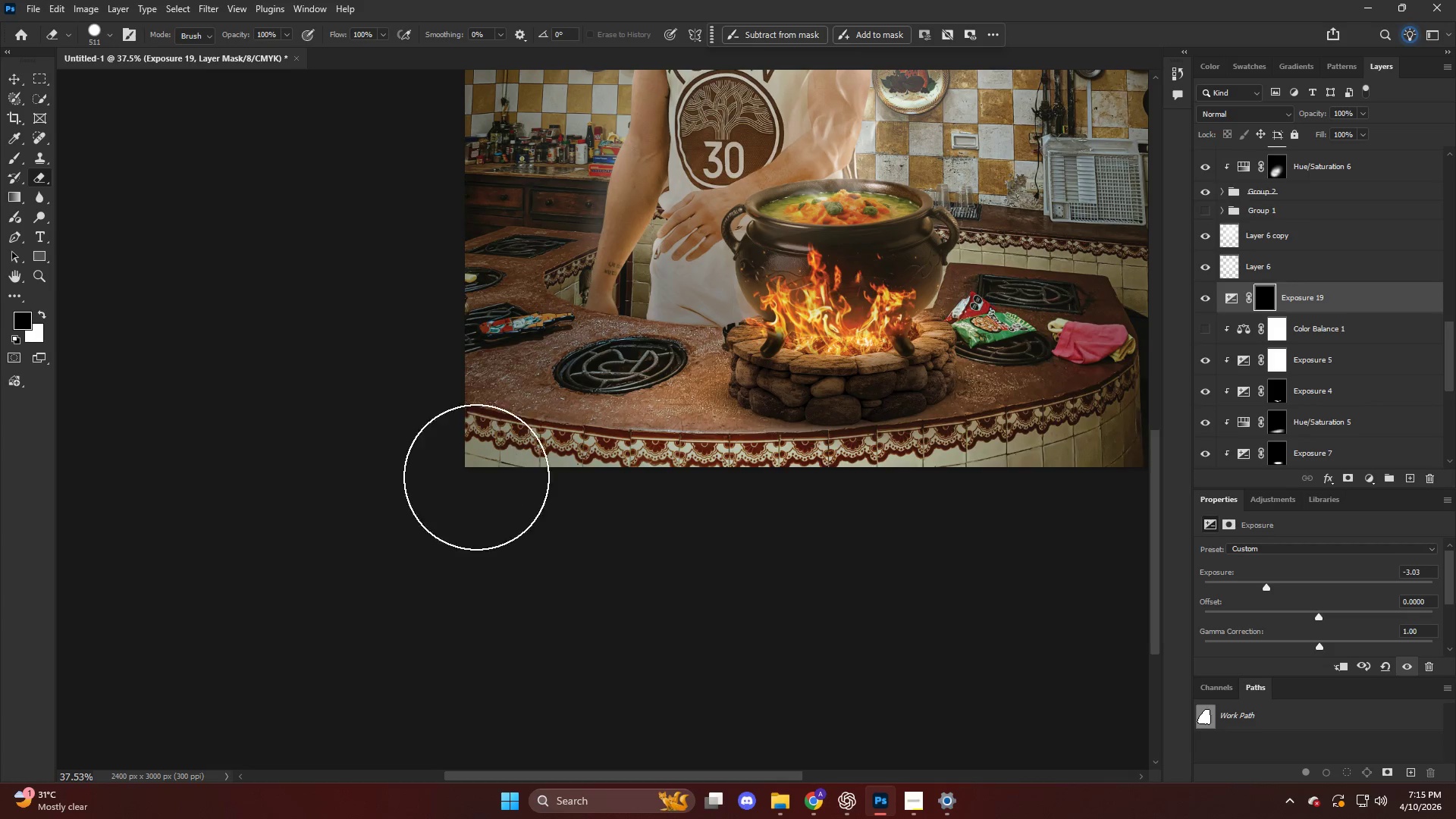 
key(B)
 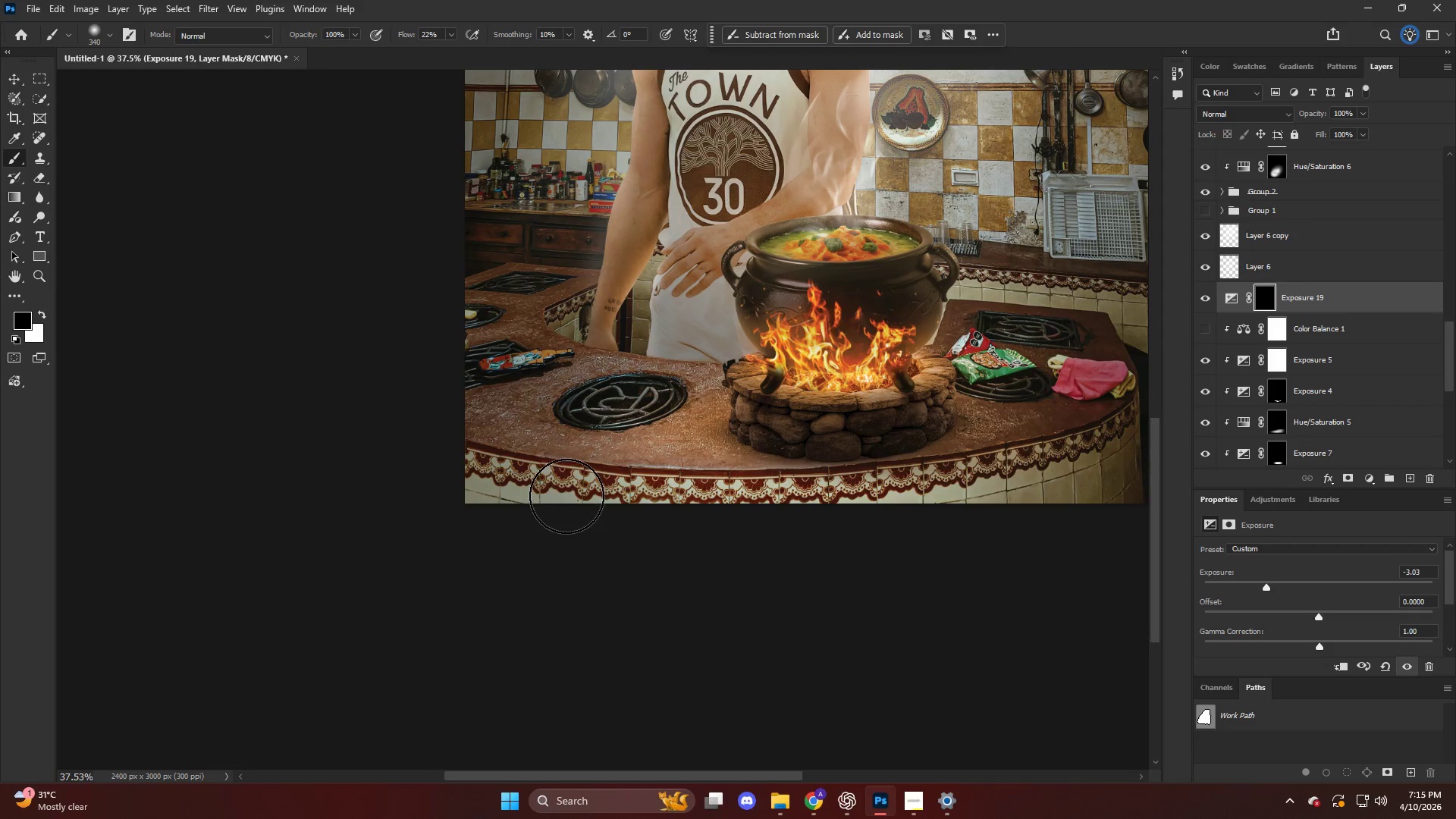 
scroll: coordinate [506, 482], scroll_direction: up, amount: 3.0
 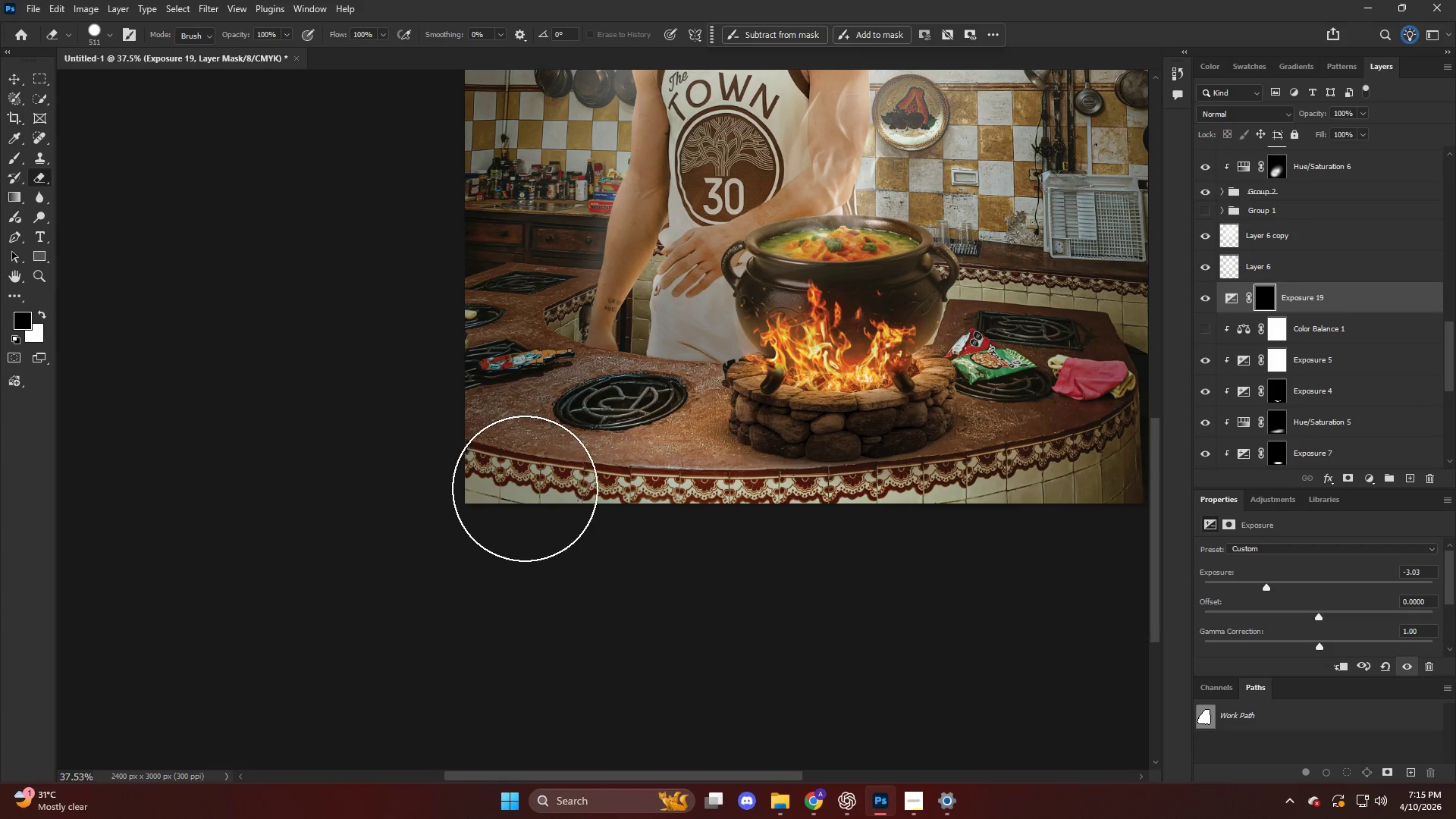 
key(Alt+AltLeft)
 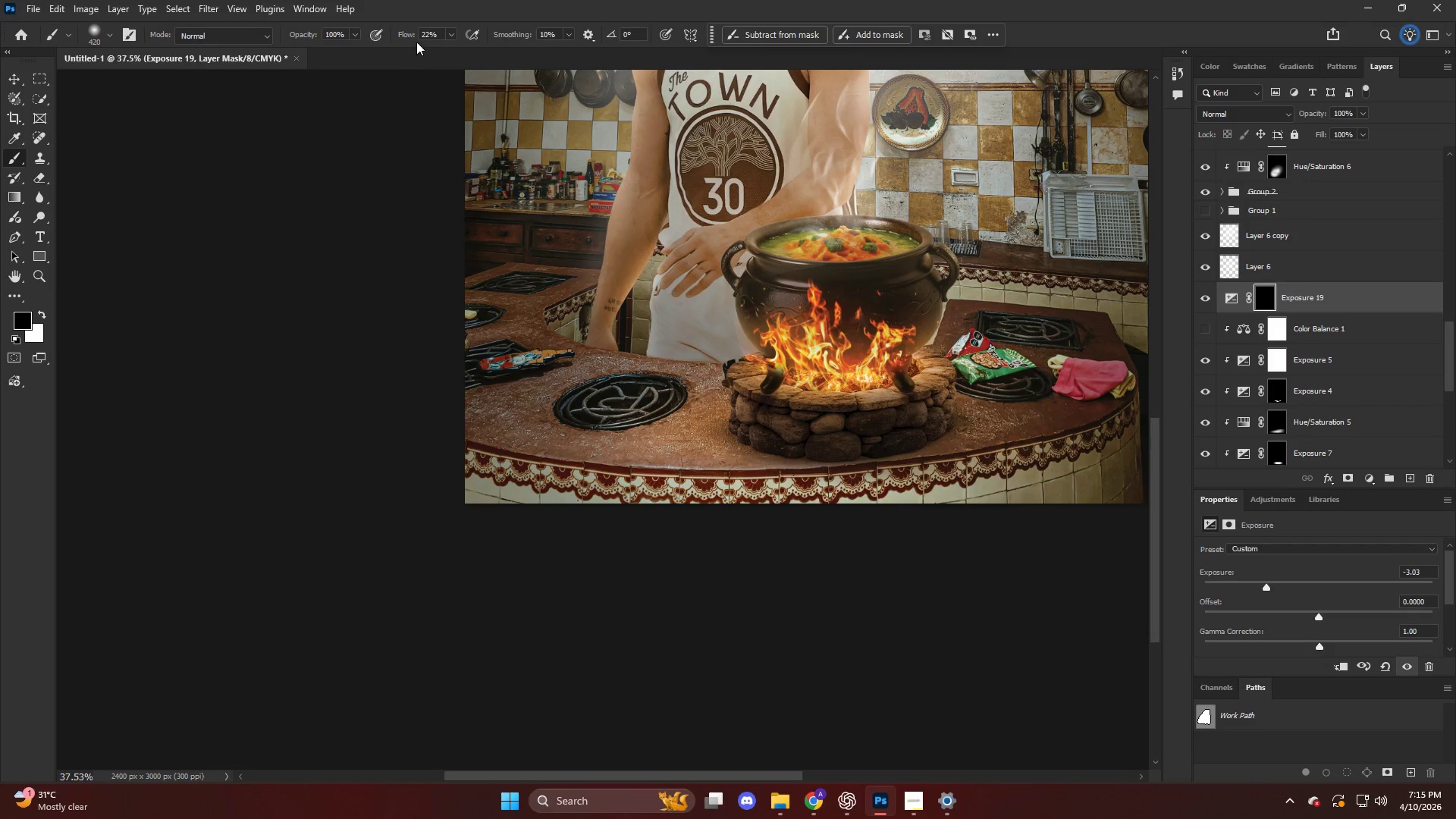 
left_click_drag(start_coordinate=[410, 36], to_coordinate=[758, 169])
 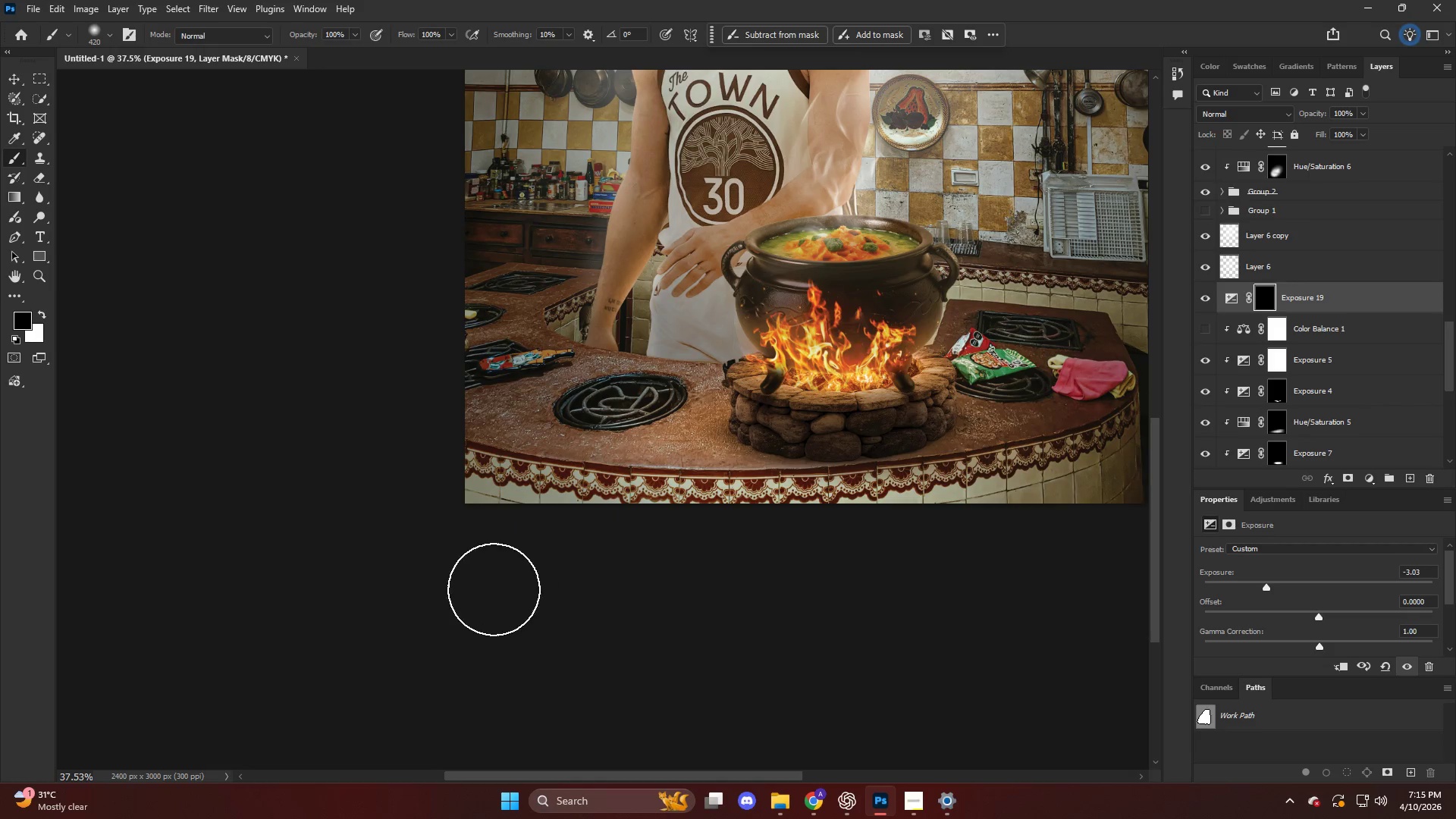 
hold_key(key=AltLeft, duration=0.78)
 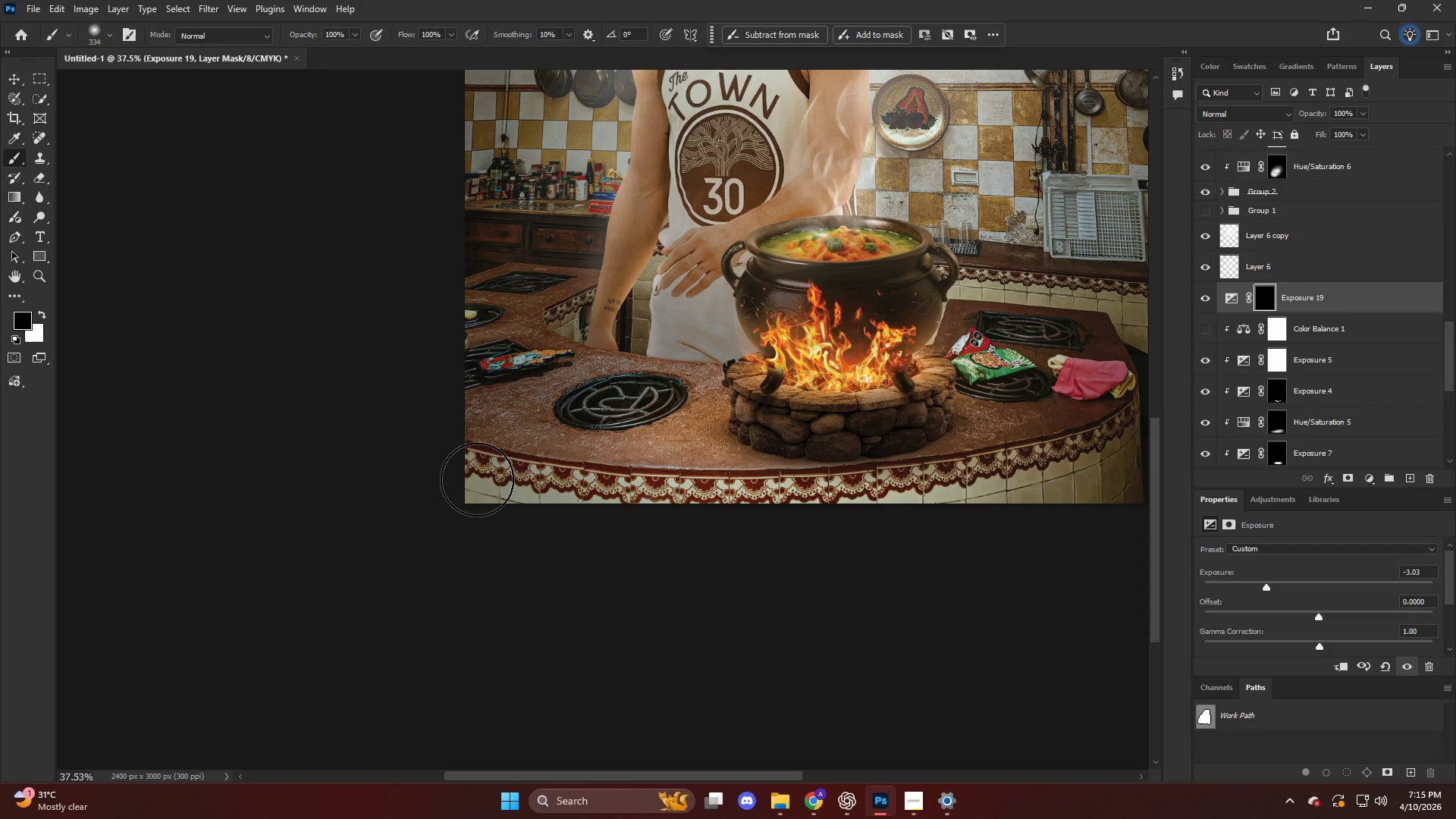 
left_click_drag(start_coordinate=[477, 479], to_coordinate=[503, 502])
 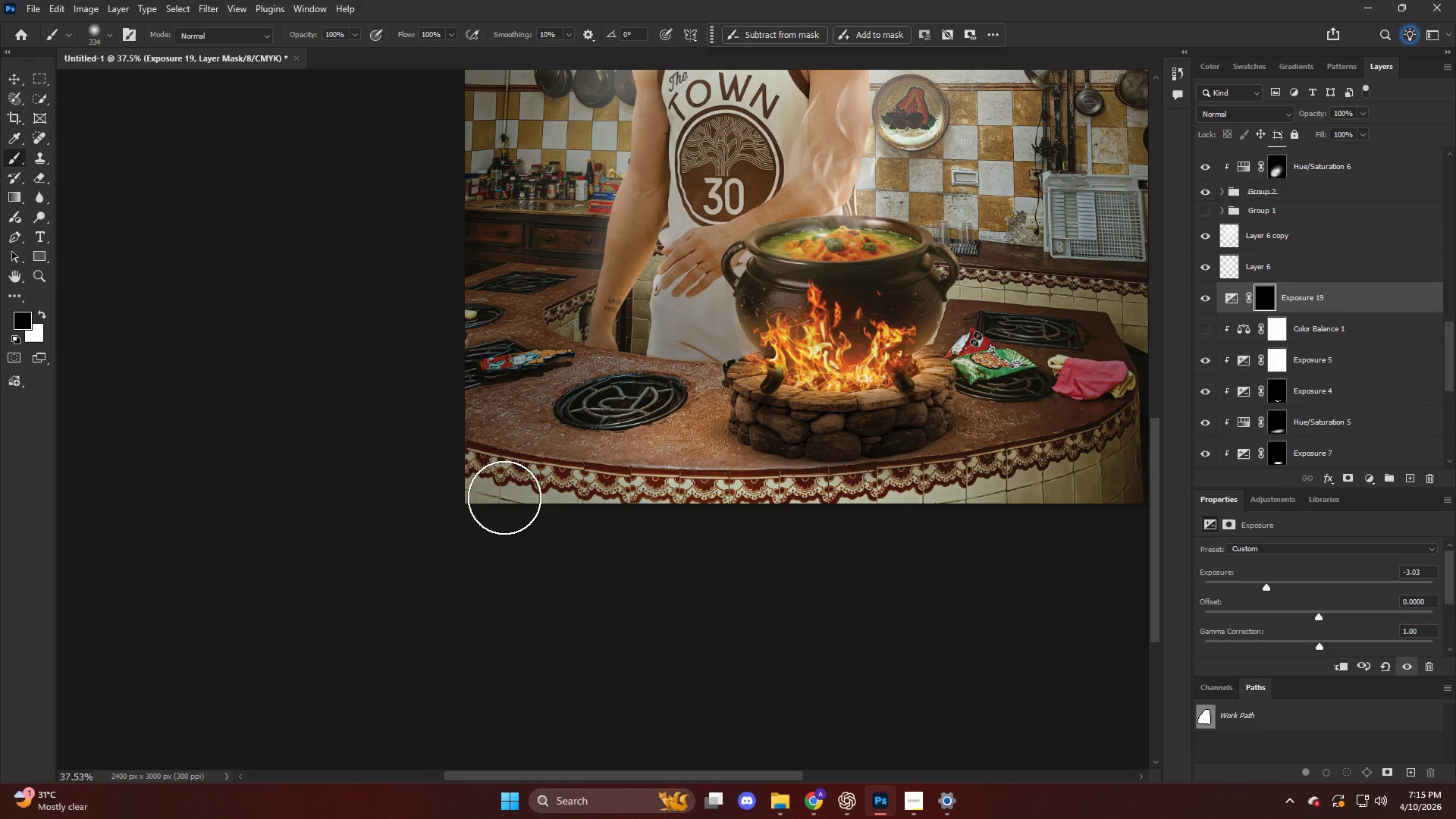 
key(X)
 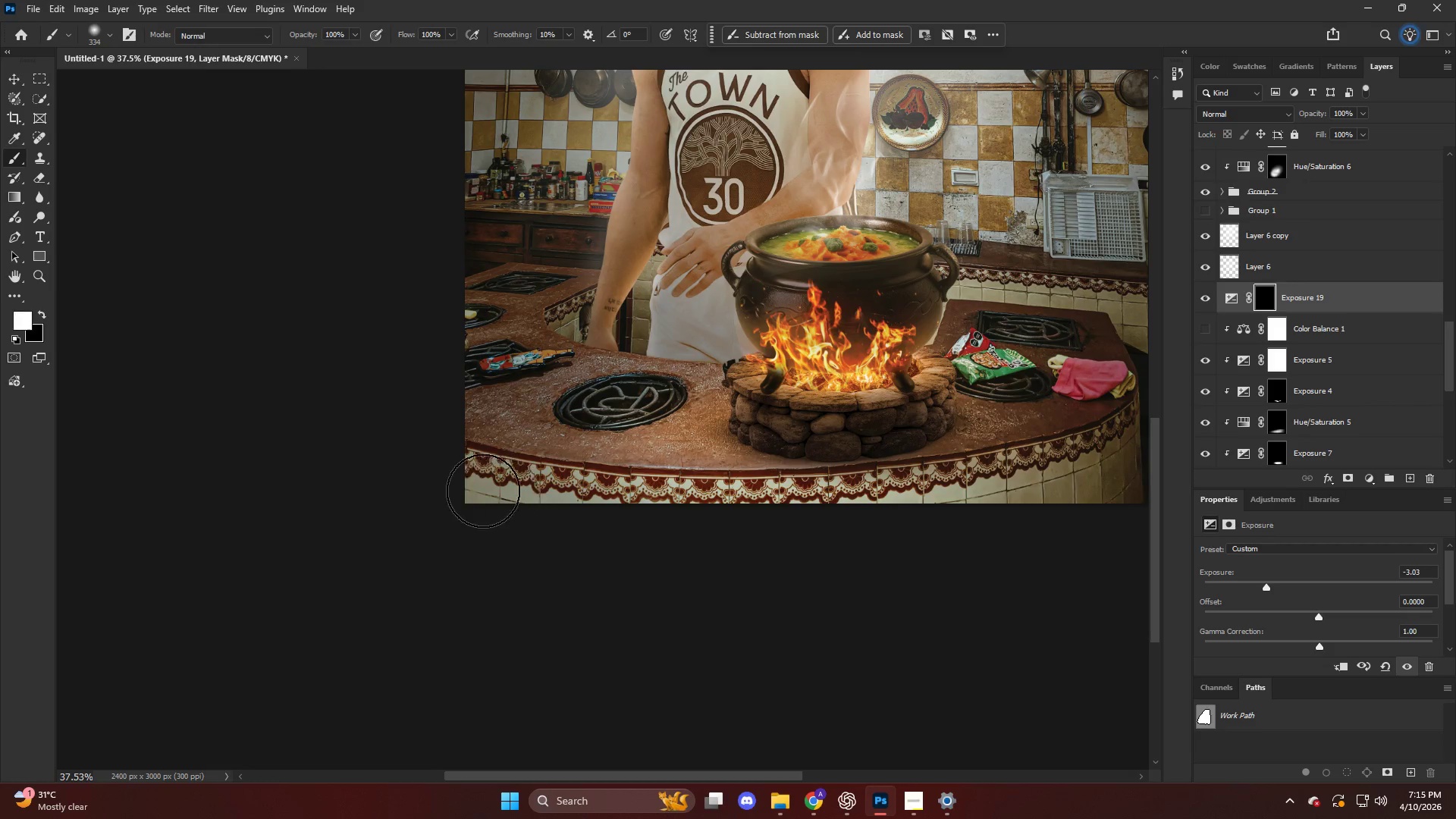 
left_click_drag(start_coordinate=[483, 491], to_coordinate=[1178, 413])
 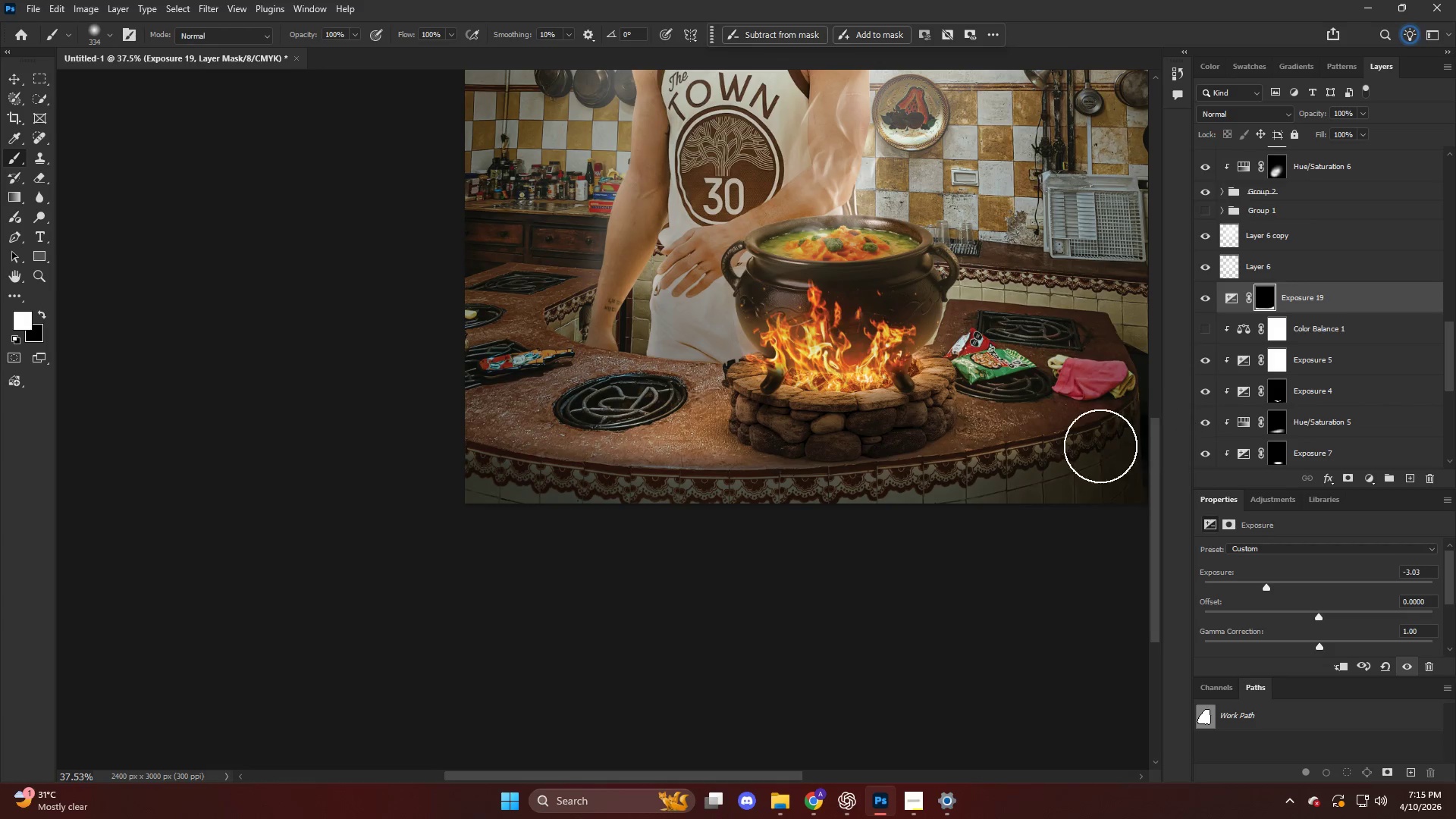 
hold_key(key=AltLeft, duration=0.39)
 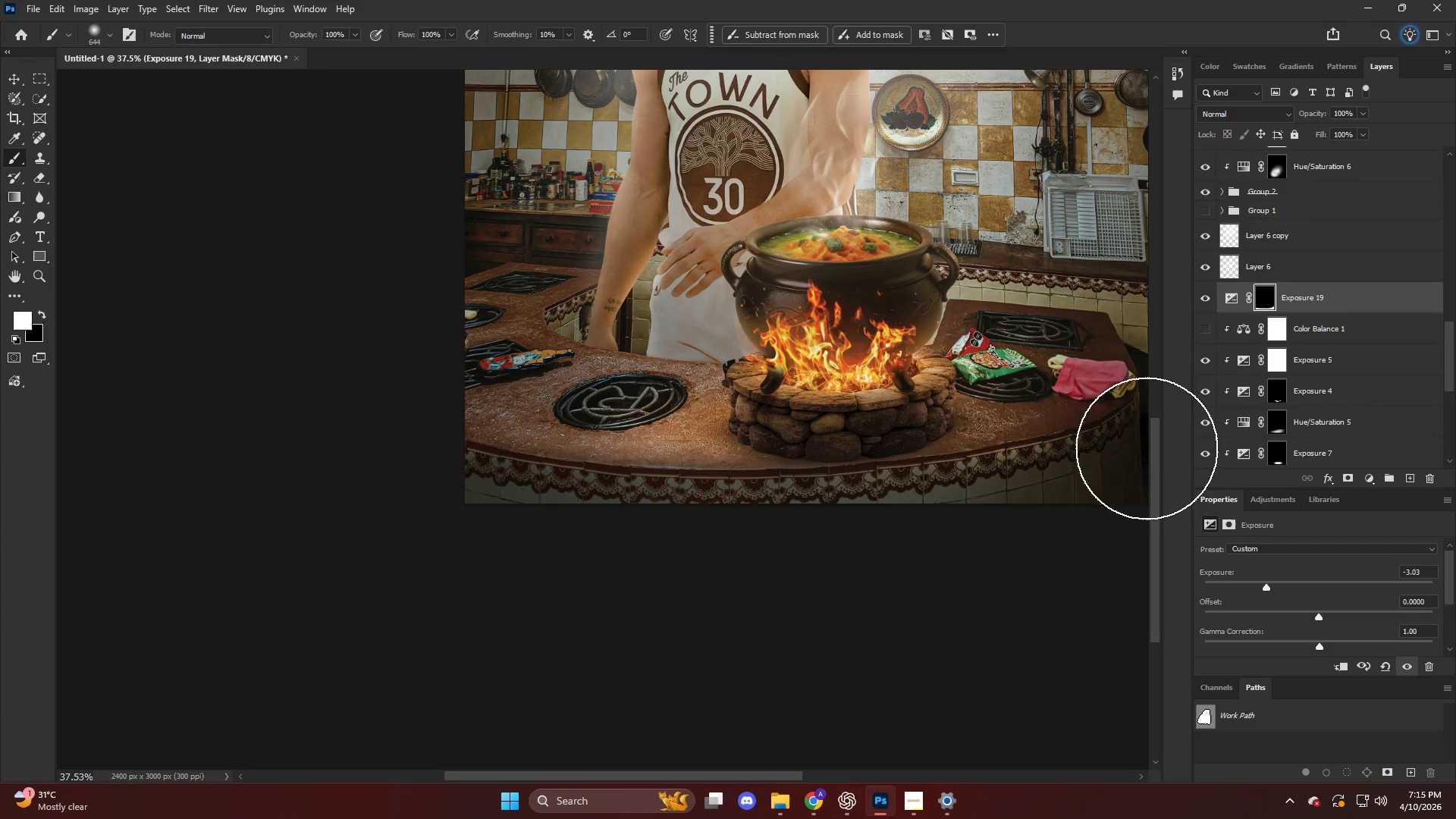 
left_click_drag(start_coordinate=[1147, 446], to_coordinate=[1184, 313])
 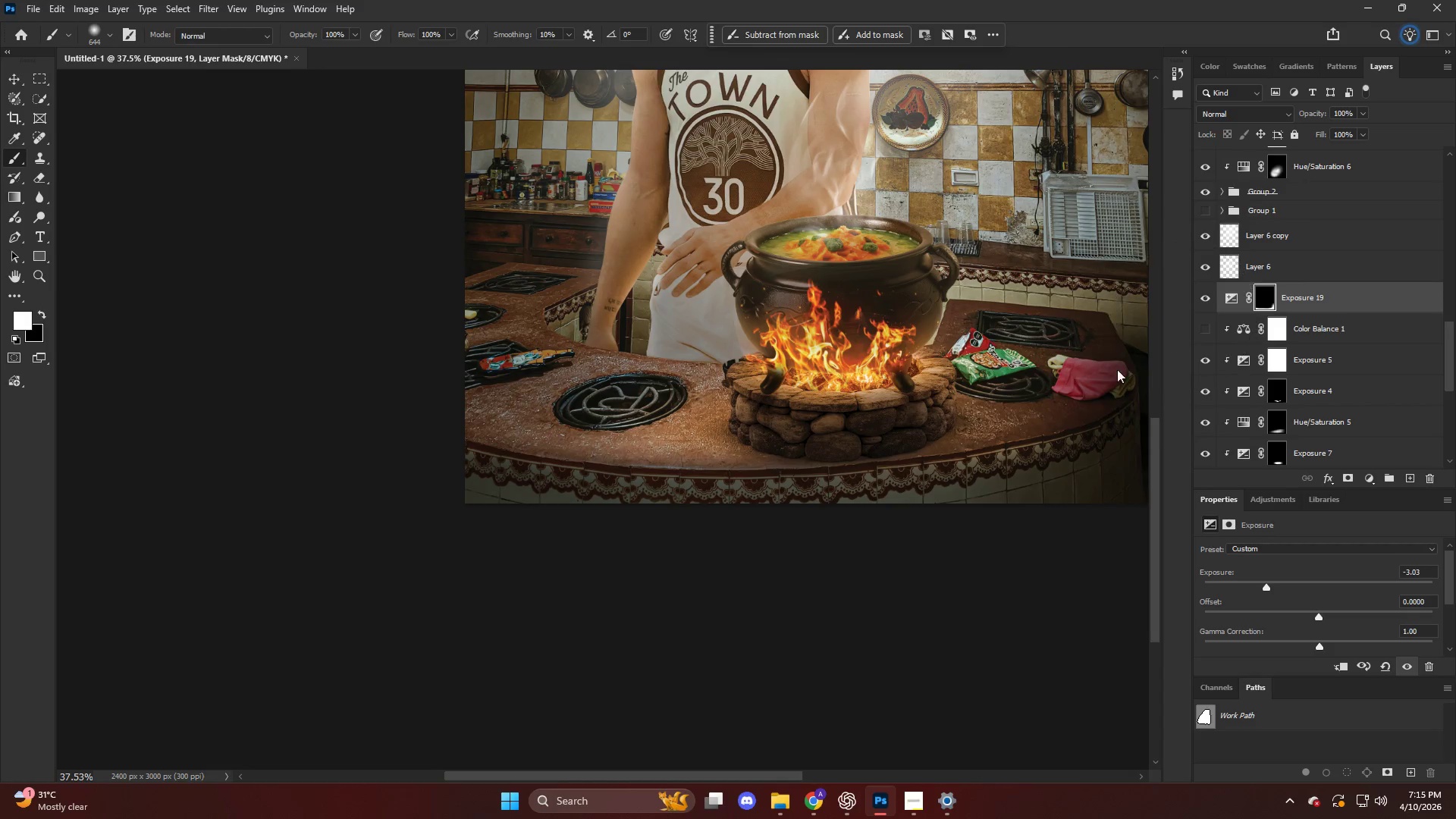 
hold_key(key=ControlLeft, duration=0.36)
 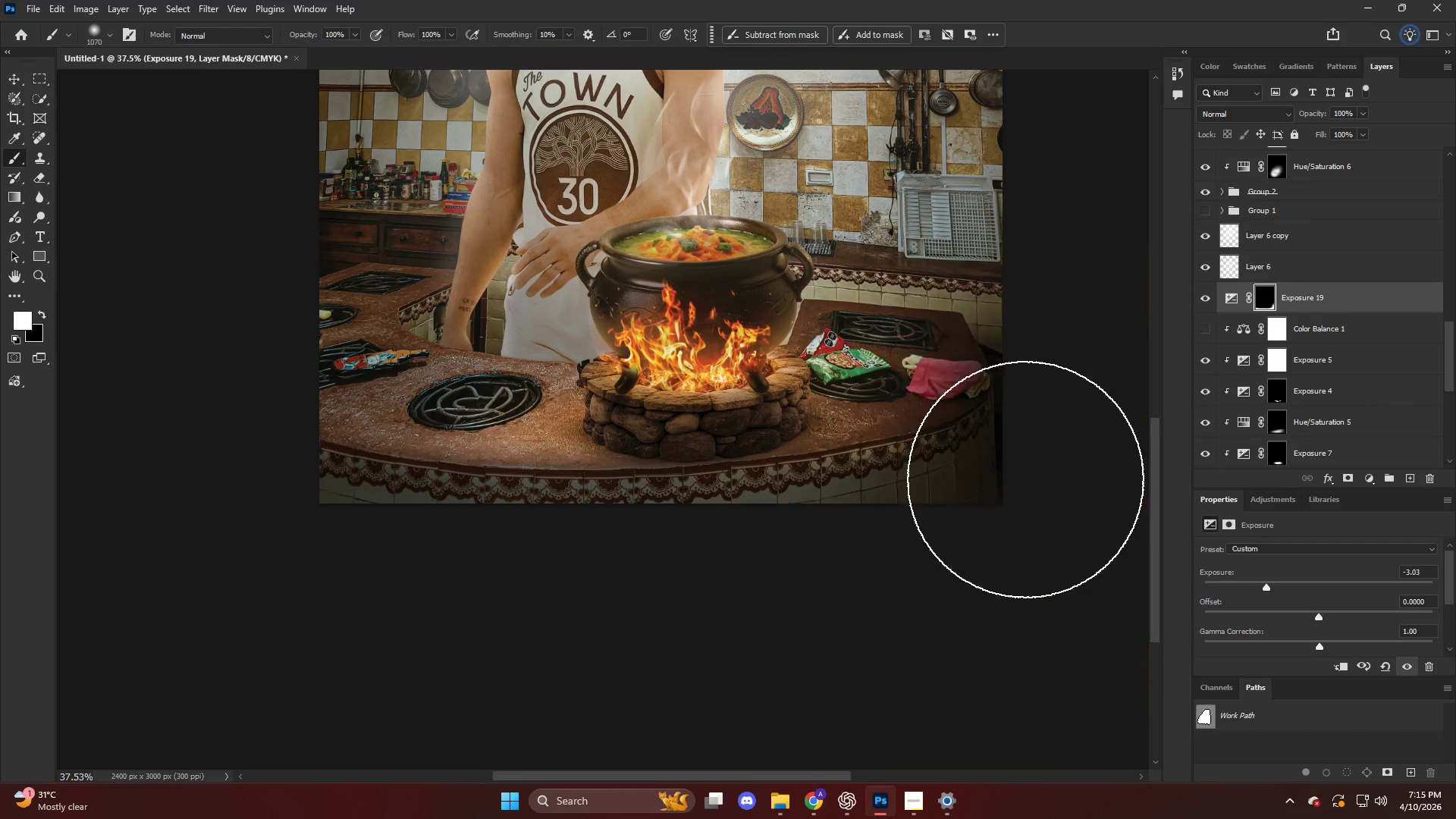 
hold_key(key=AltLeft, duration=0.31)
 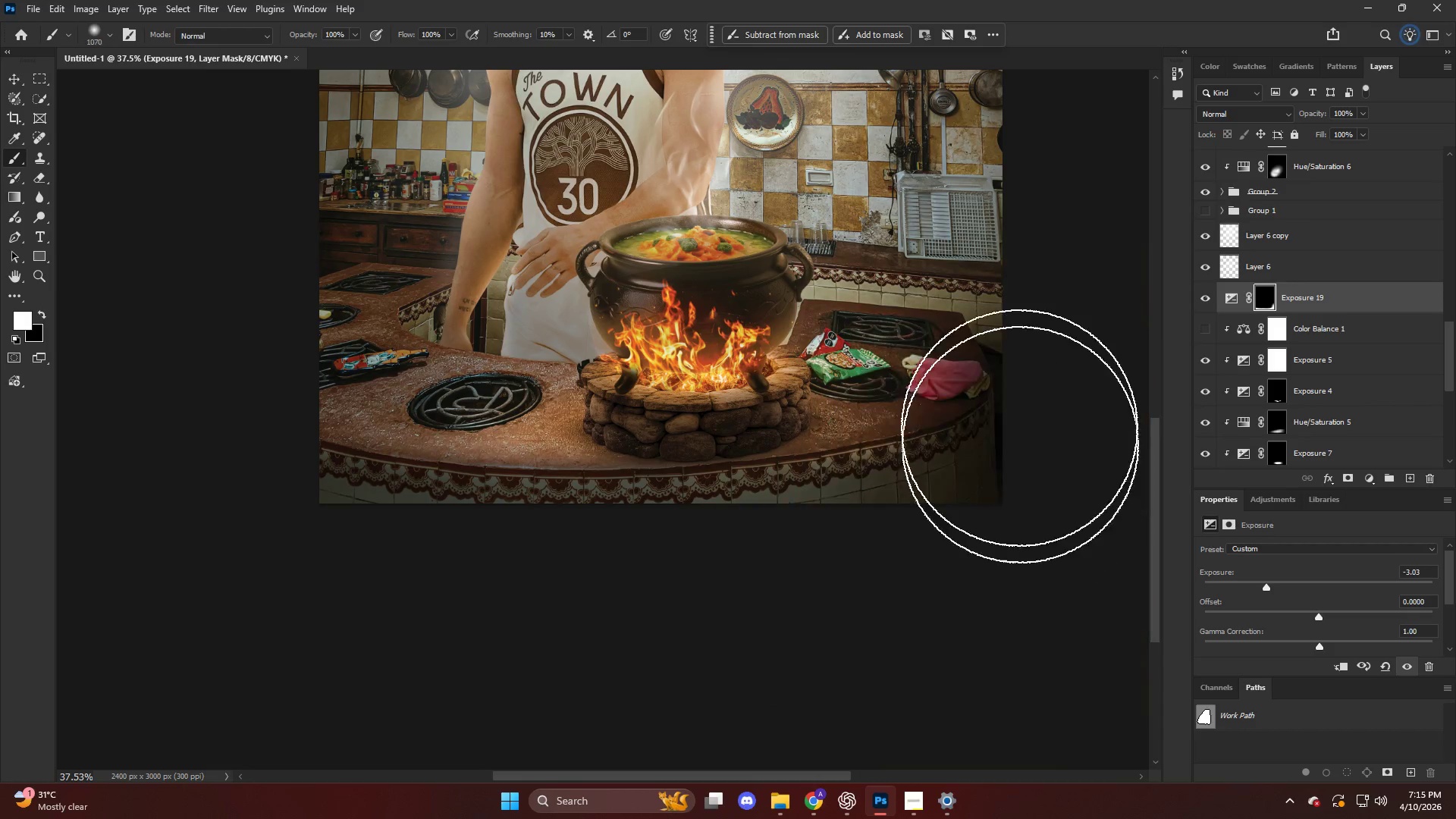 
scroll: coordinate [1068, 406], scroll_direction: down, amount: 12.0
 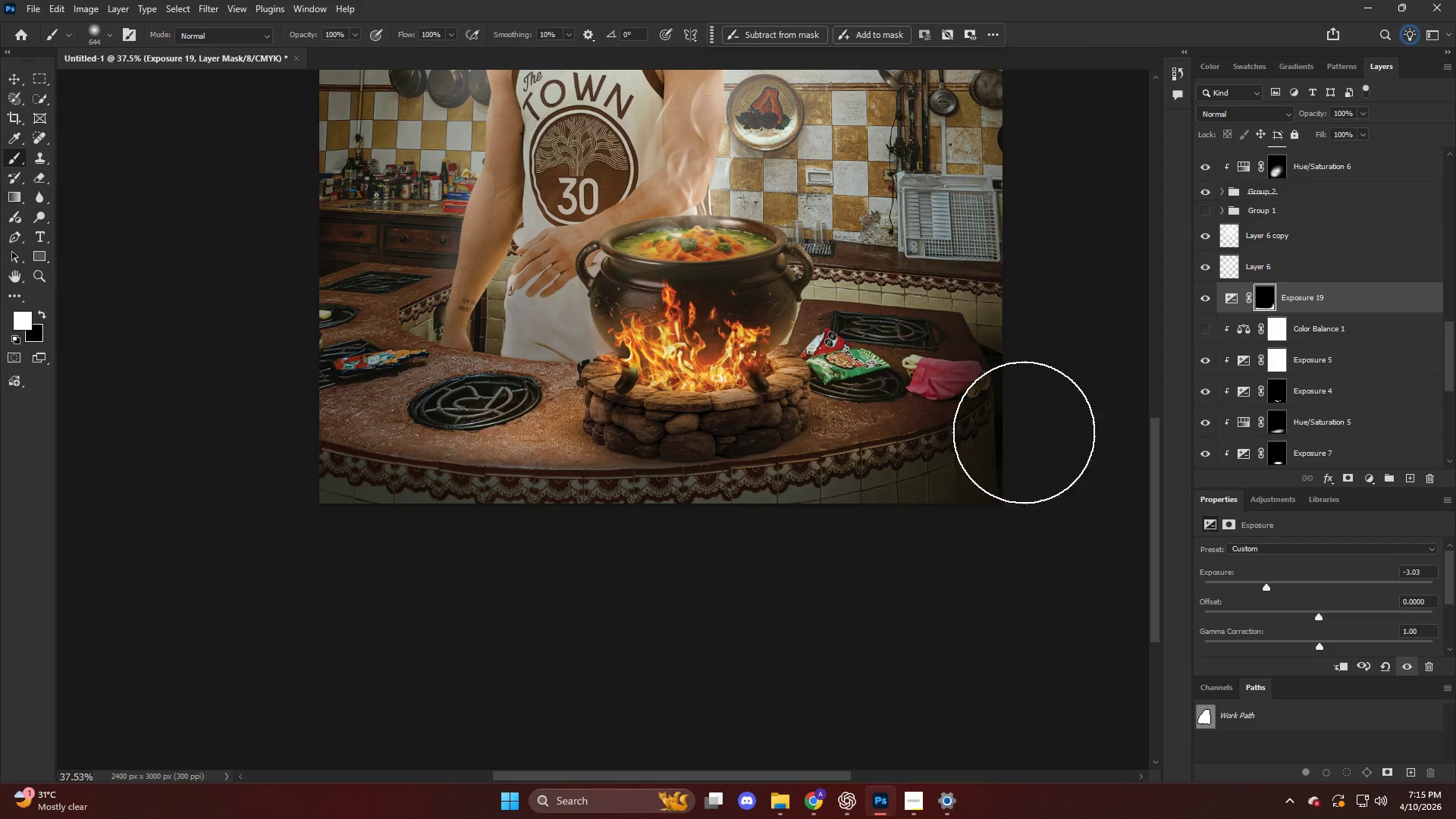 
left_click_drag(start_coordinate=[1019, 436], to_coordinate=[1080, 187])
 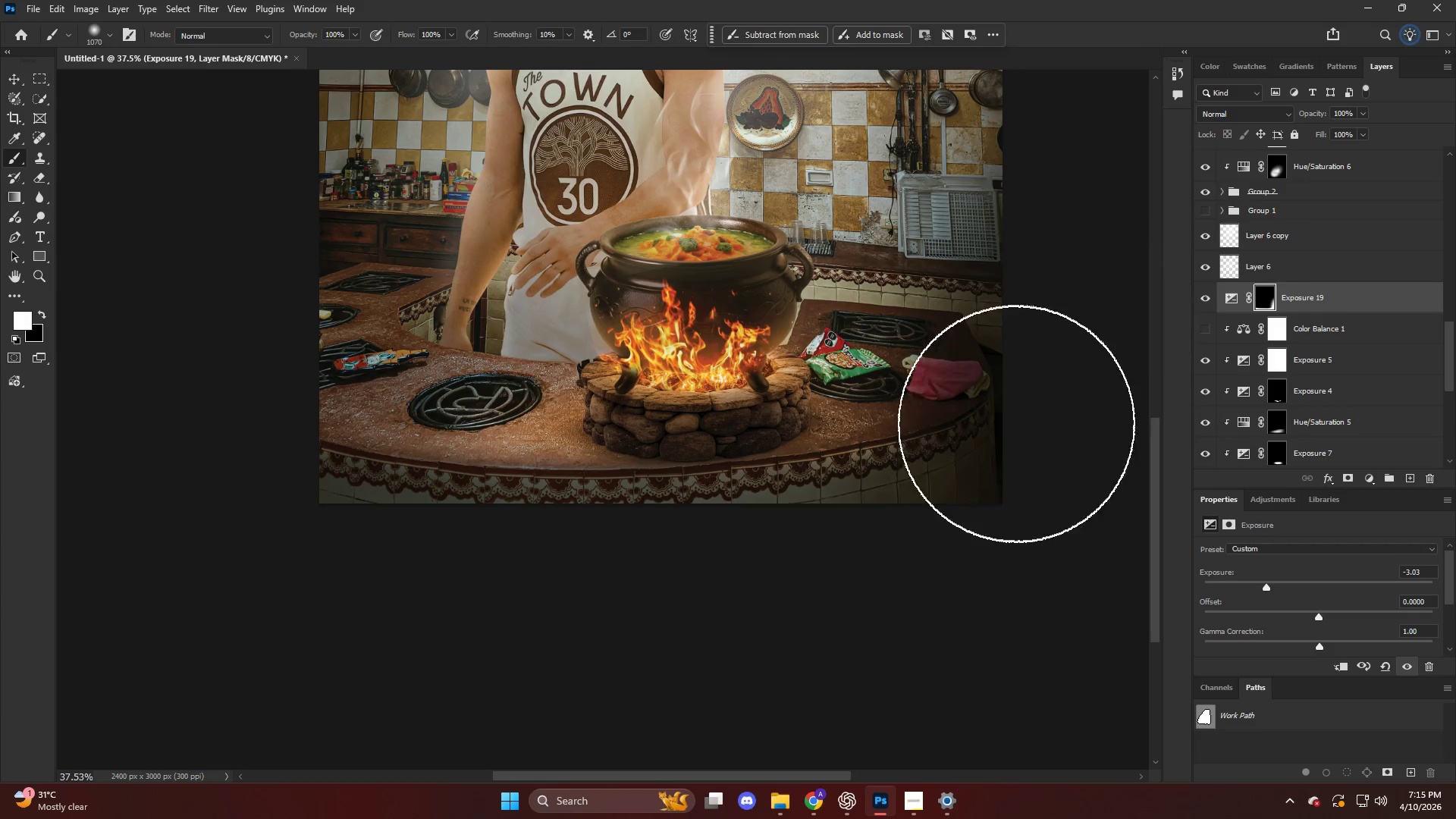 
left_click_drag(start_coordinate=[1021, 432], to_coordinate=[908, 616])
 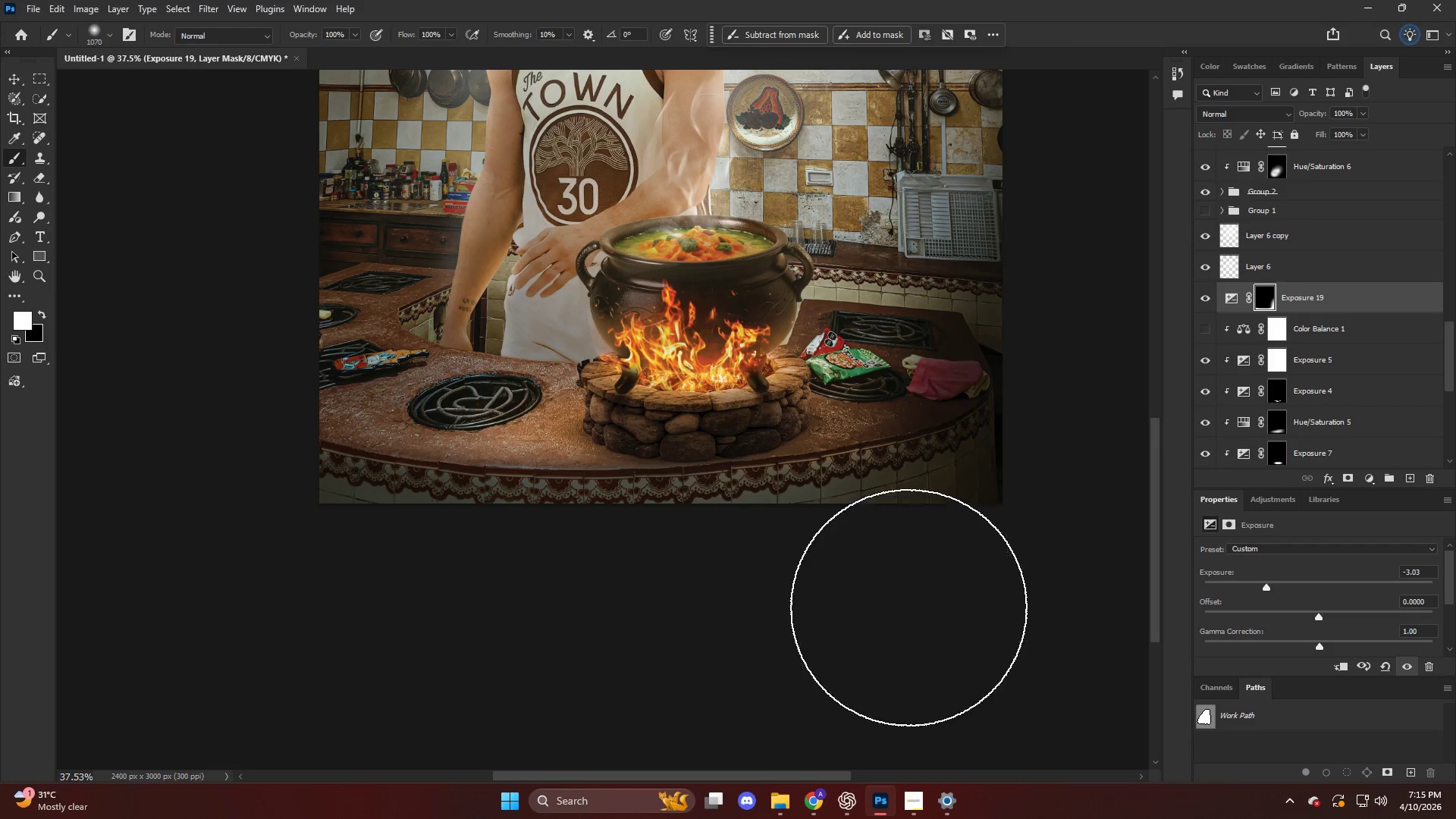 
key(Alt+AltLeft)
 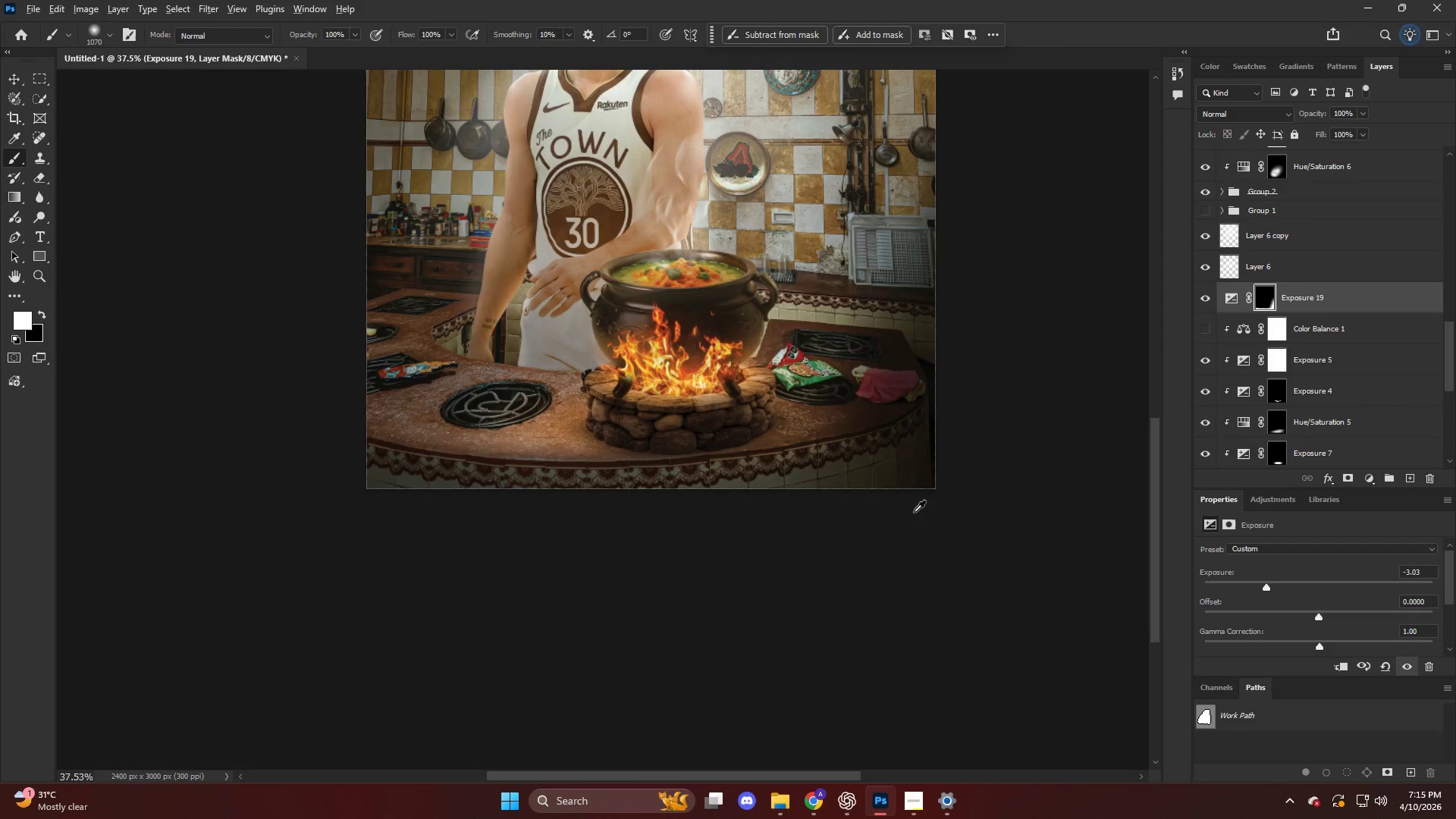 
key(Alt+AltLeft)
 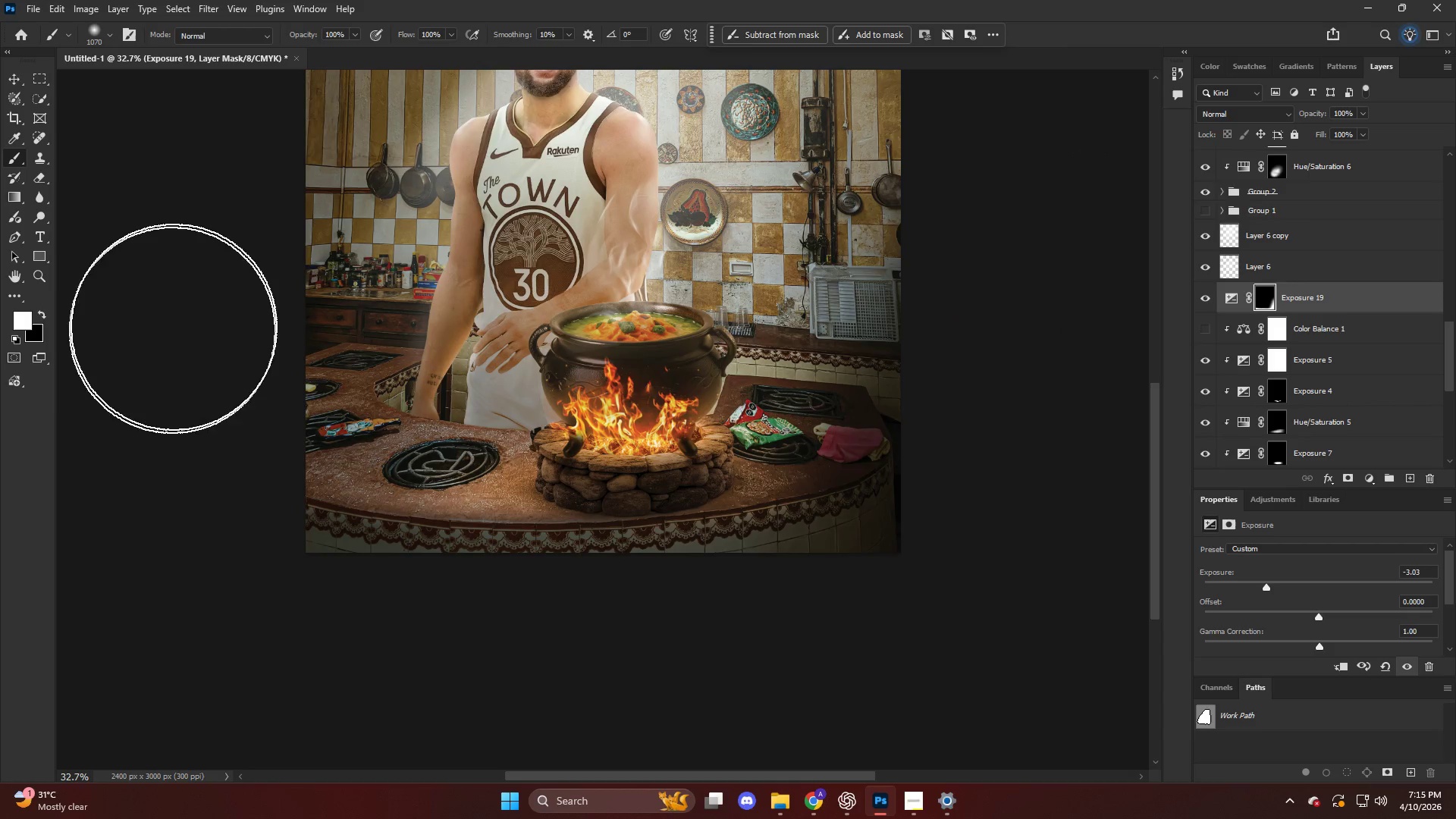 
scroll: coordinate [832, 473], scroll_direction: up, amount: 2.0
 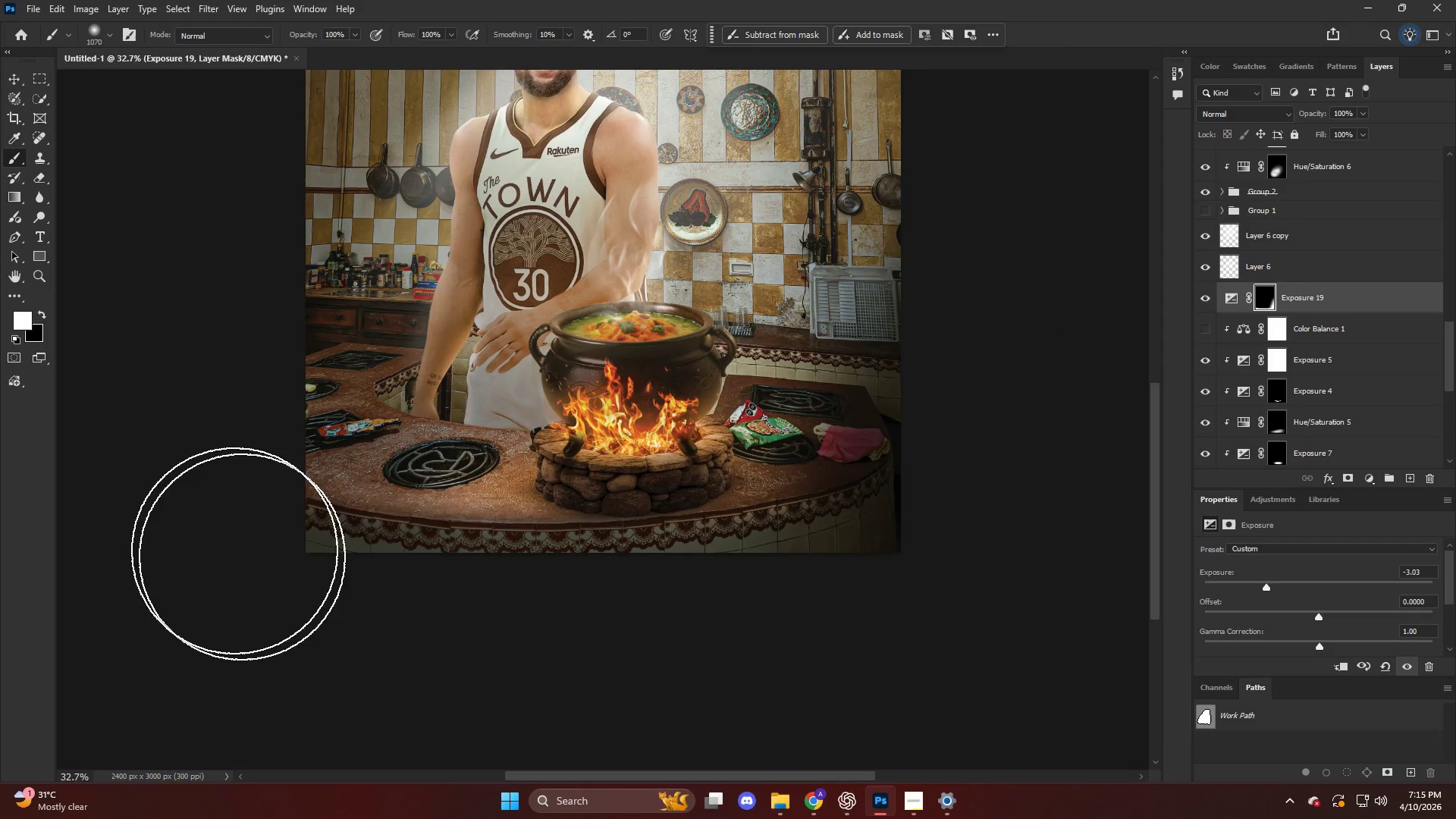 
left_click_drag(start_coordinate=[210, 301], to_coordinate=[975, 644])
 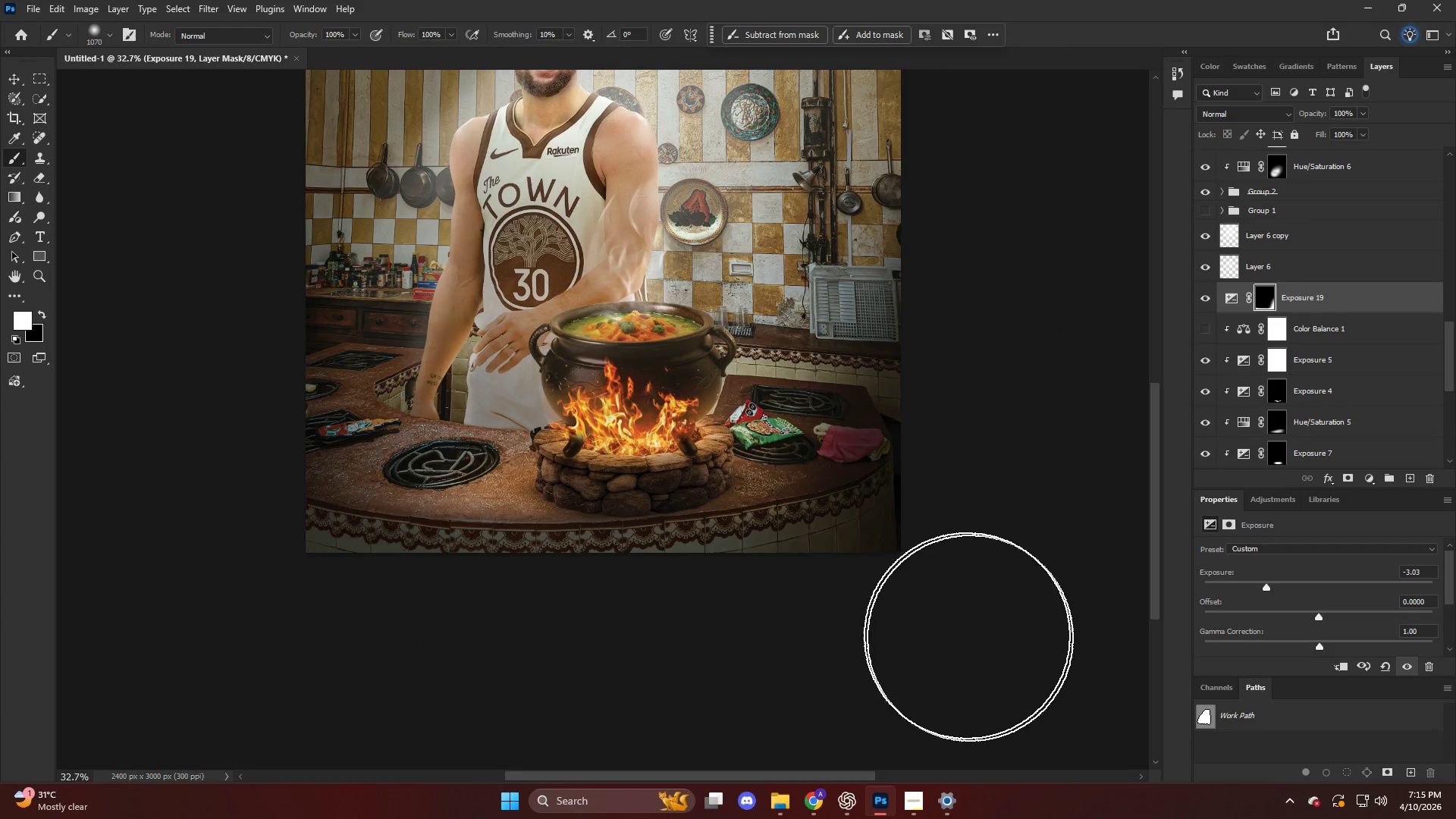 
key(Alt+AltLeft)
 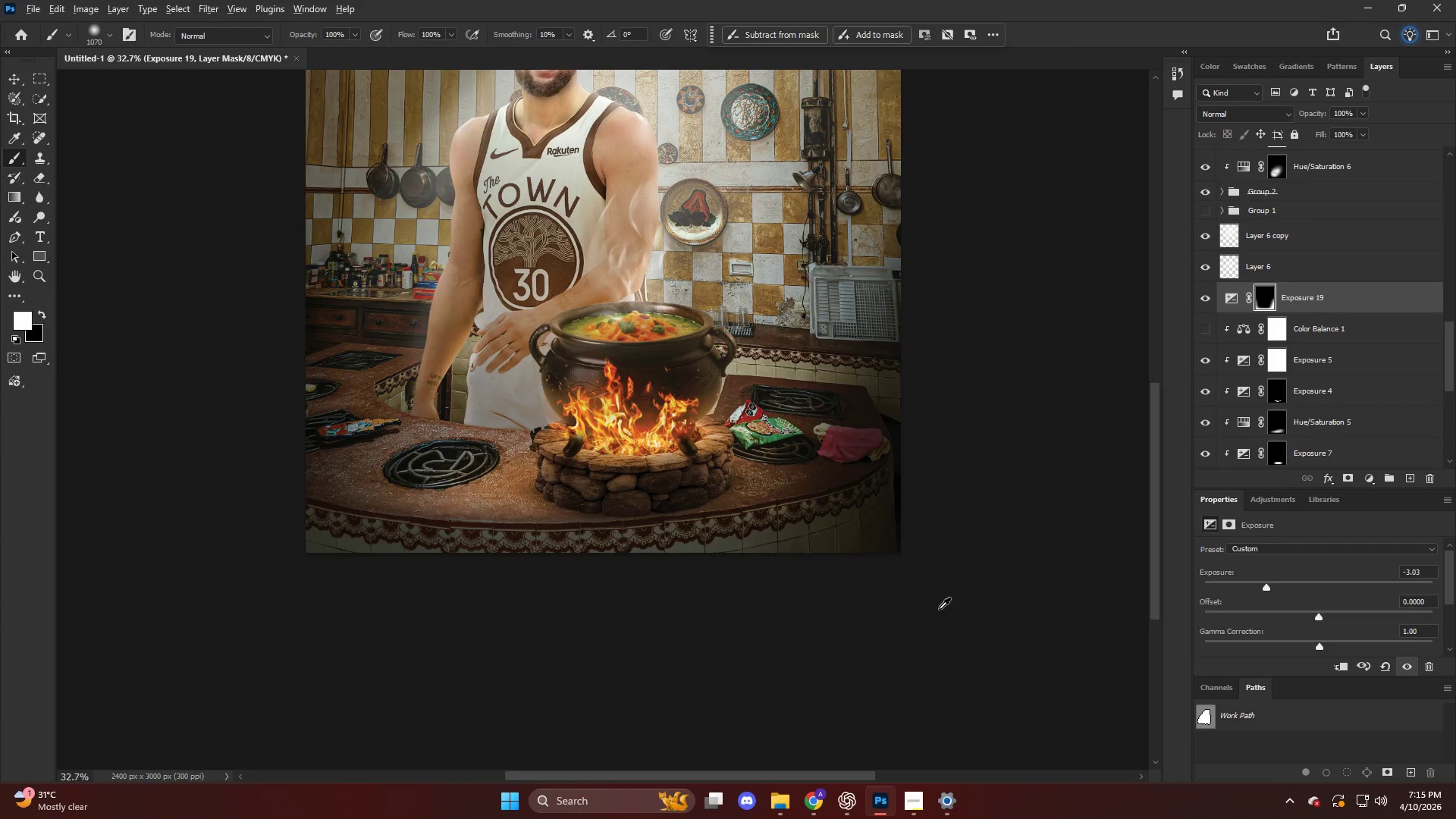 
hold_key(key=ControlLeft, duration=0.42)
hold_key(key=AltLeft, duration=0.47)
scroll: coordinate [855, 517], scroll_direction: up, amount: 13.0
 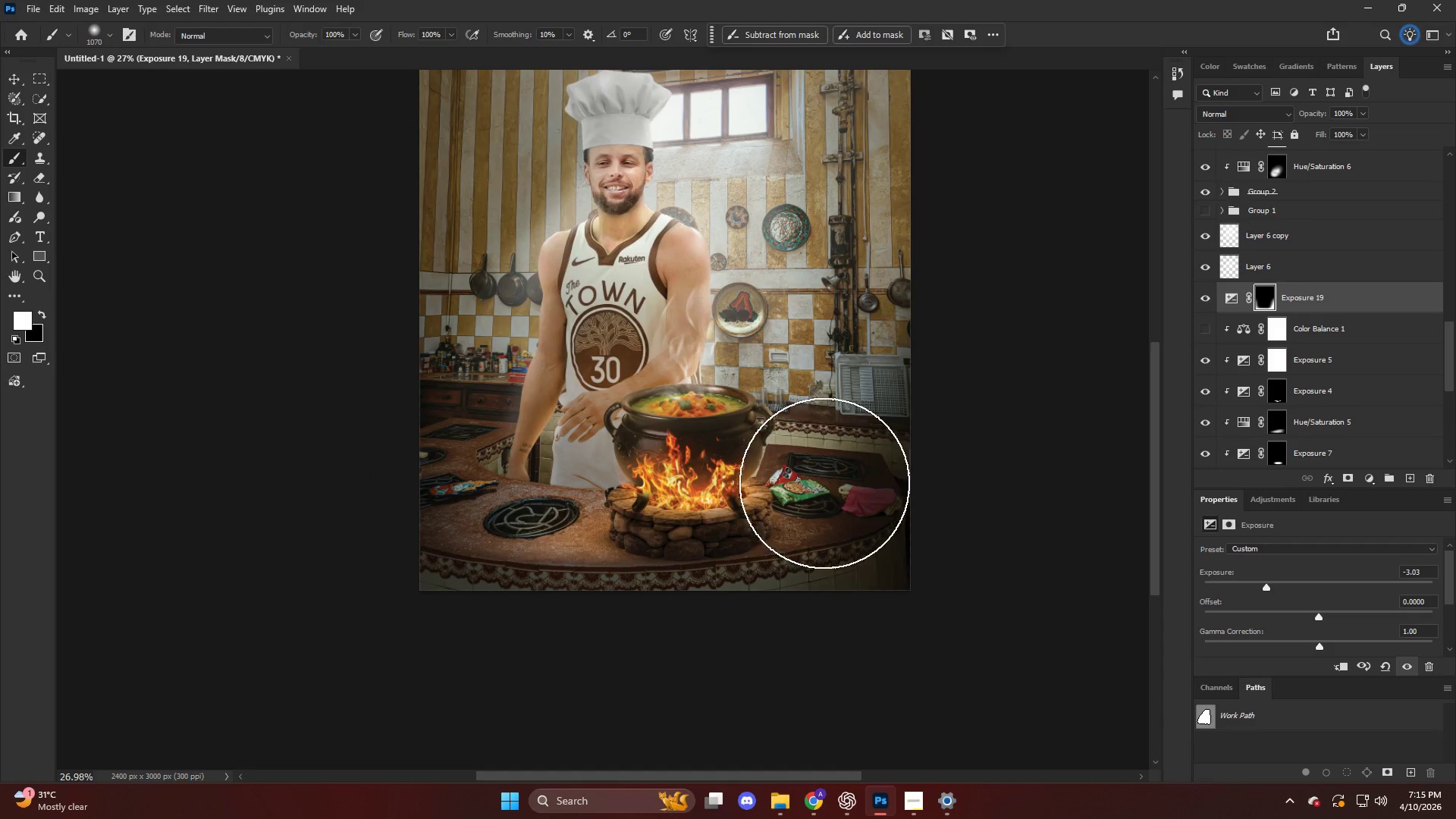 
key(Alt+AltLeft)
 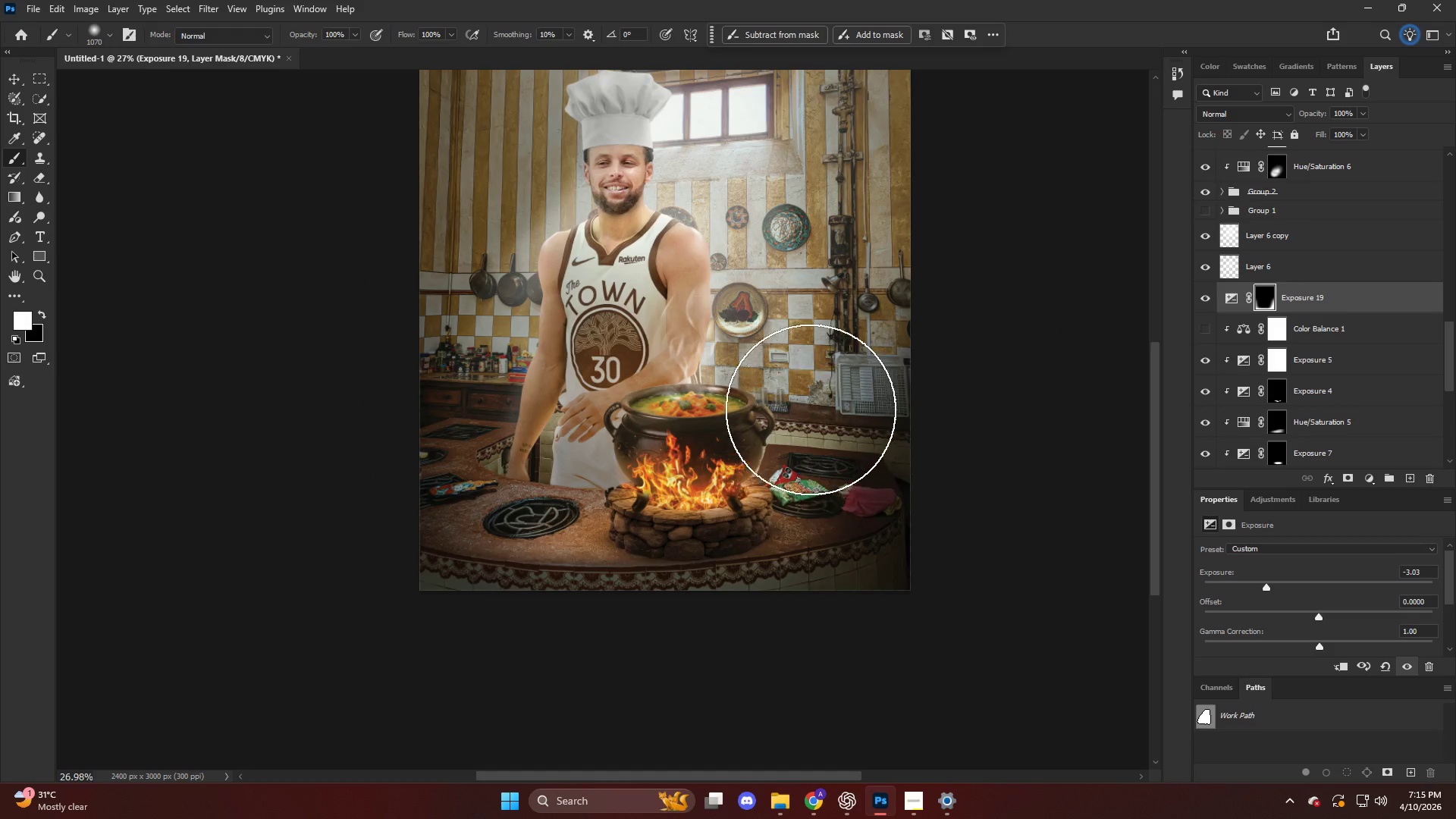 
hold_key(key=ControlLeft, duration=0.53)
scroll: coordinate [838, 373], scroll_direction: up, amount: 3.0
 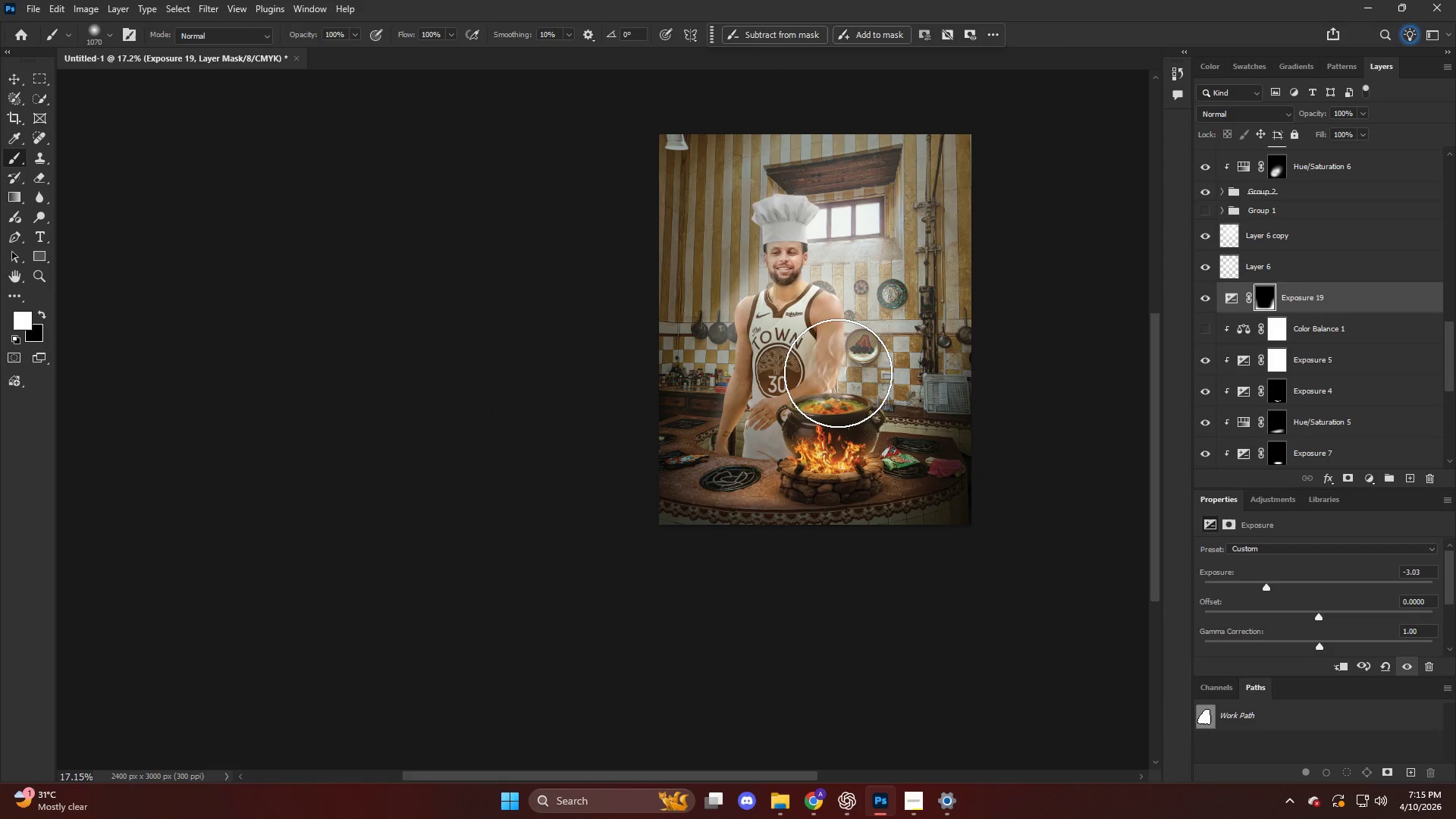 
hold_key(key=AltLeft, duration=0.45)
 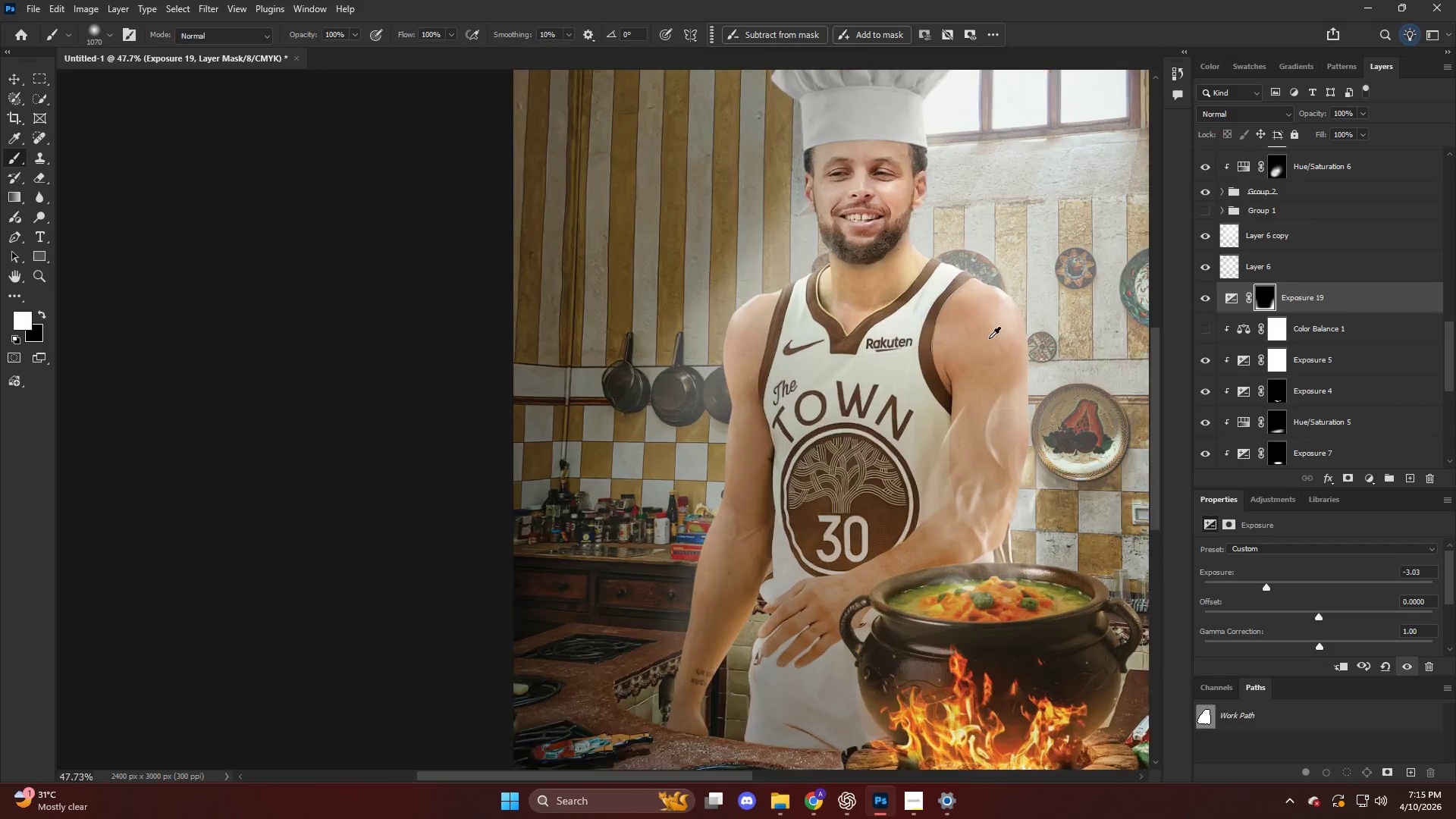 
key(Alt+AltLeft)
 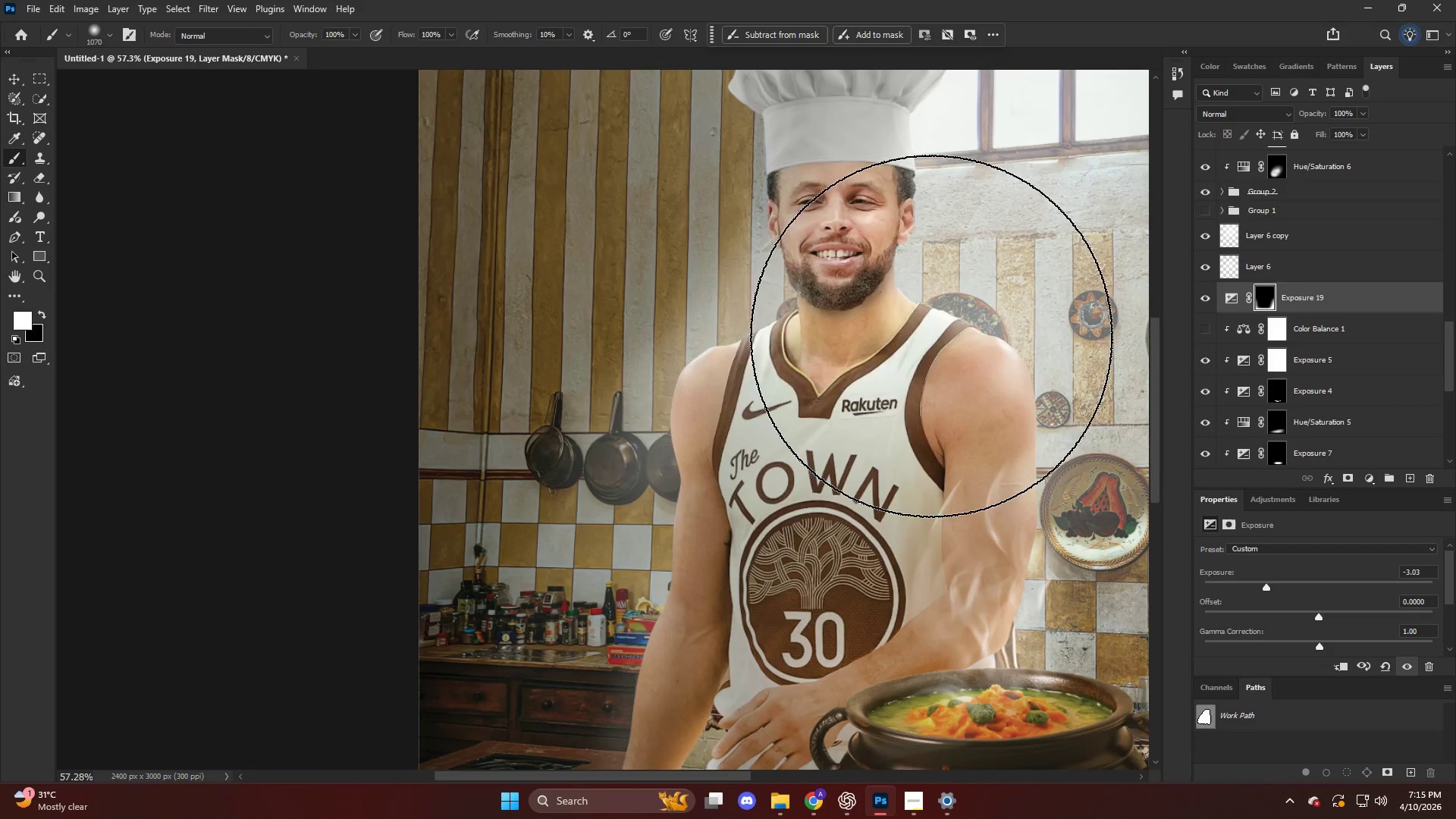 
key(V)
 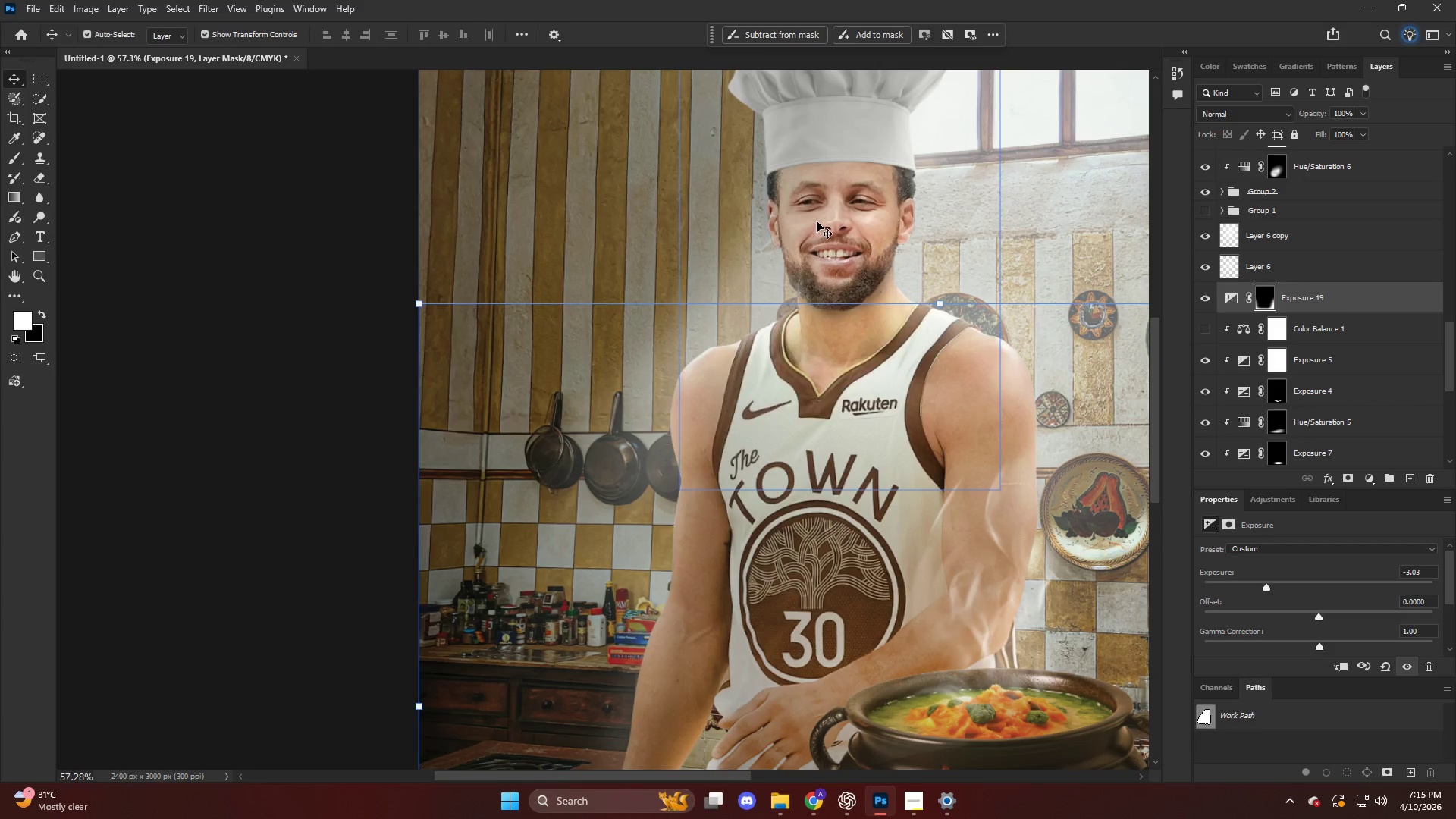 
scroll: coordinate [934, 337], scroll_direction: up, amount: 24.0
 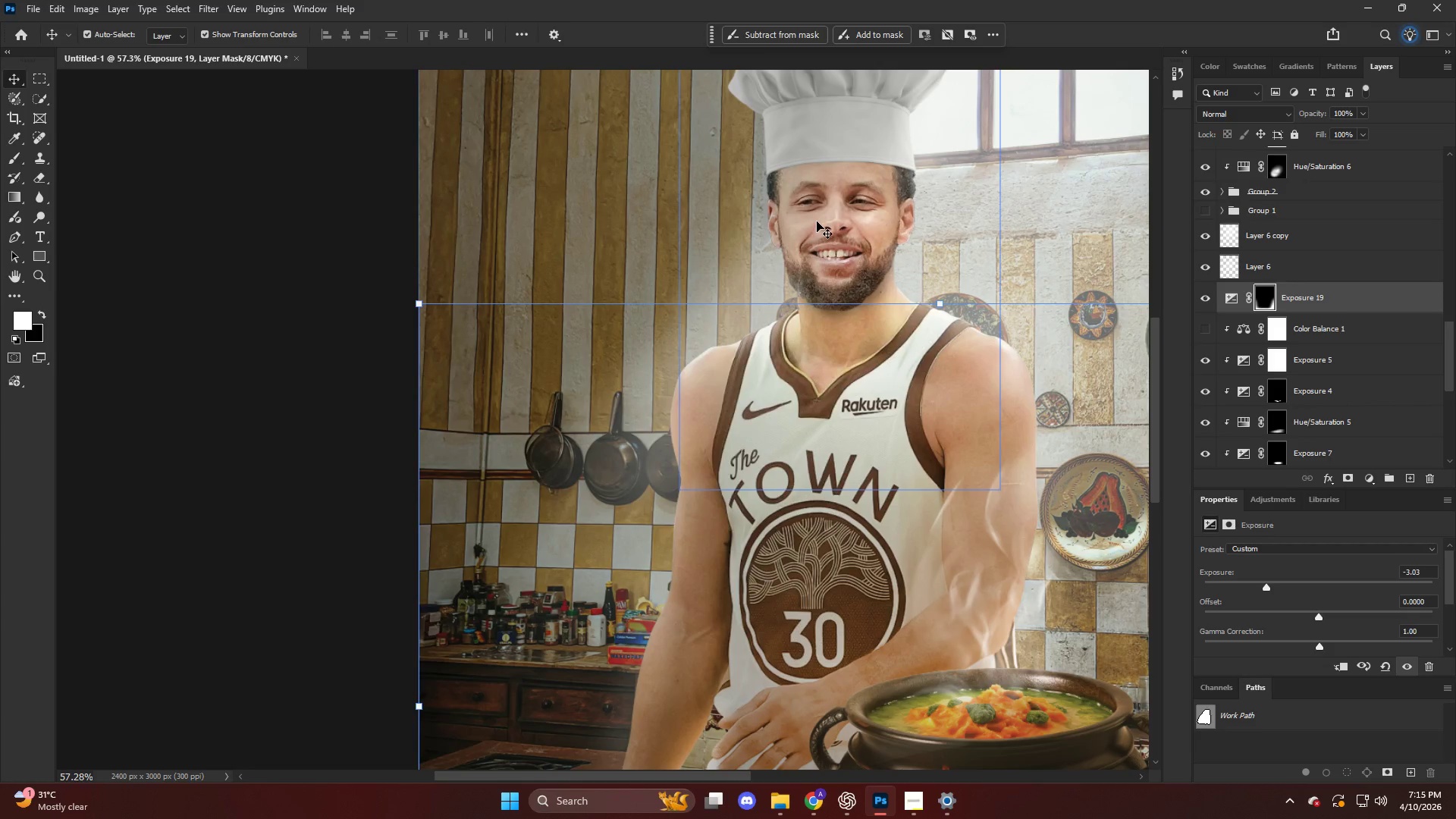 
left_click([817, 221])
 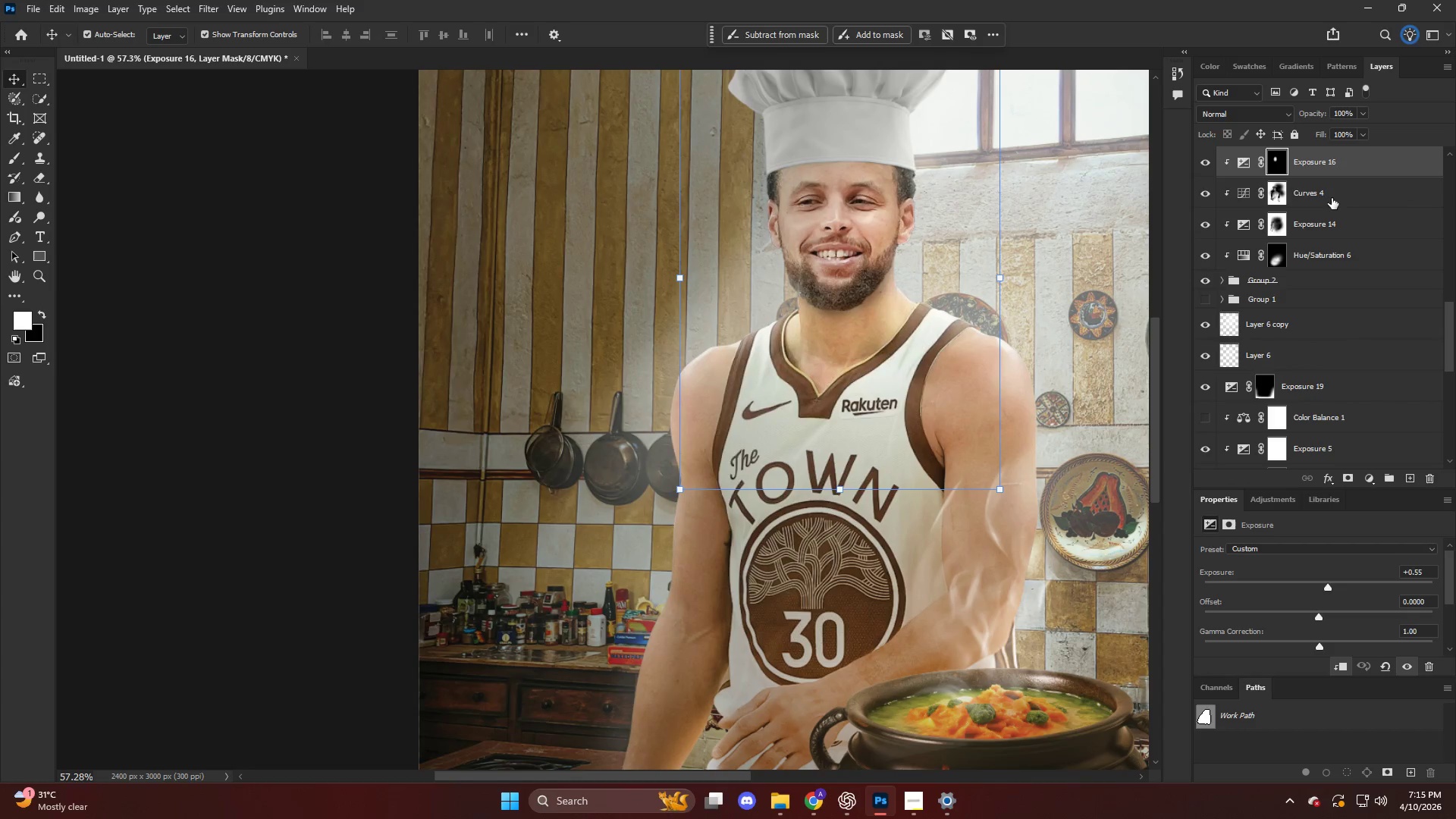 
scroll: coordinate [1294, 306], scroll_direction: up, amount: 7.0
 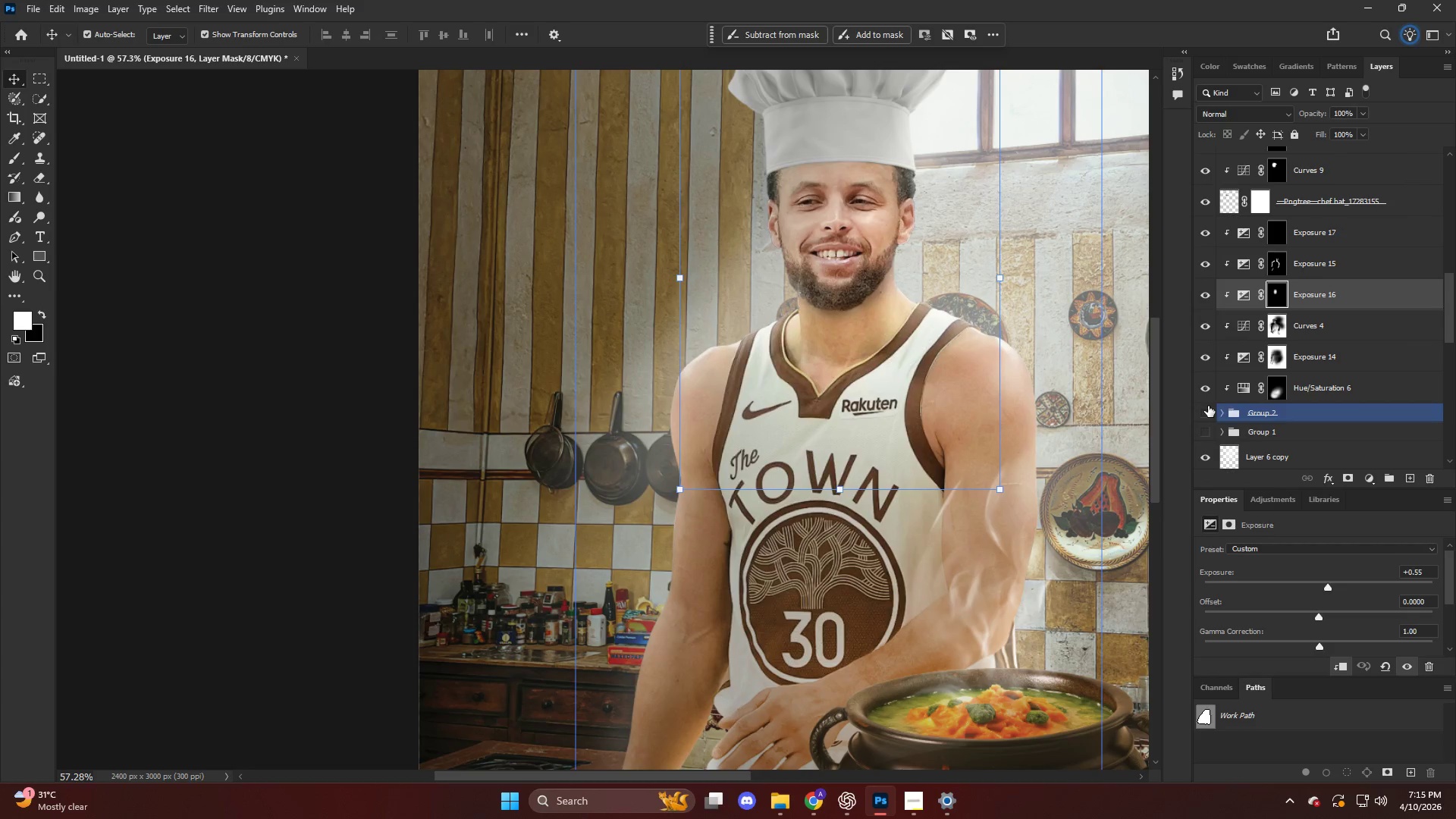 
double_click([1210, 411])
 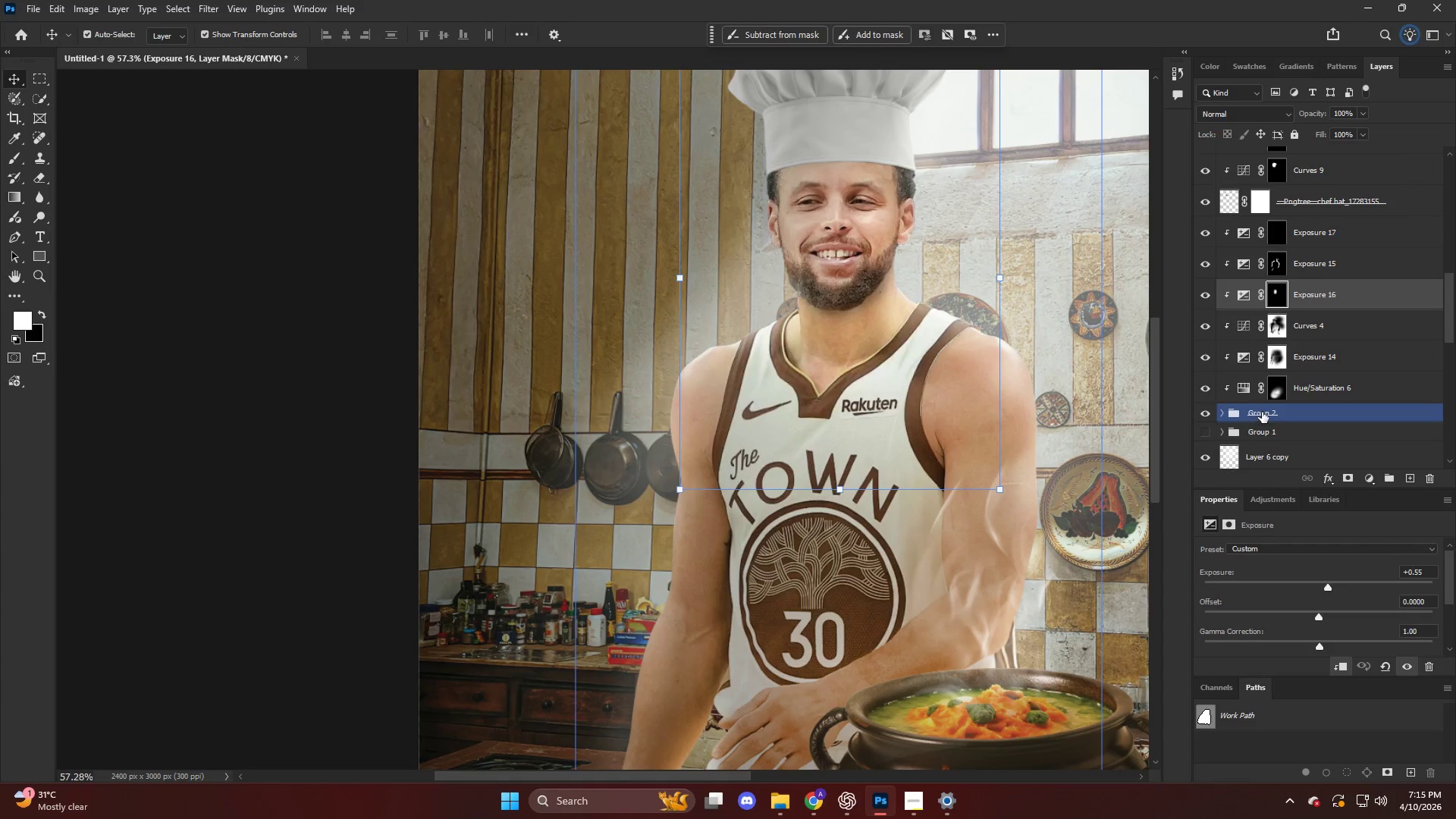 
left_click([1262, 412])
 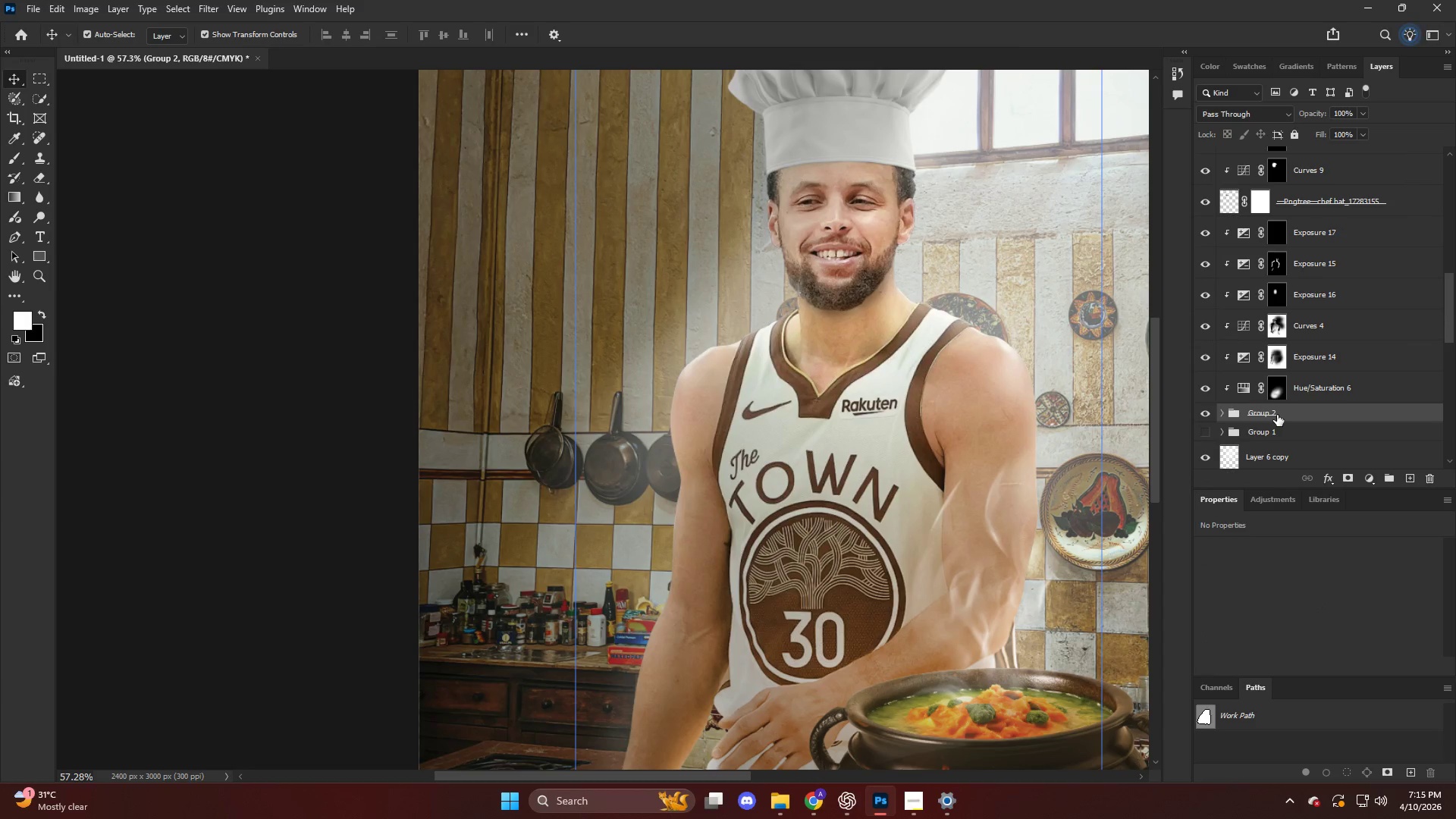 
hold_key(key=AltLeft, duration=0.64)
left_click_drag(start_coordinate=[1279, 420], to_coordinate=[1279, 424])
 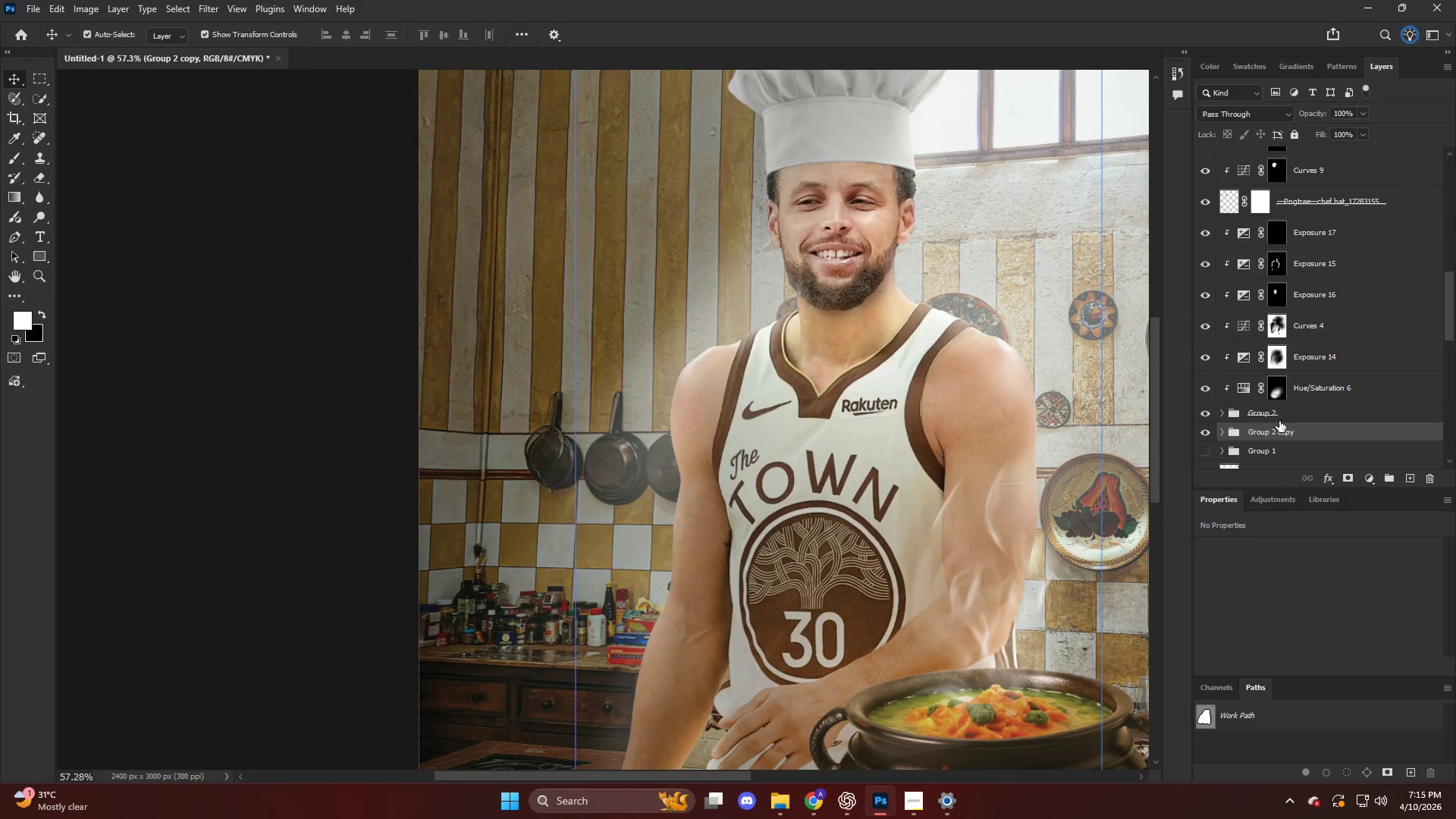 
left_click([1279, 416])
 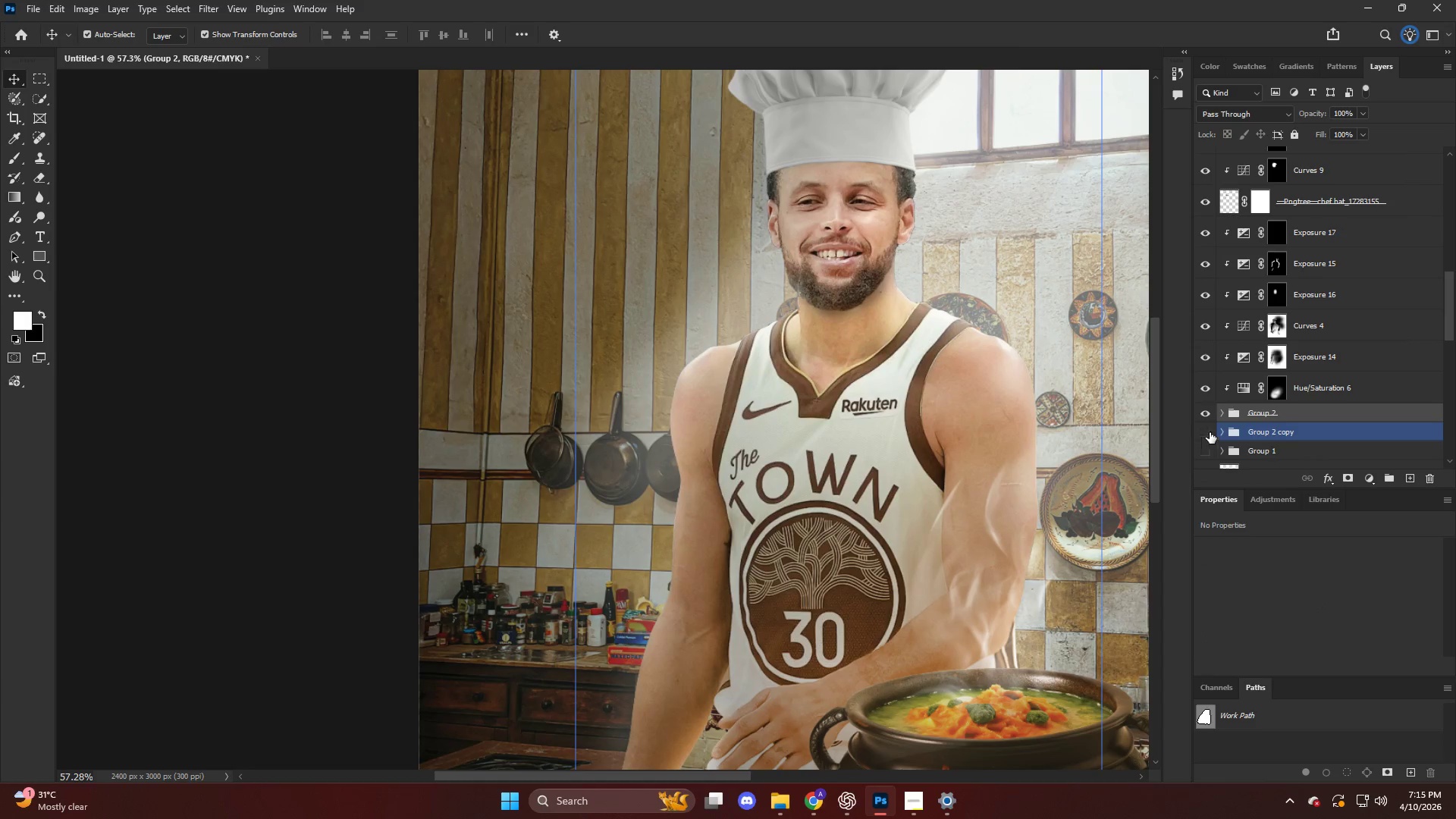 
double_click([1251, 417])
 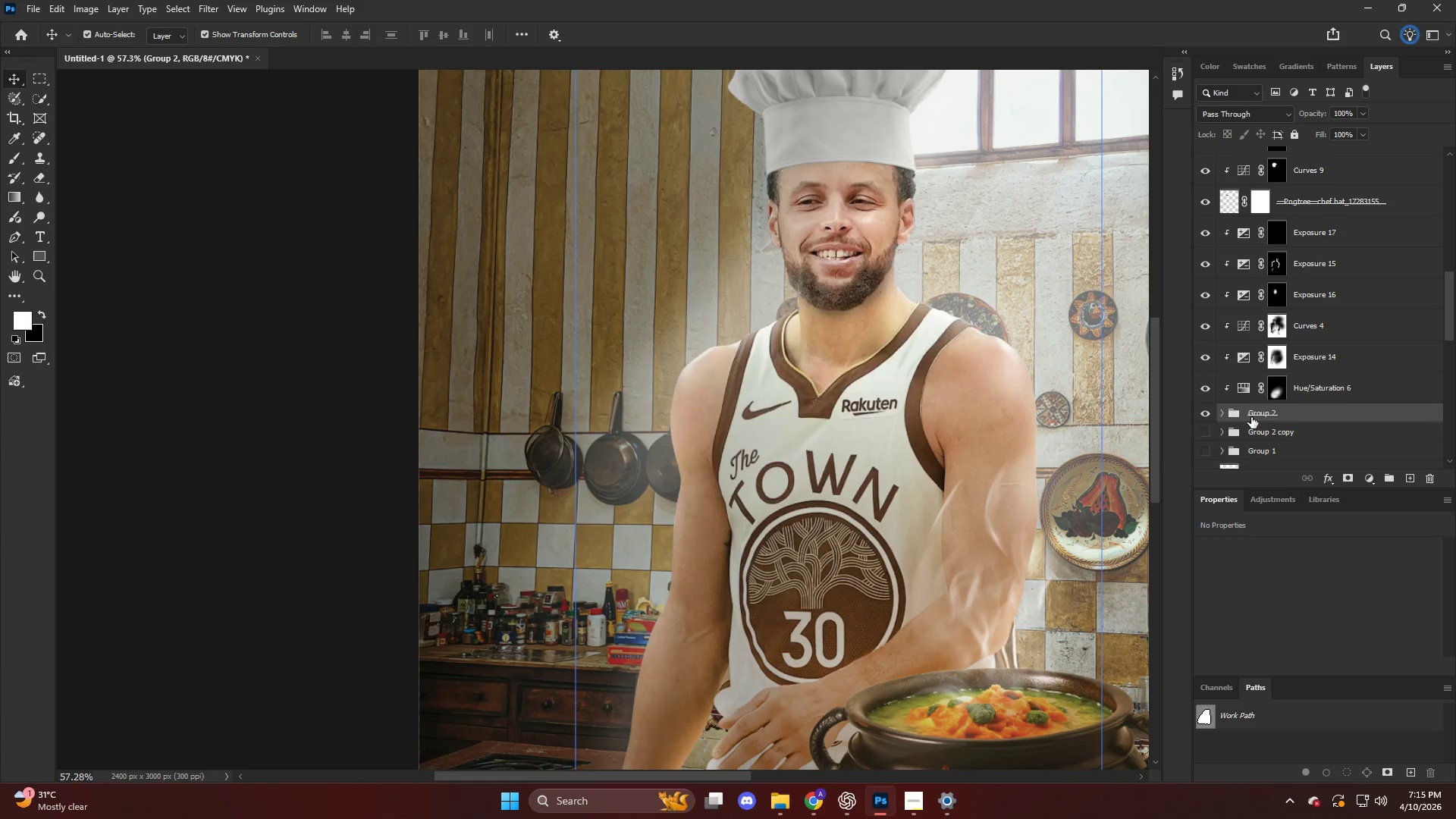 
key(Control+E)
 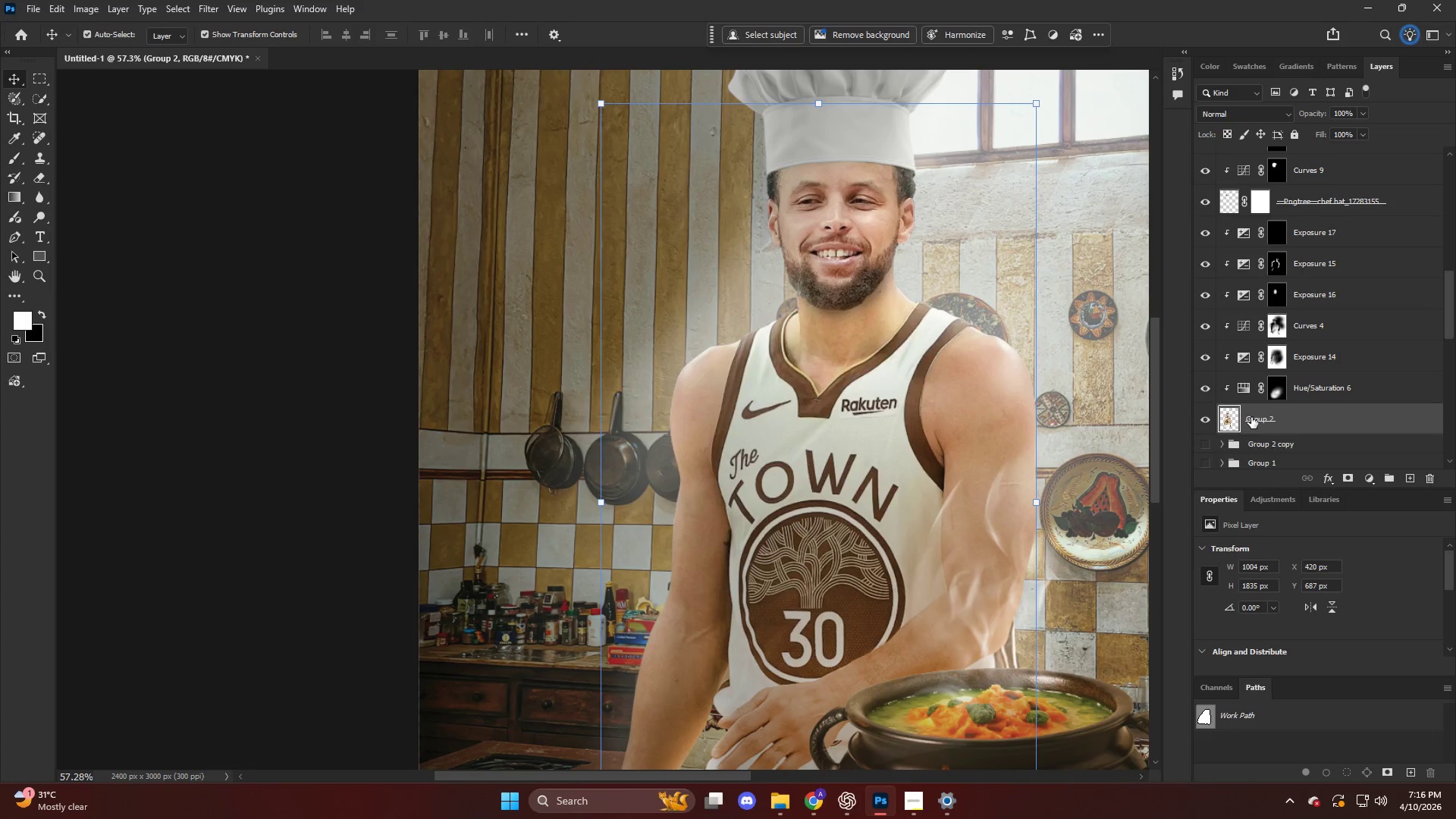 
left_click([1251, 417])
 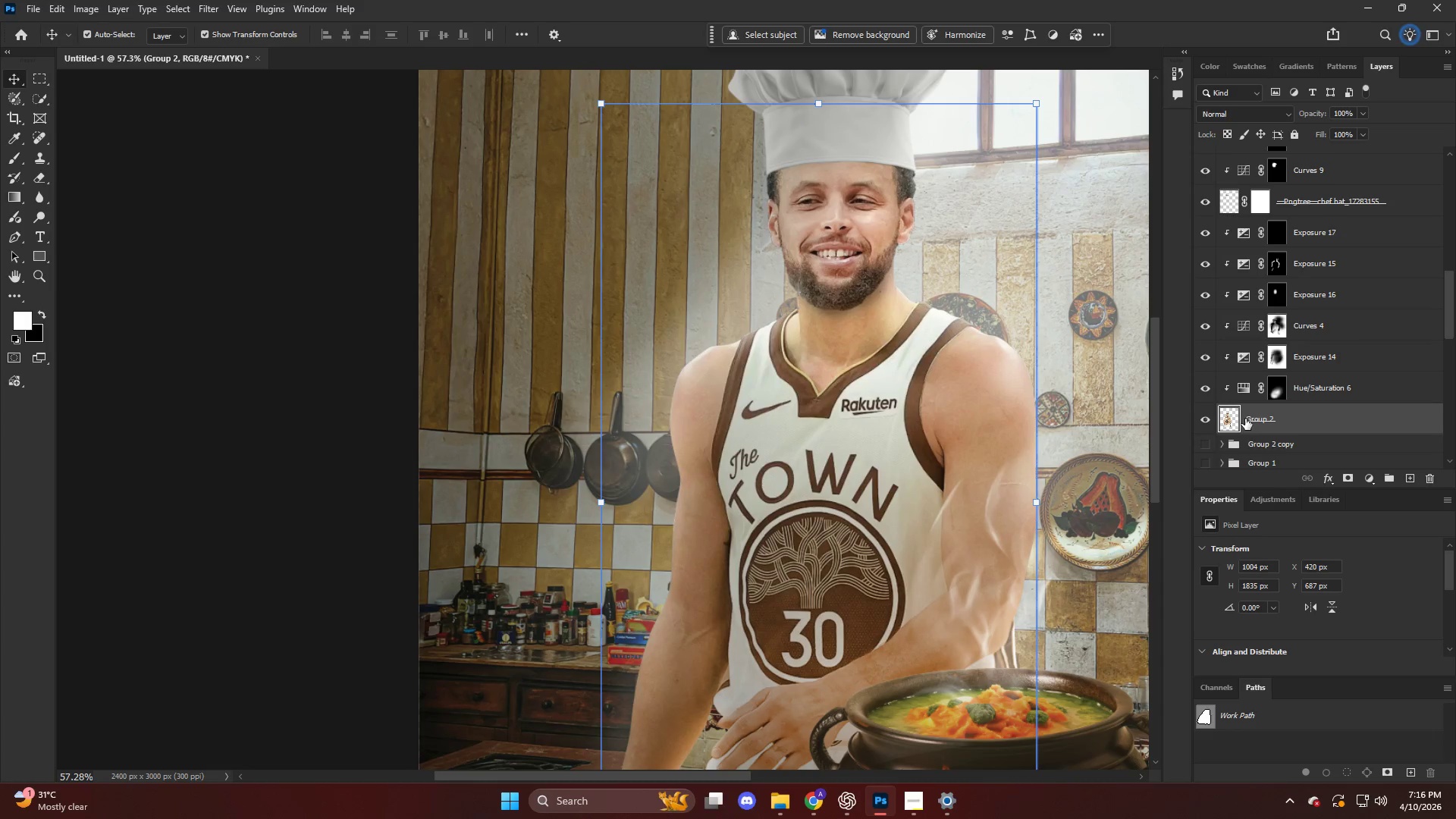 
key(Control+ControlLeft)
 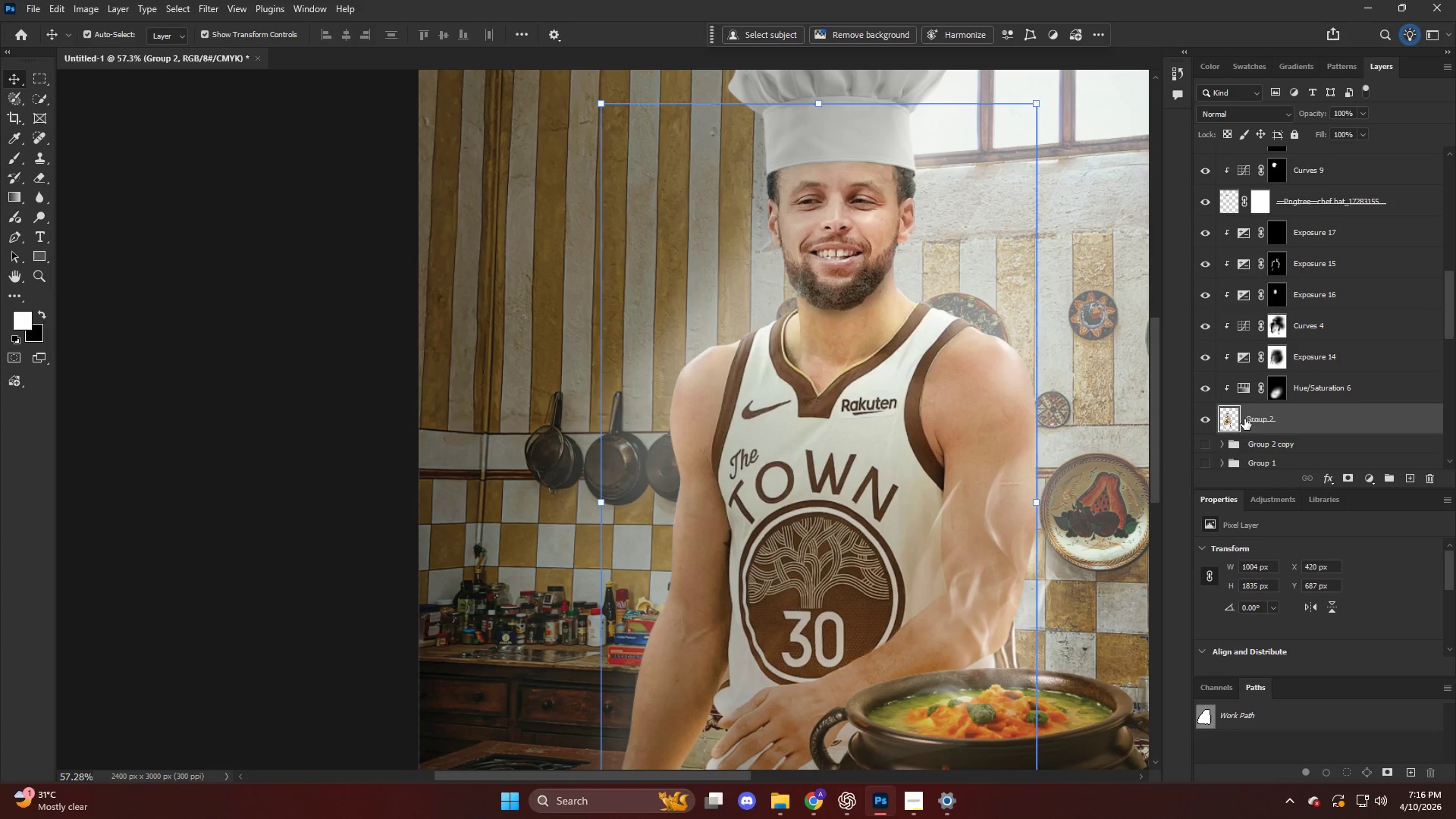 
key(Control+Shift+ShiftLeft)
 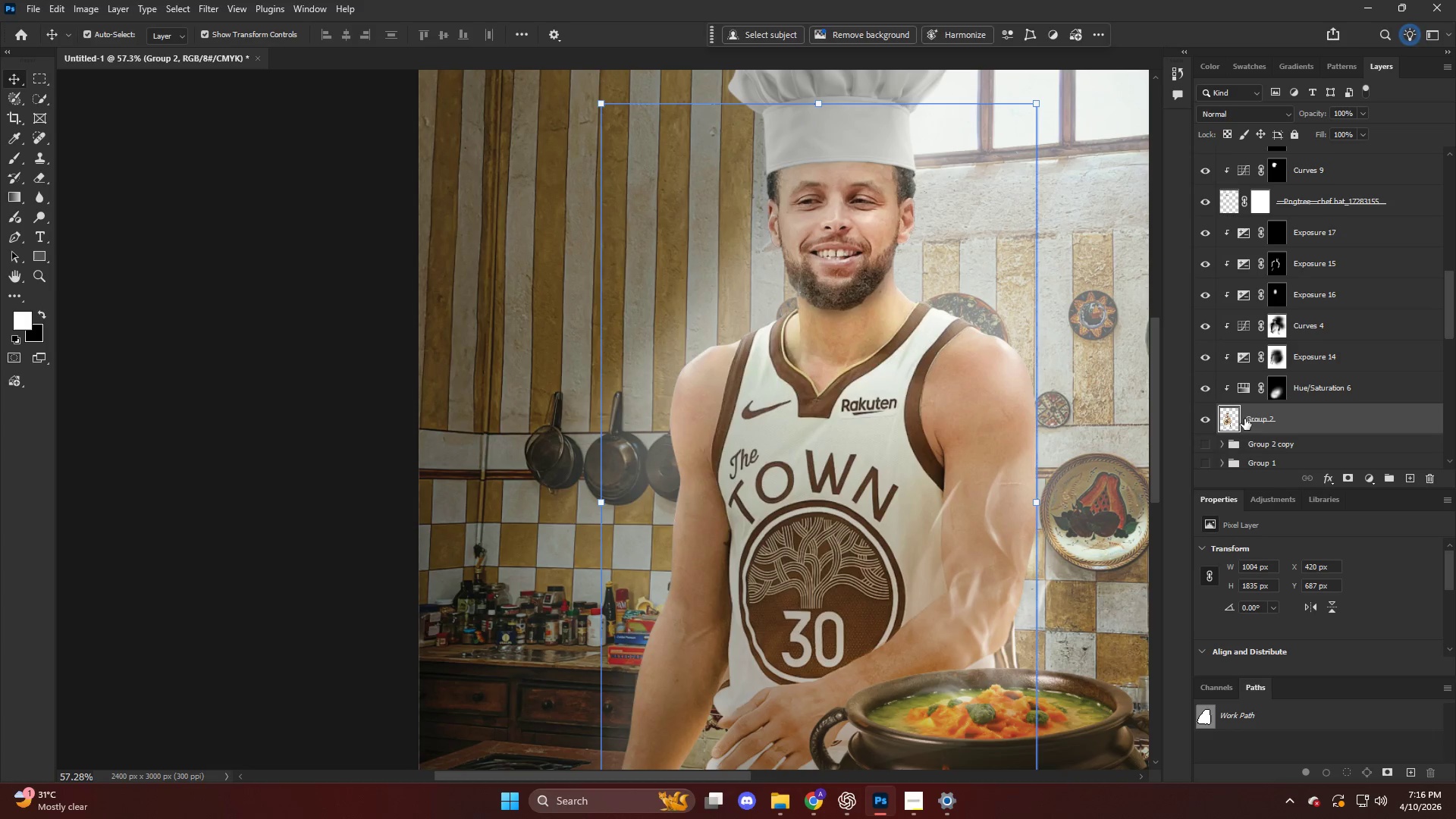 
key(Control+Shift+A)
 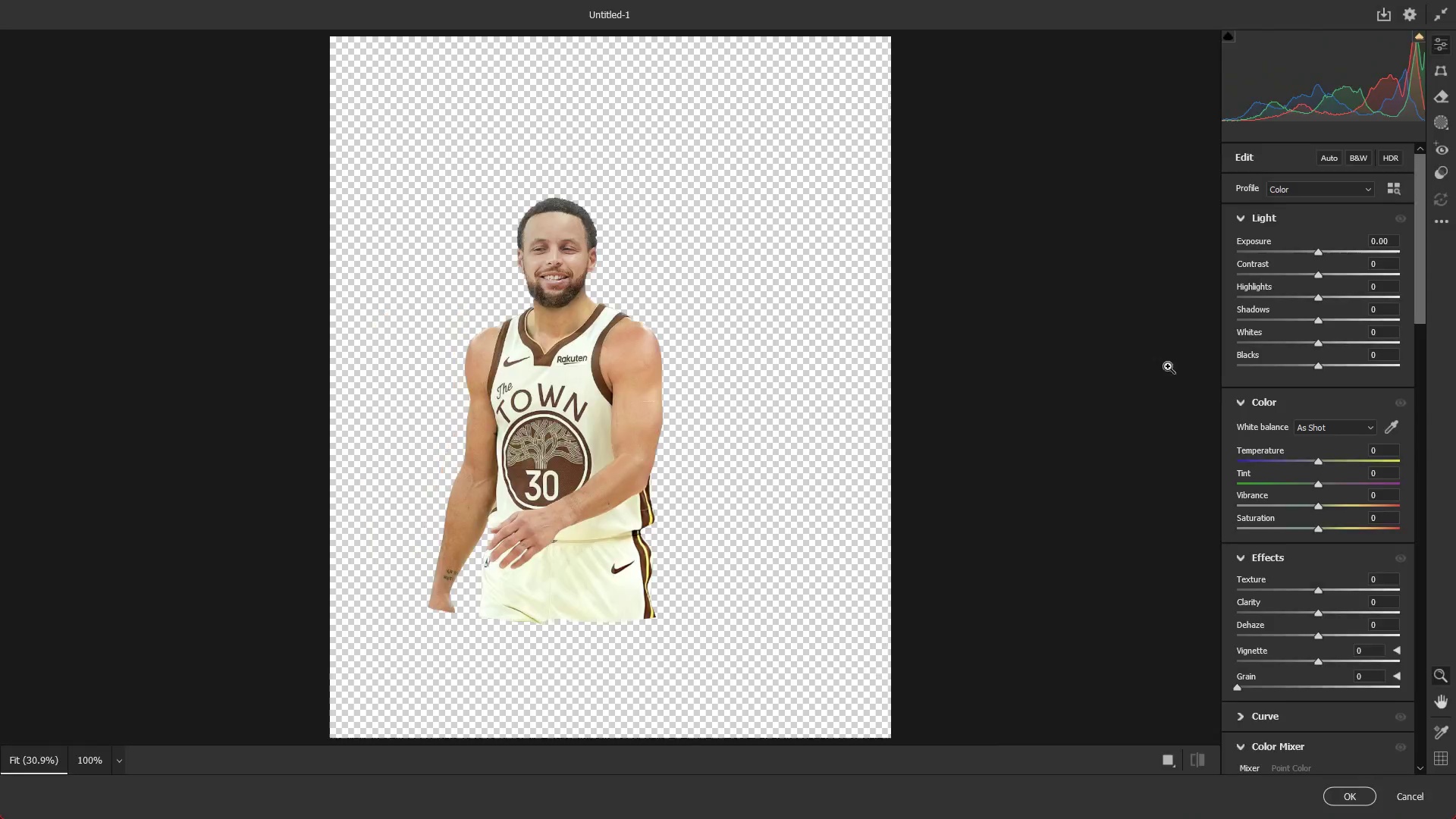 
hold_key(key=AltLeft, duration=0.62)
scroll: coordinate [642, 388], scroll_direction: up, amount: 11.0
 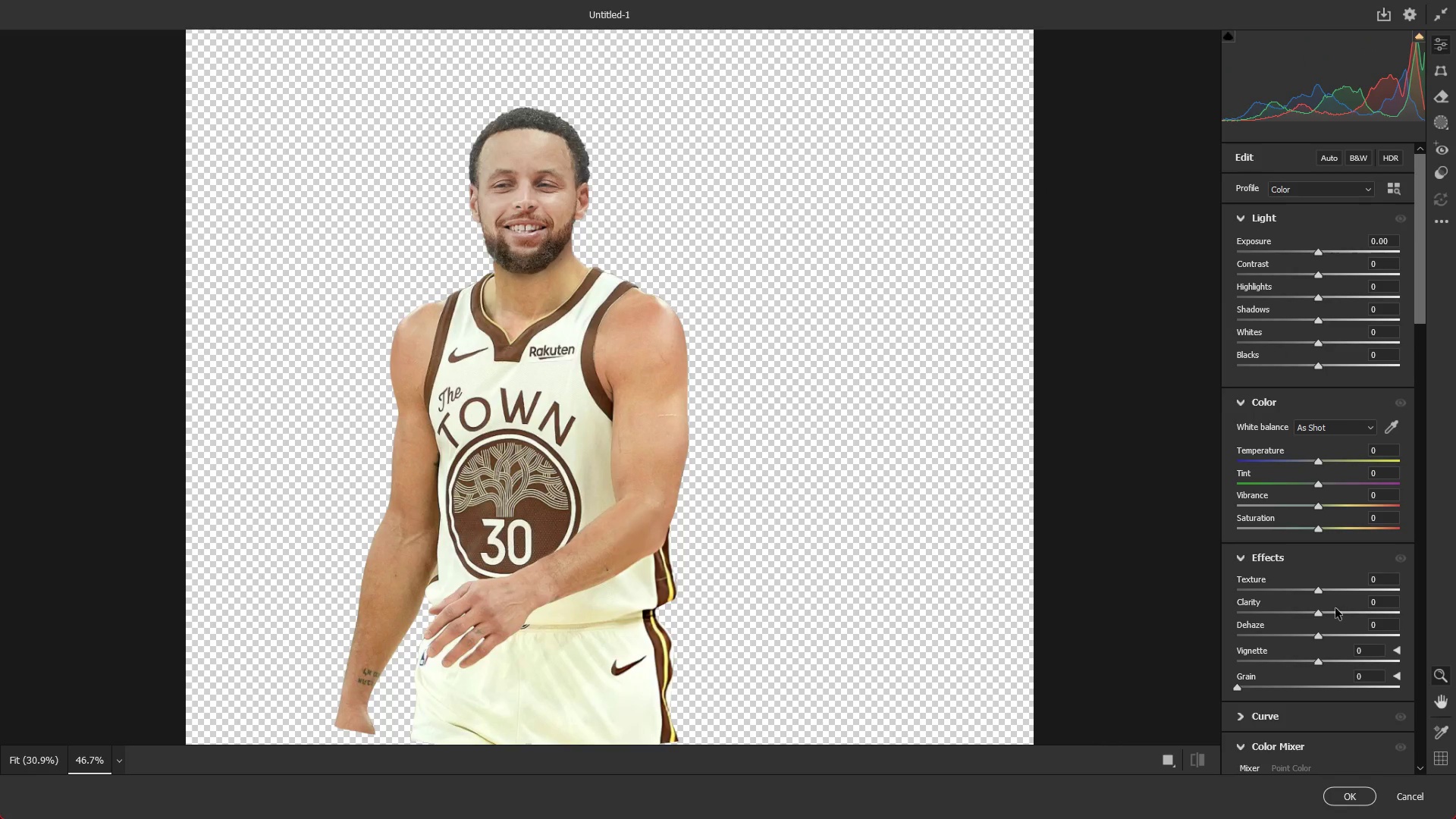 
left_click_drag(start_coordinate=[1326, 607], to_coordinate=[1342, 608])
 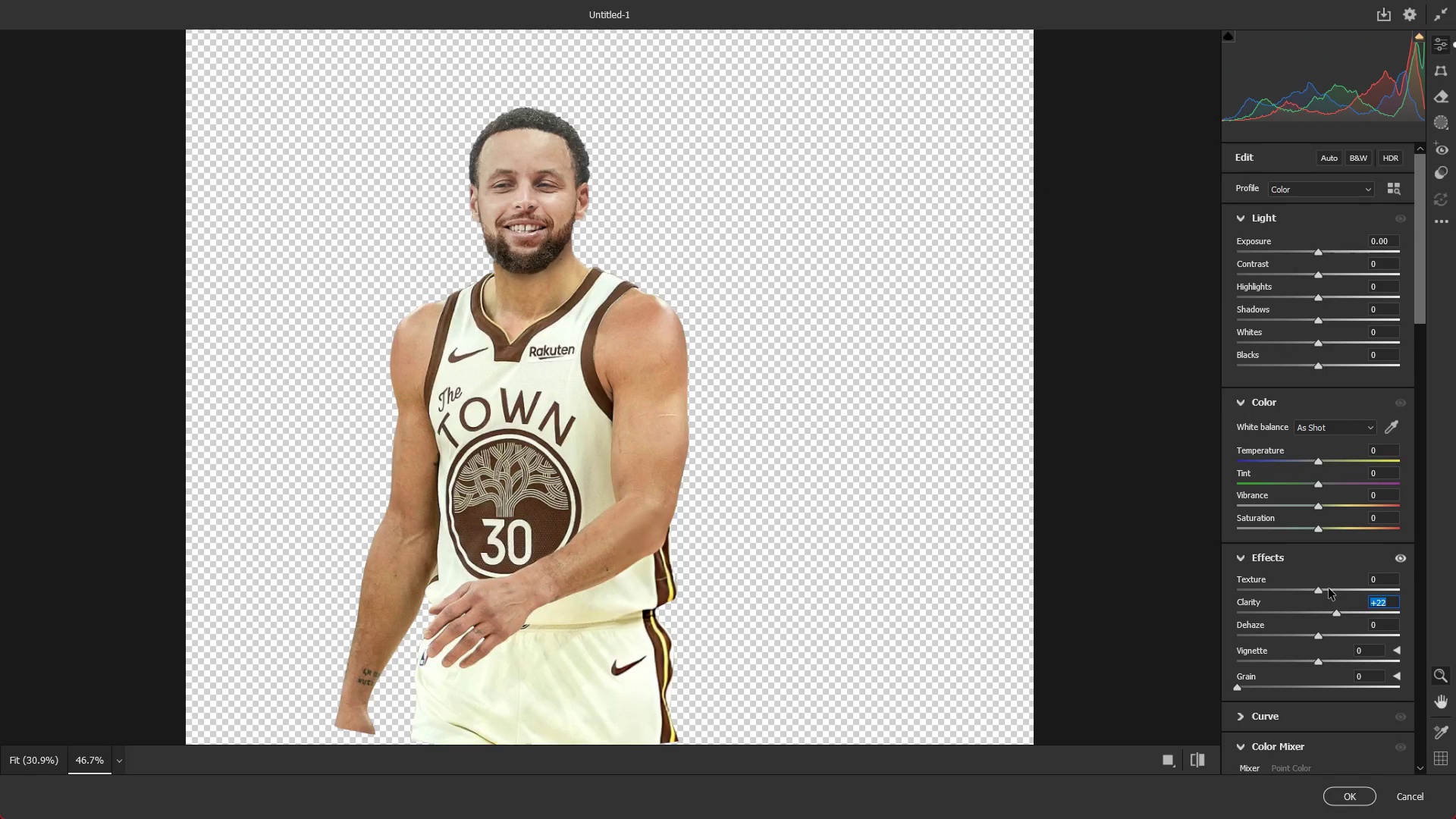 
left_click_drag(start_coordinate=[1326, 587], to_coordinate=[1356, 585])
 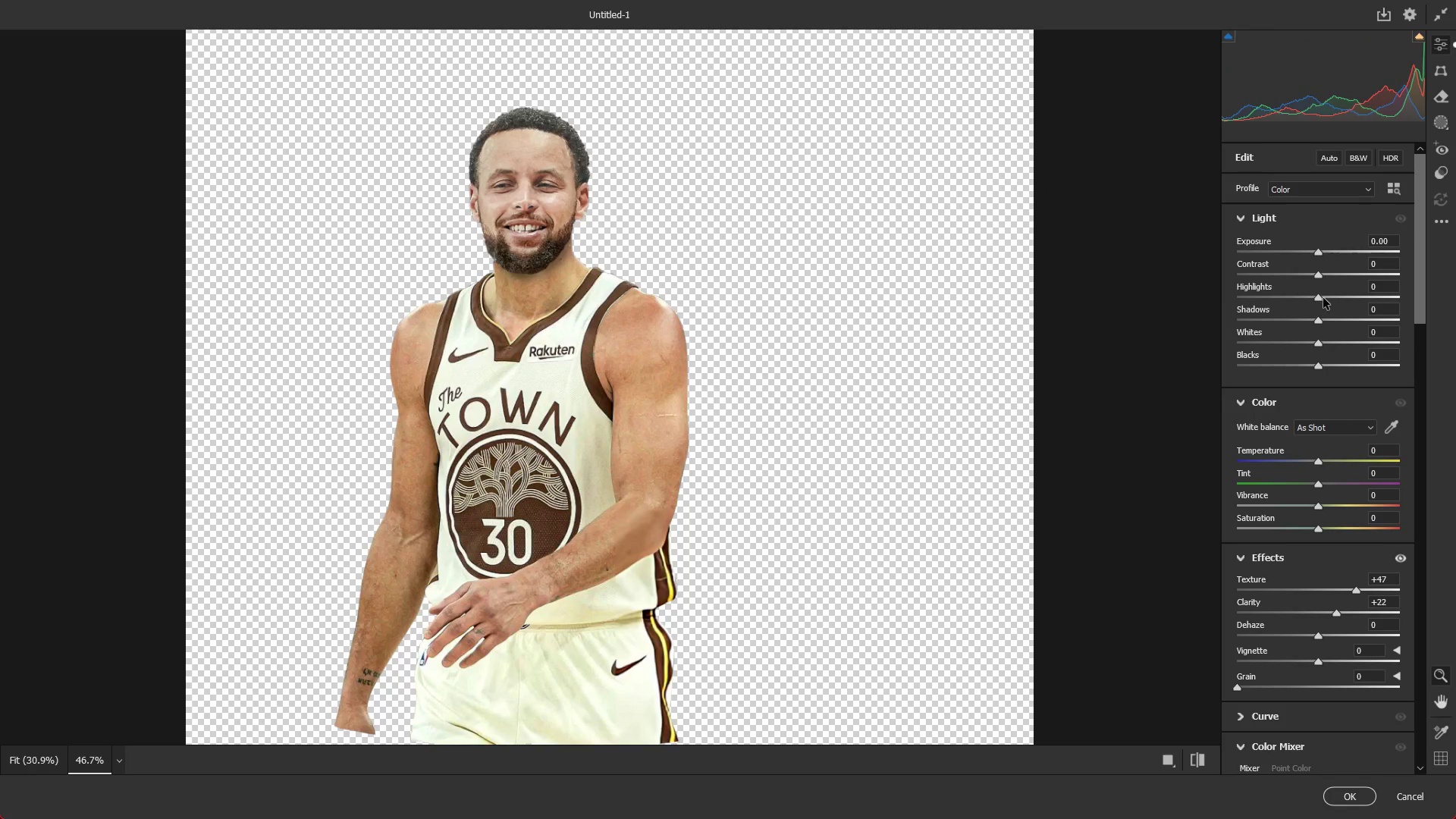 
left_click_drag(start_coordinate=[1320, 270], to_coordinate=[1329, 271])
 